 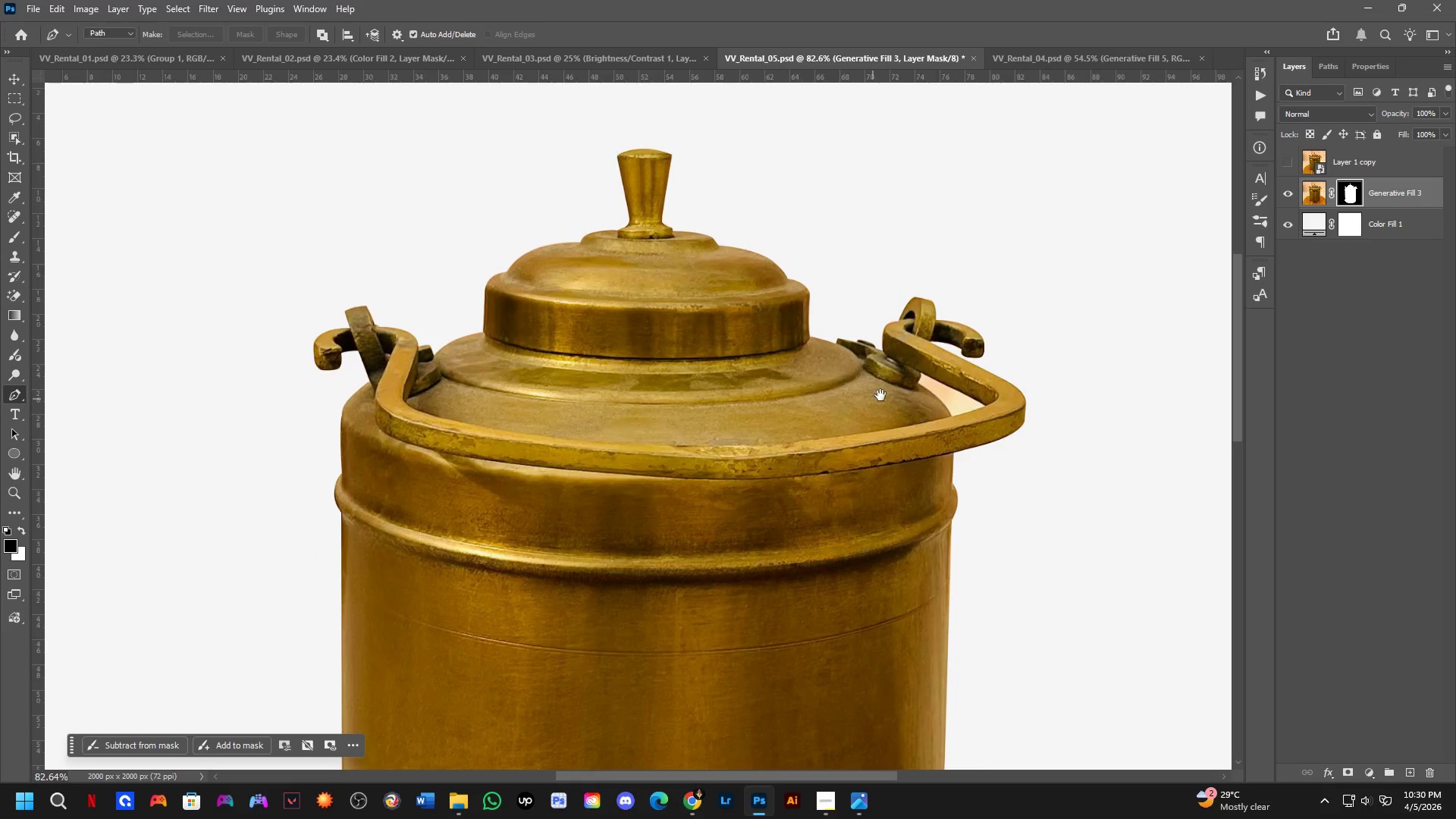 
scroll: coordinate [912, 323], scroll_direction: up, amount: 8.0
 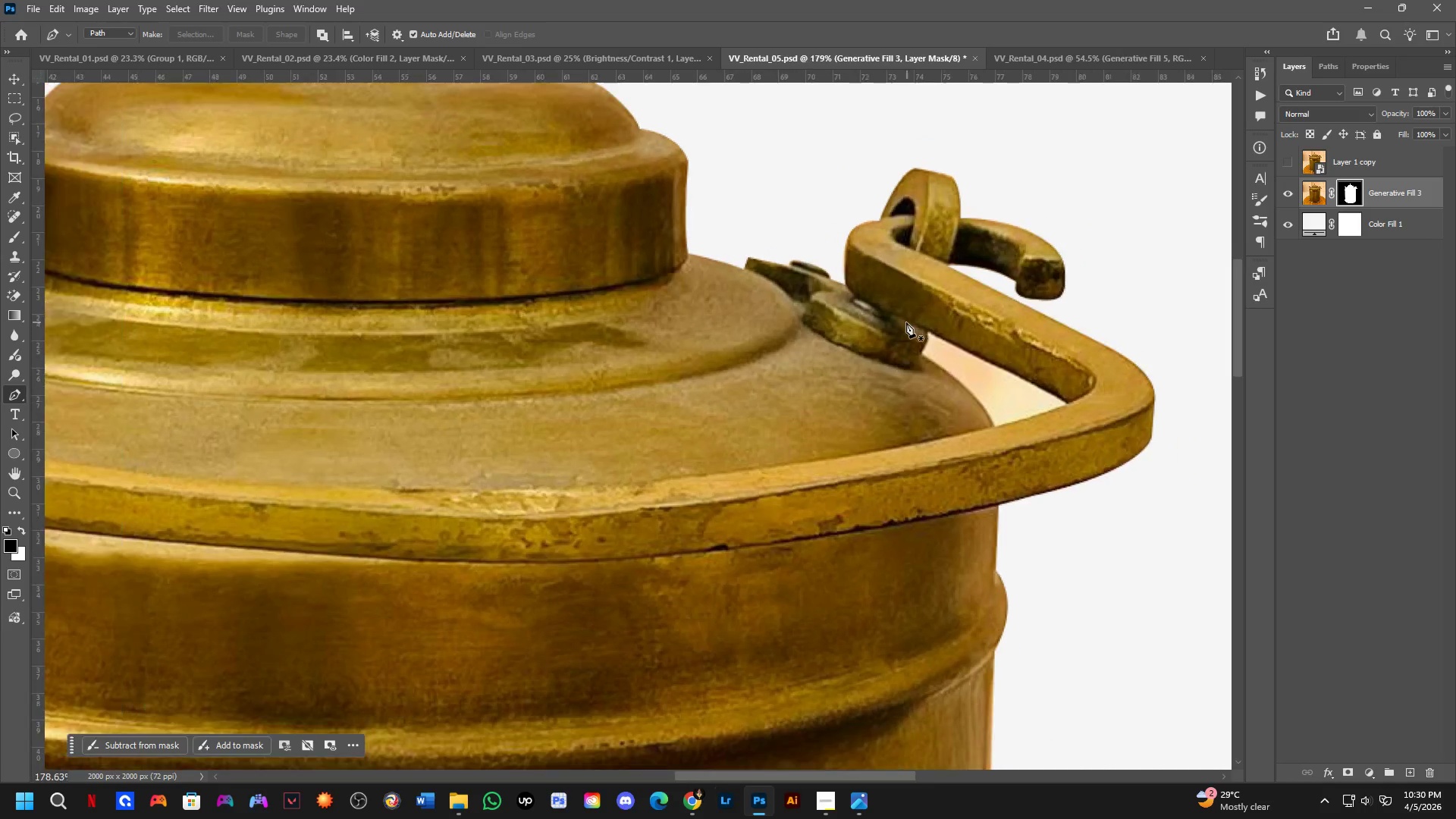 
hold_key(key=Space, duration=0.62)
 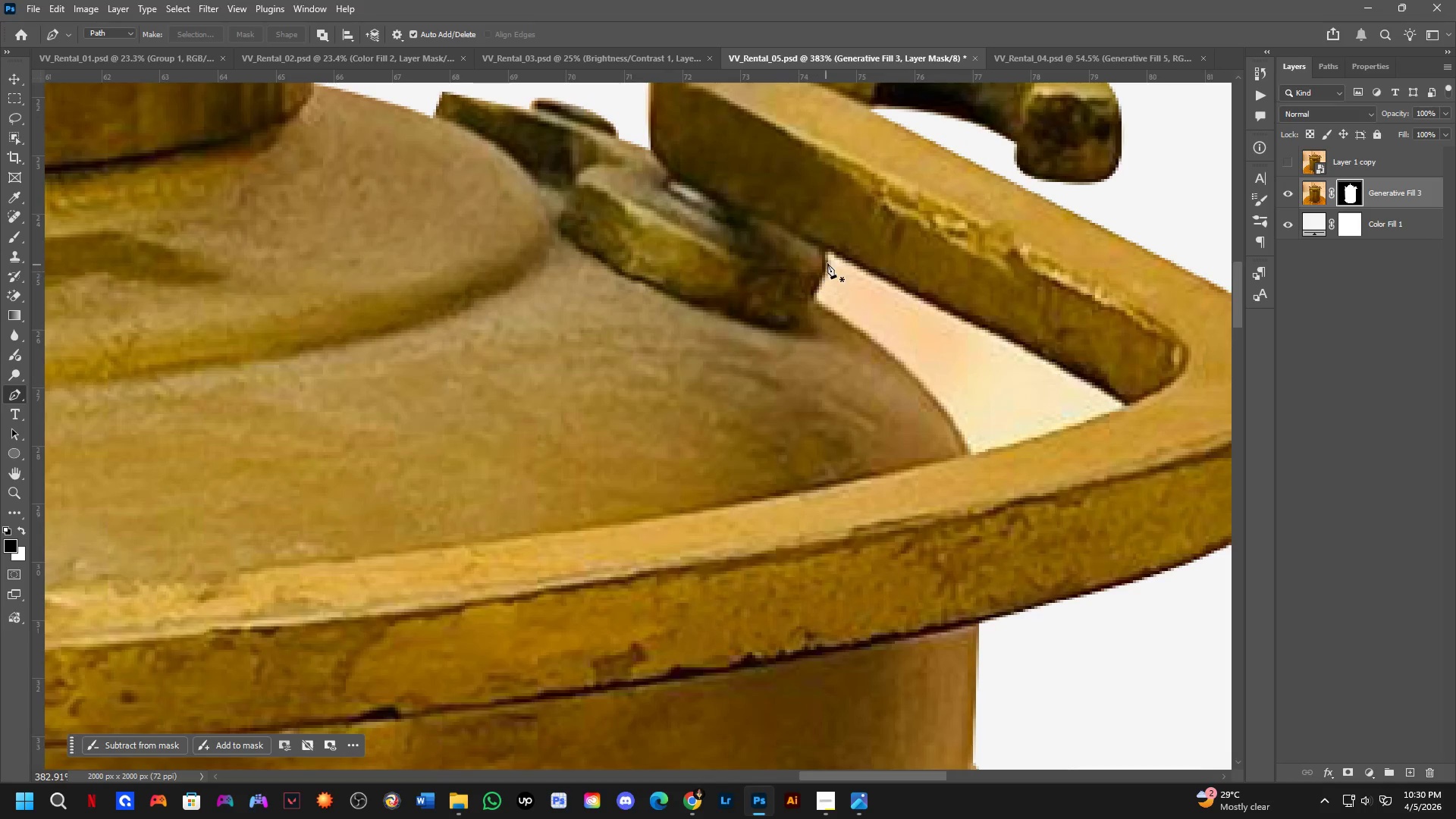 
scroll: coordinate [950, 228], scroll_direction: up, amount: 5.0
 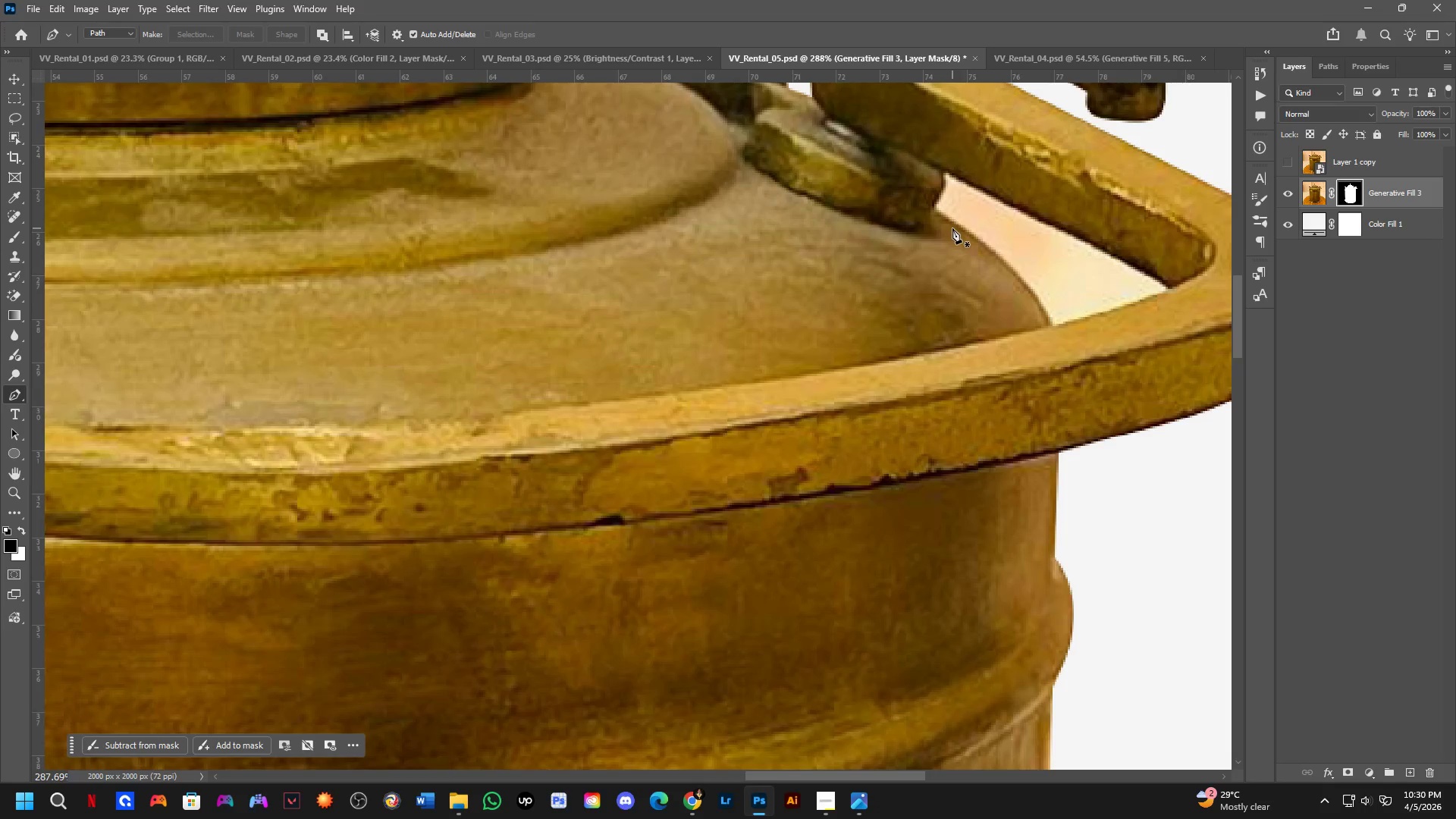 
left_click_drag(start_coordinate=[940, 223], to_coordinate=[820, 309])
 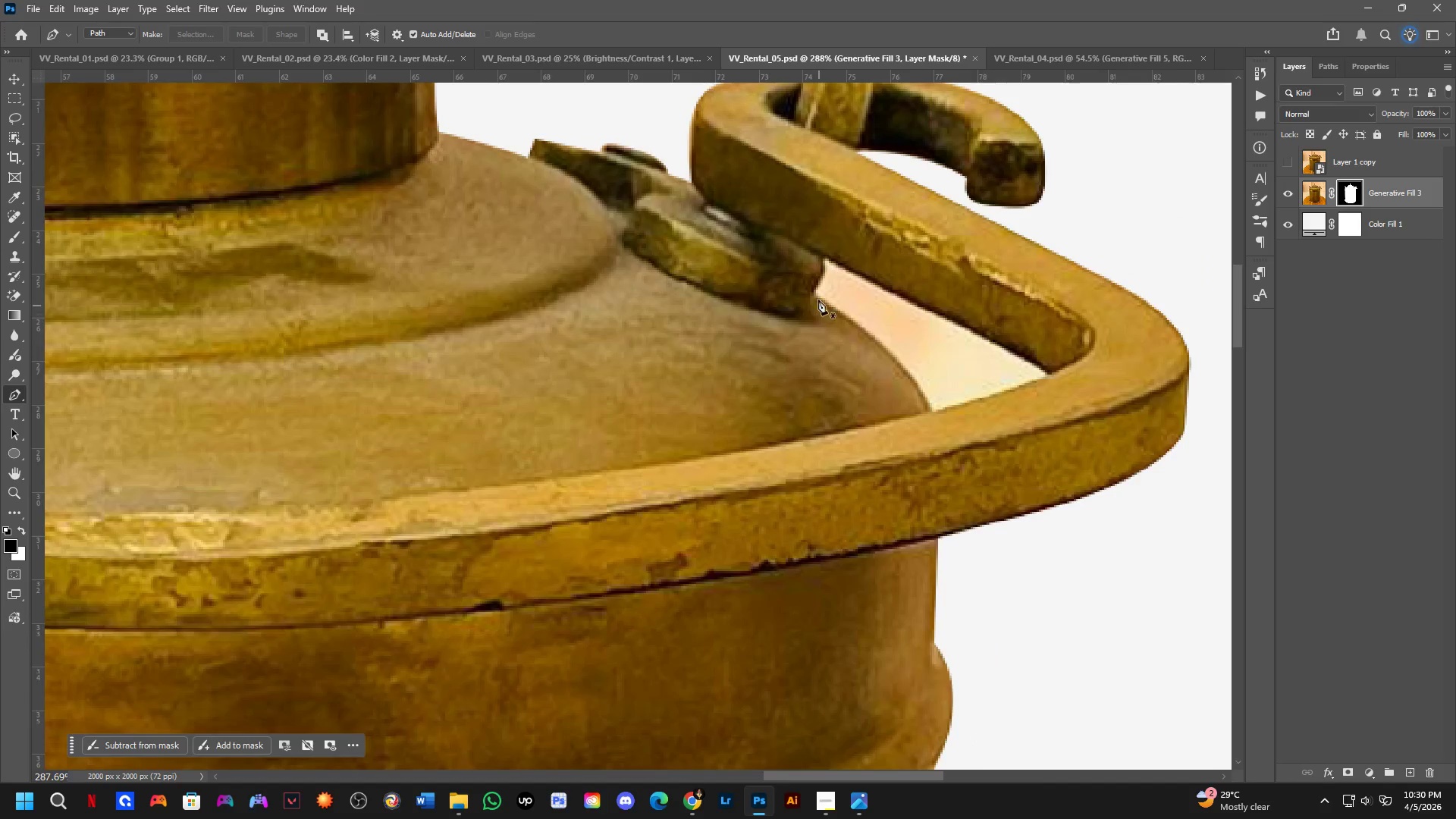 
scroll: coordinate [815, 281], scroll_direction: up, amount: 3.0
 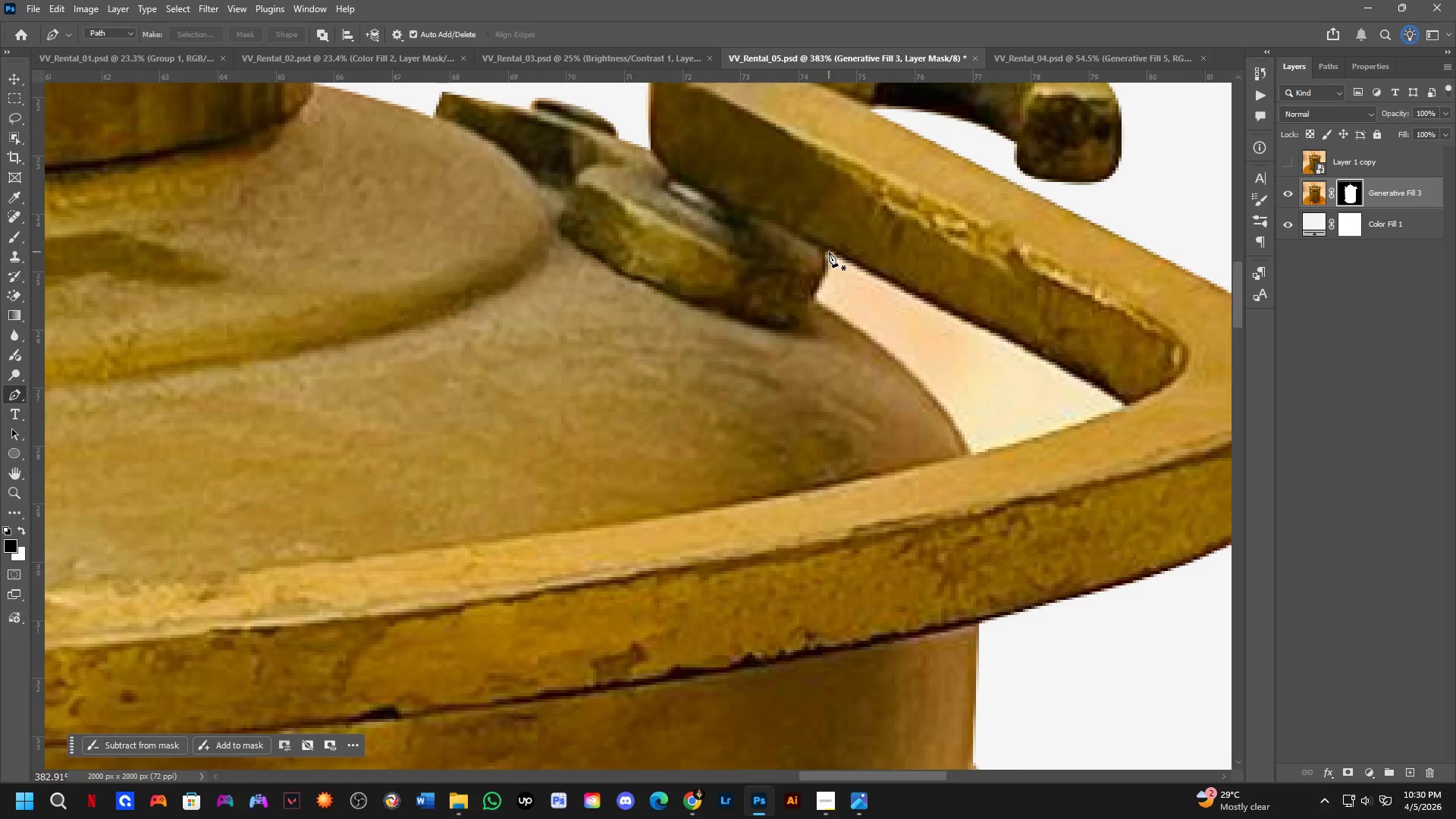 
left_click([825, 246])
 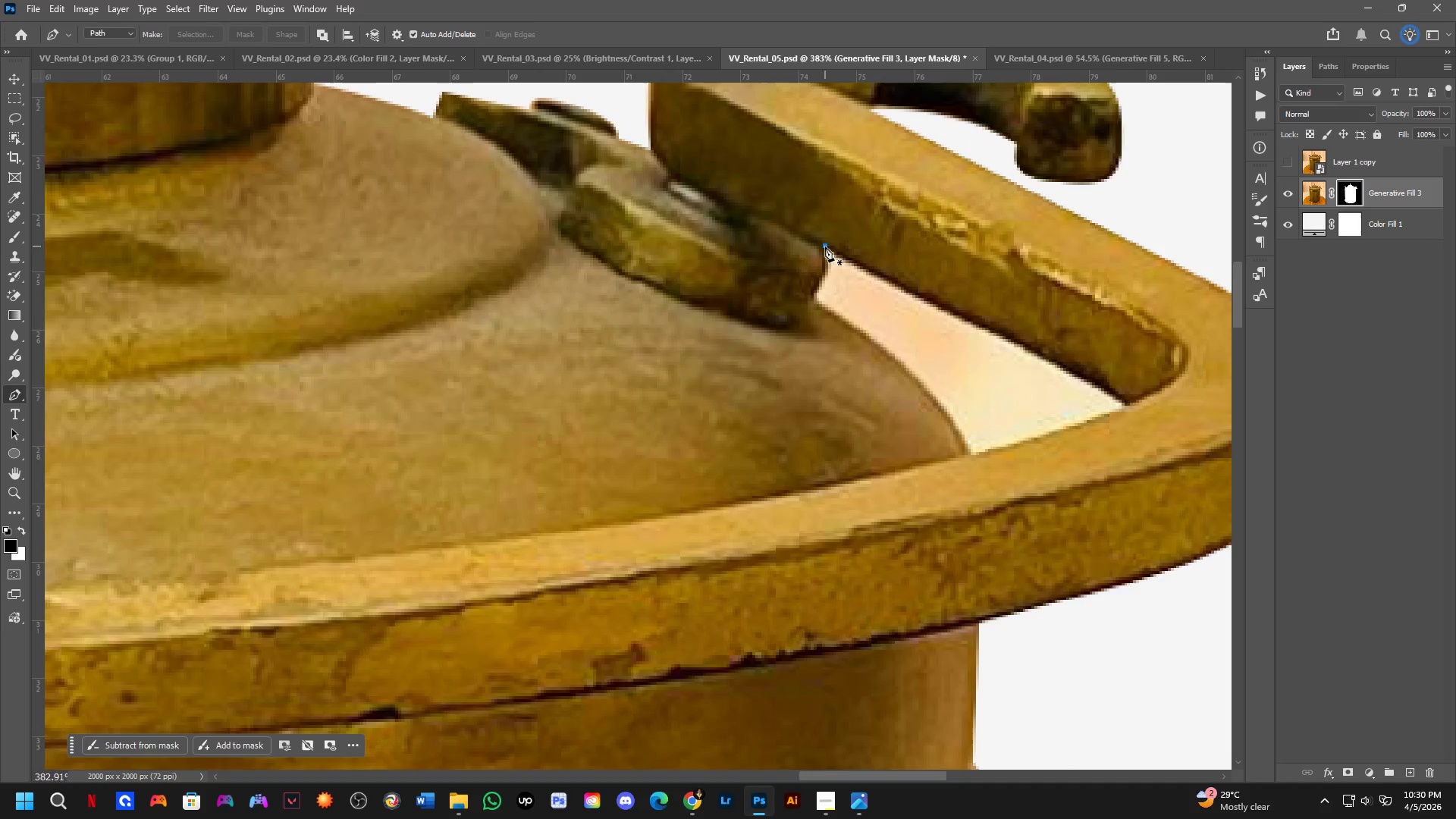 
hold_key(key=Space, duration=0.53)
 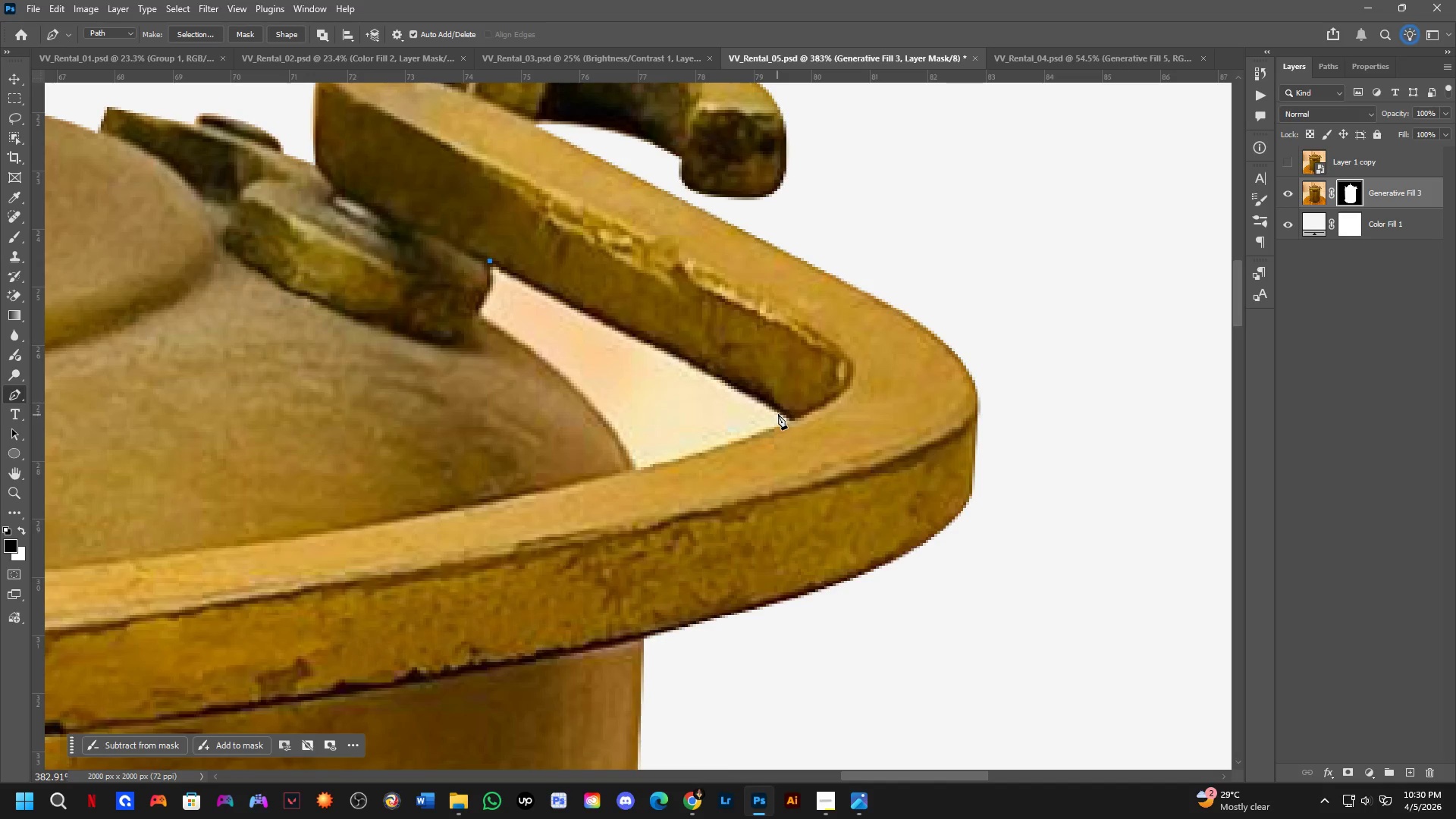 
left_click_drag(start_coordinate=[1021, 359], to_coordinate=[686, 375])
 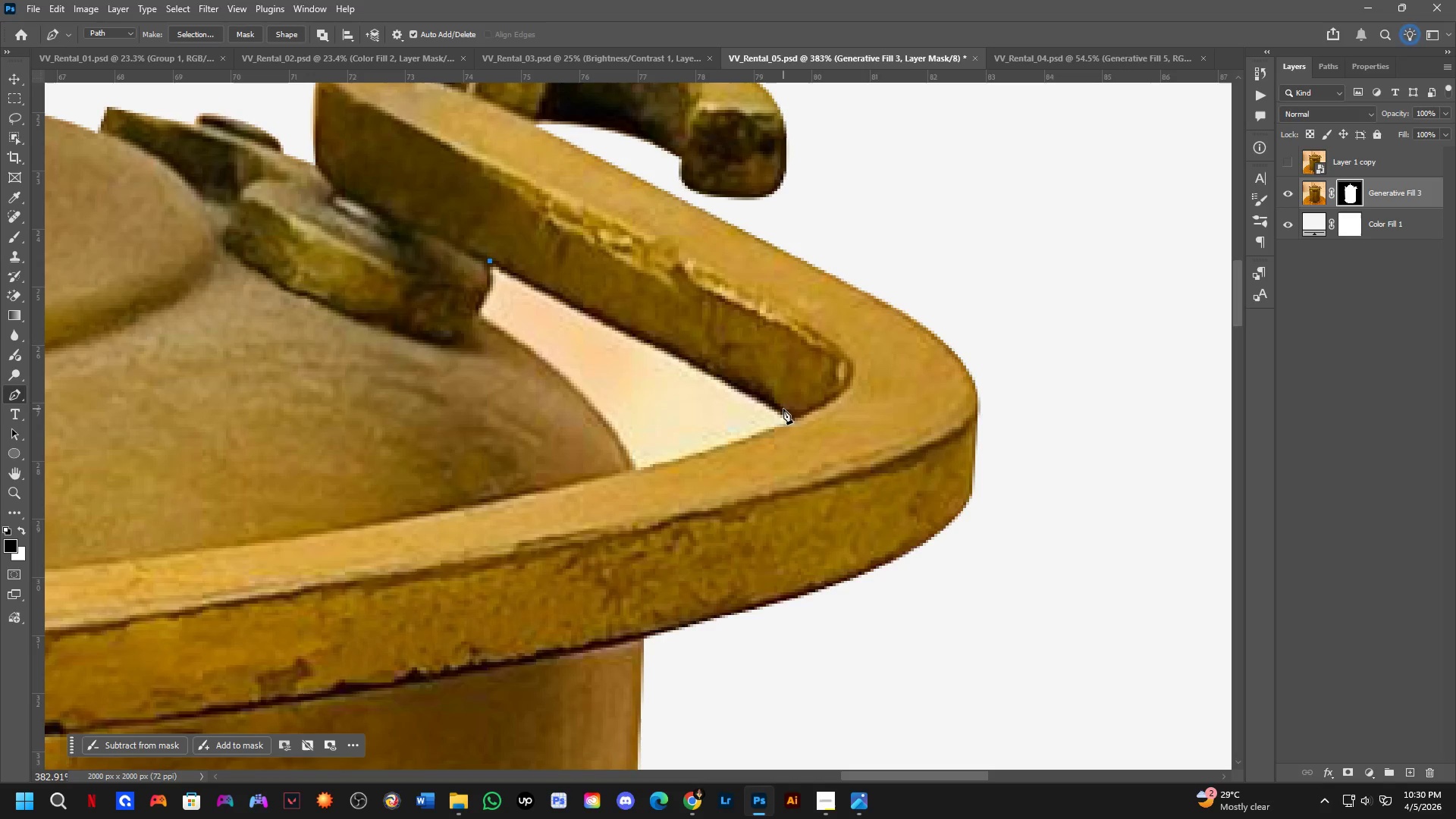 
left_click([783, 412])
 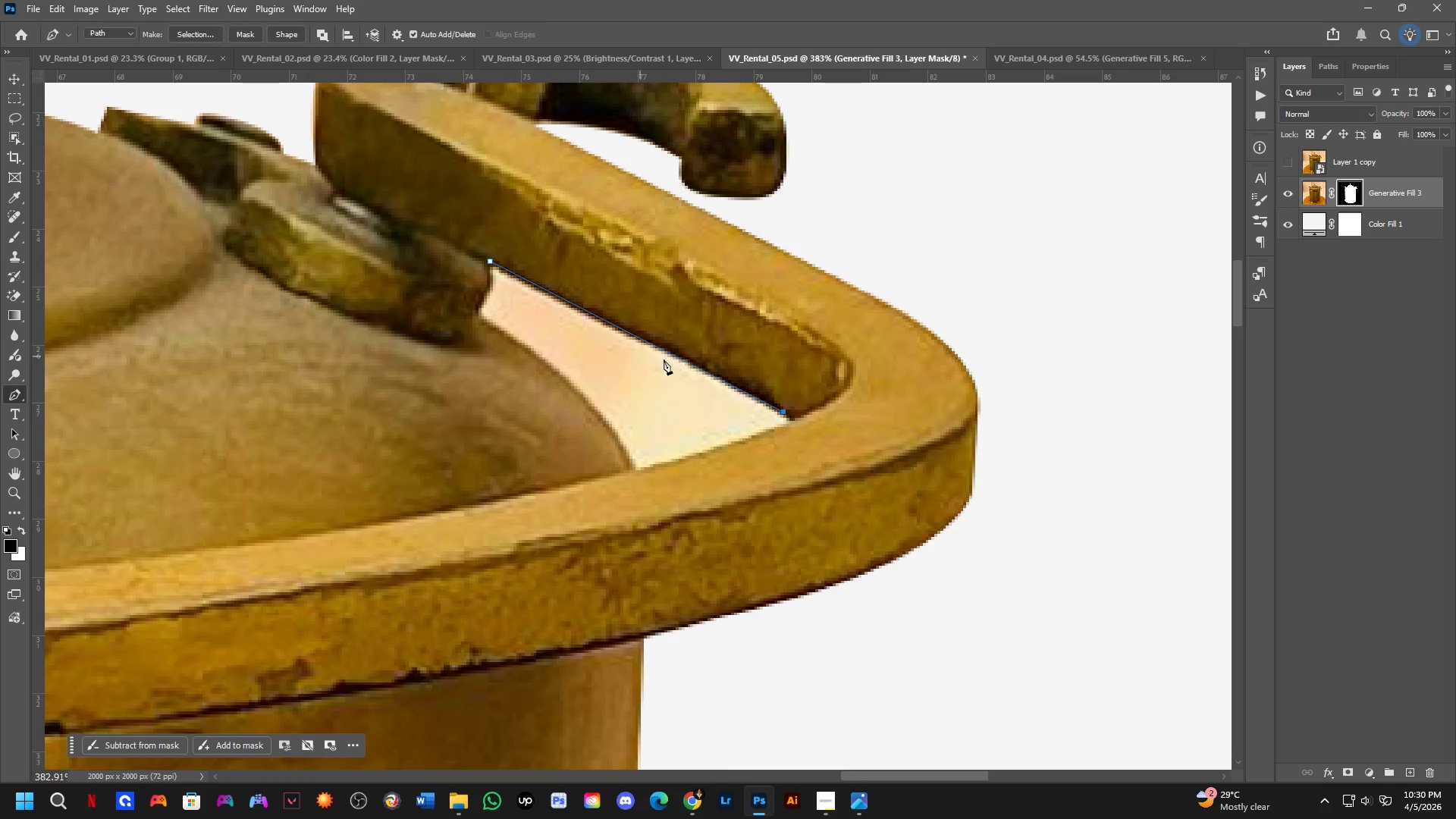 
key(Control+ControlLeft)
 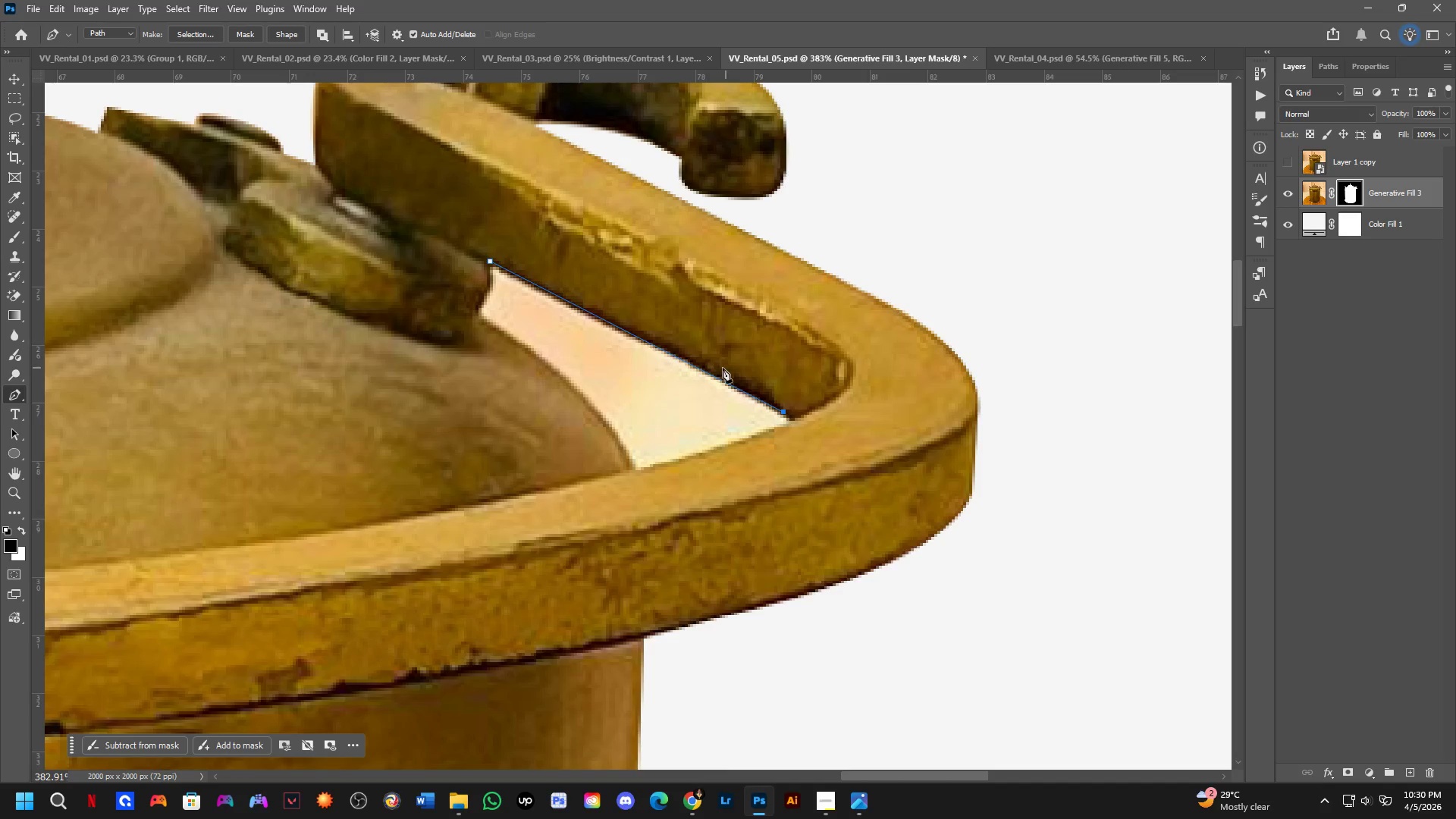 
key(Control+Z)
 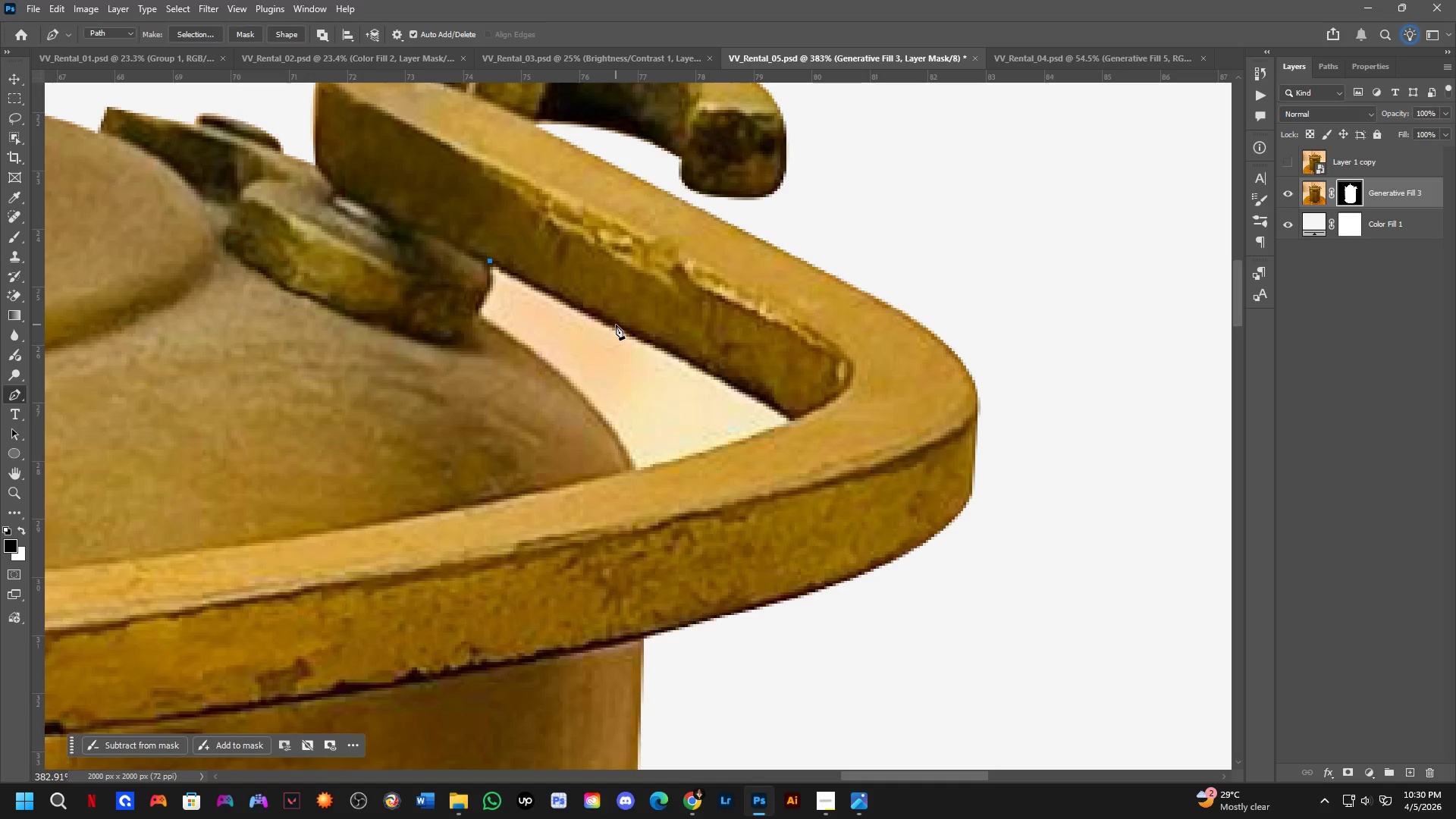 
left_click([616, 325])
 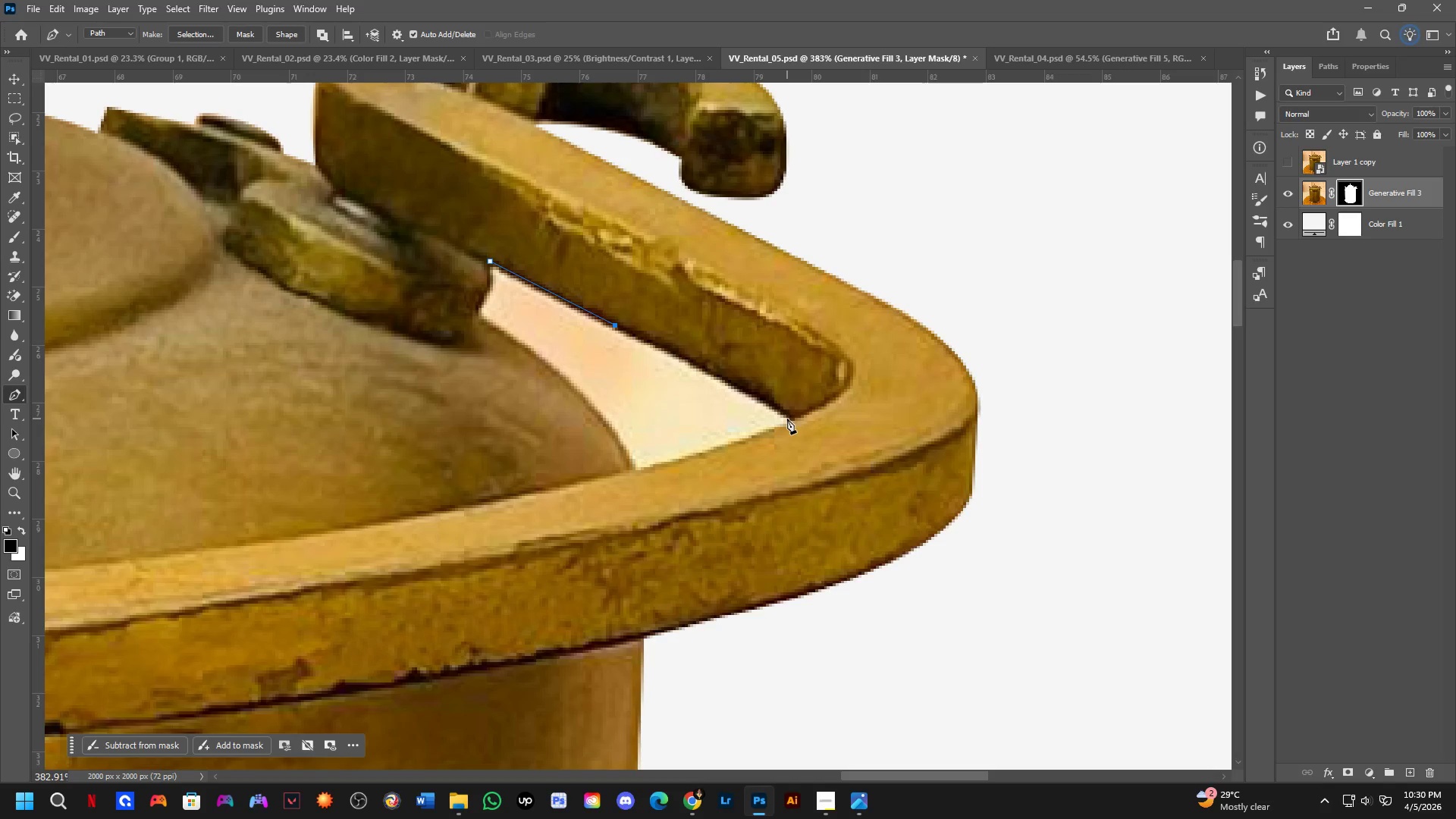 
left_click_drag(start_coordinate=[789, 419], to_coordinate=[795, 428])
 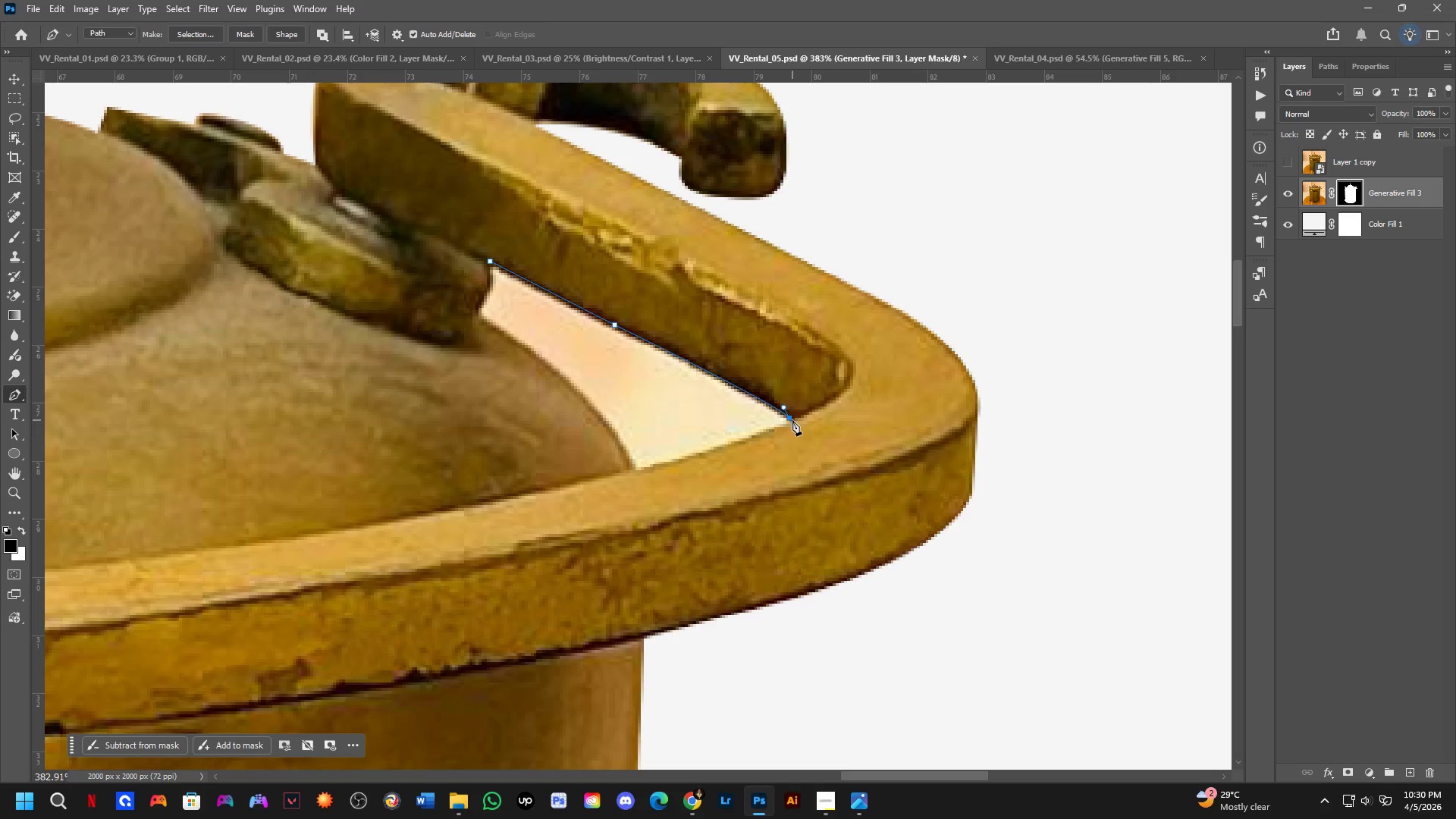 
hold_key(key=Space, duration=0.36)
 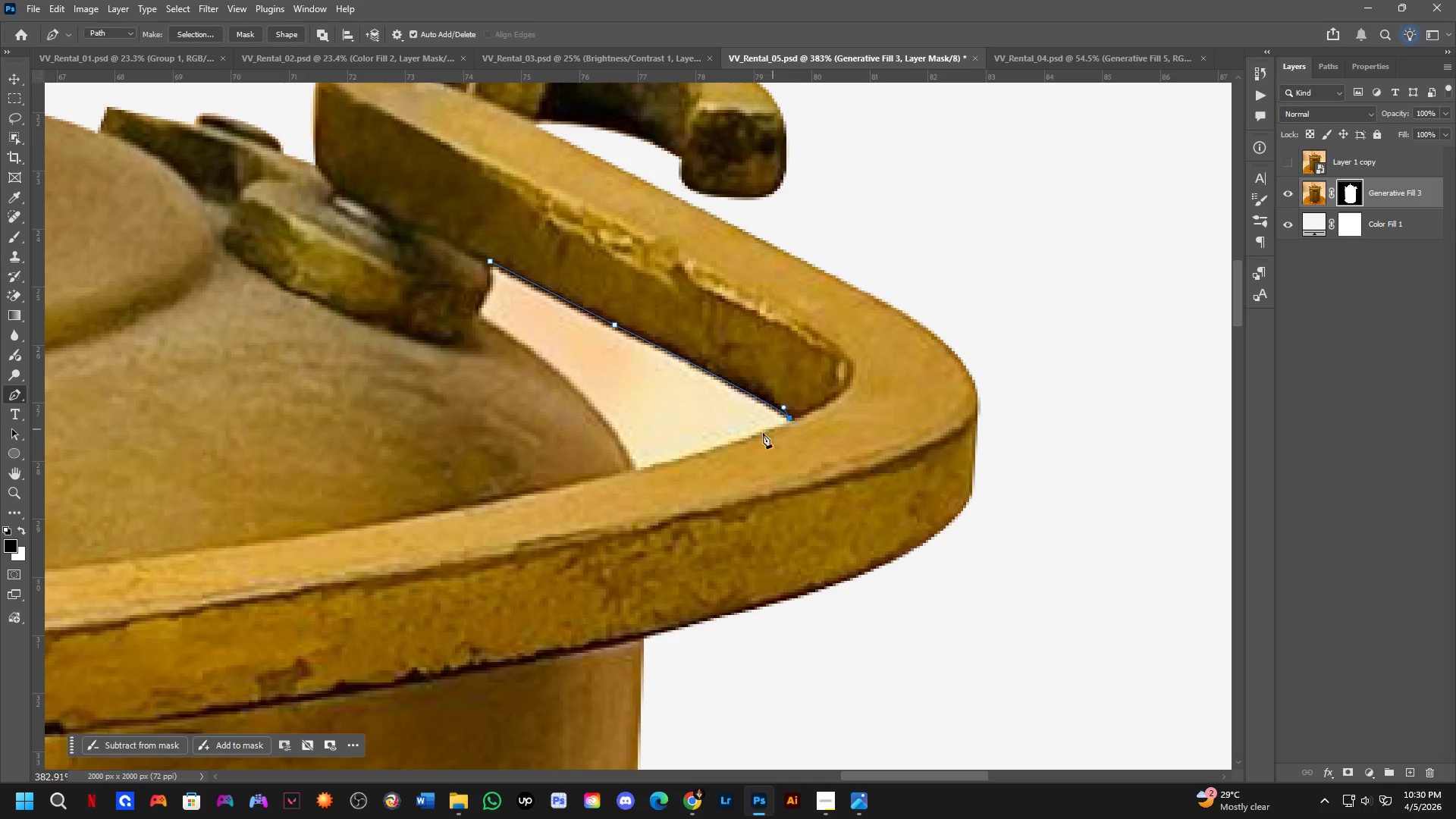 
left_click([792, 420])
 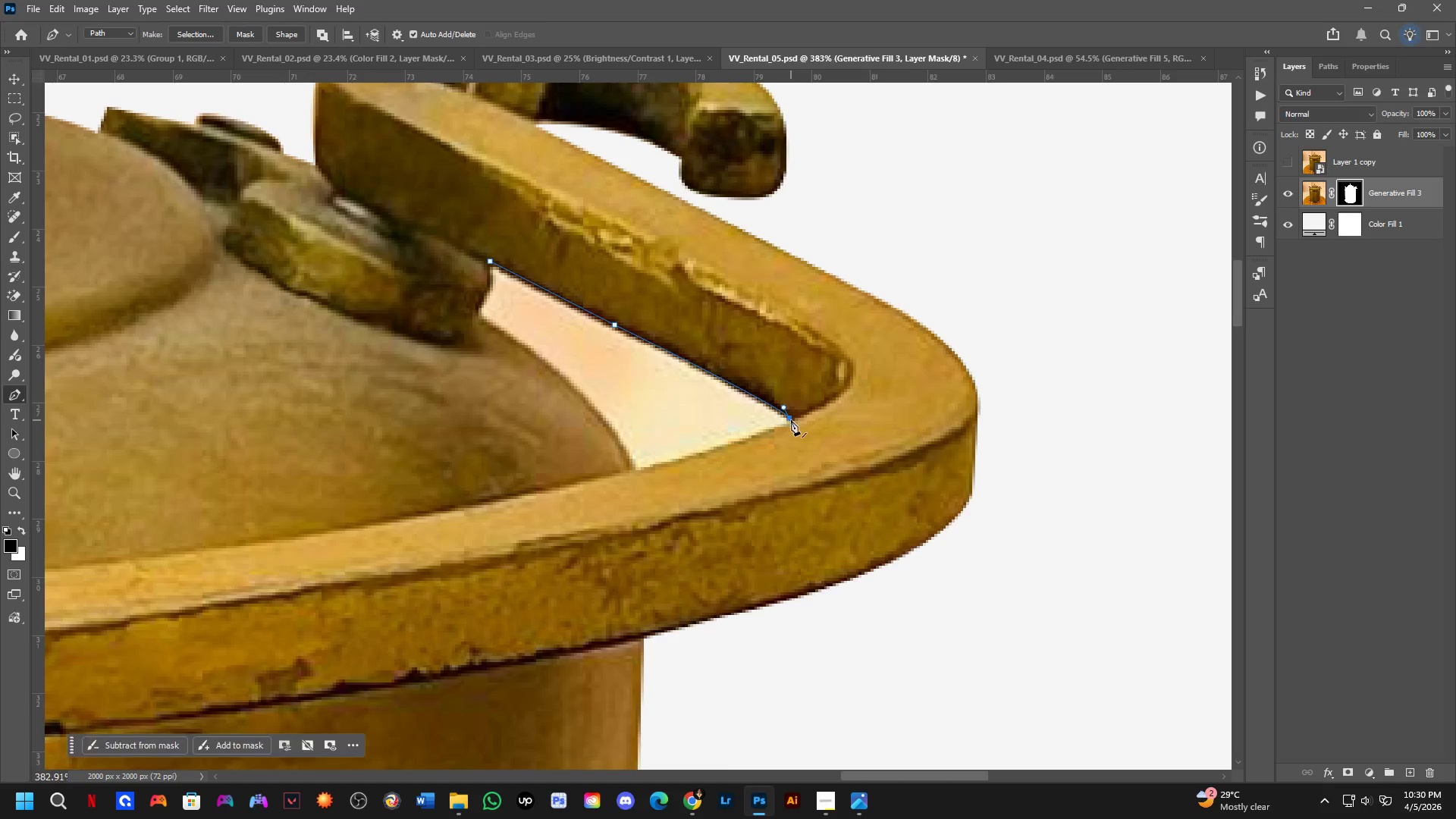 
key(Alt+AltLeft)
 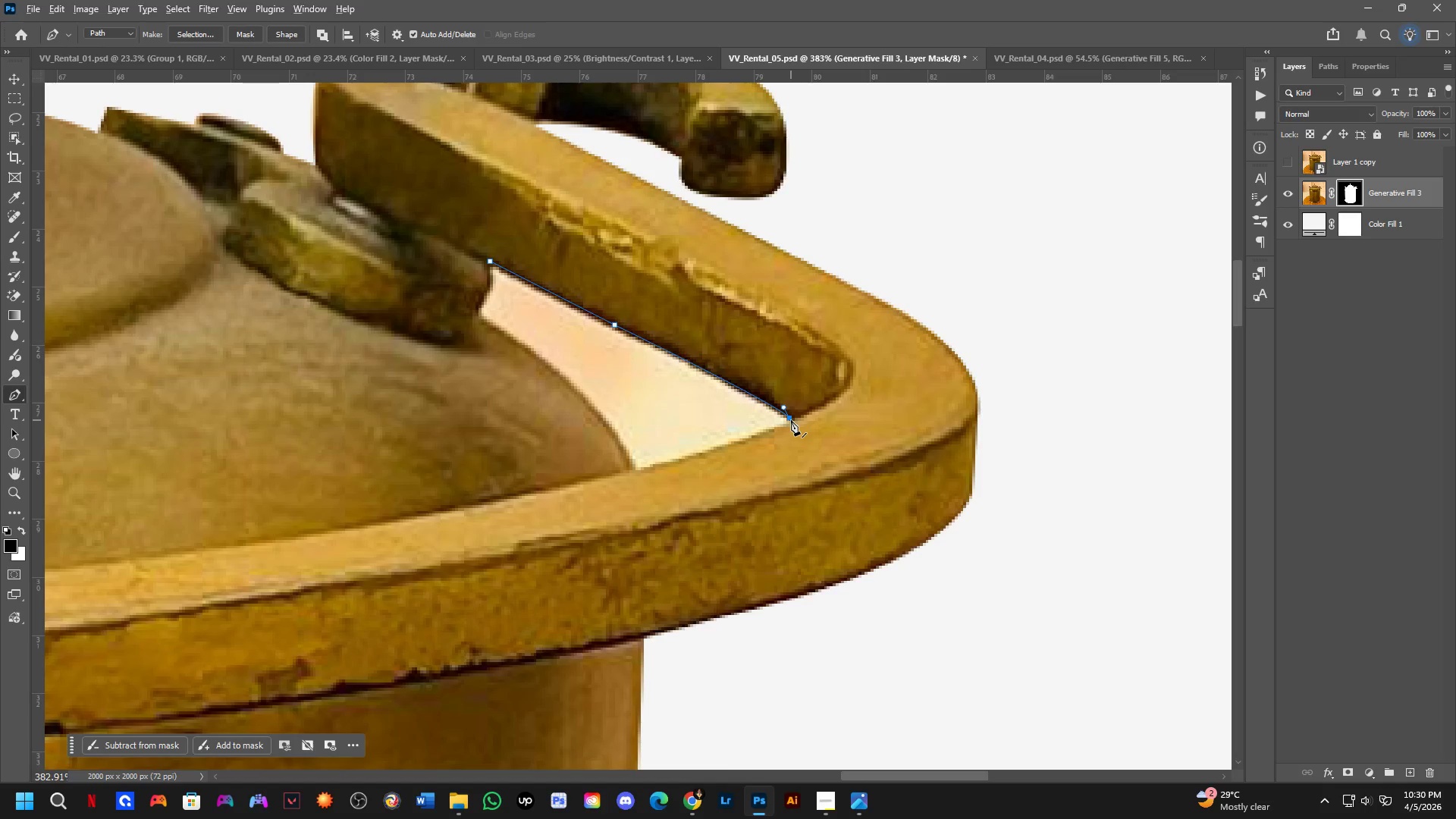 
double_click([791, 420])
 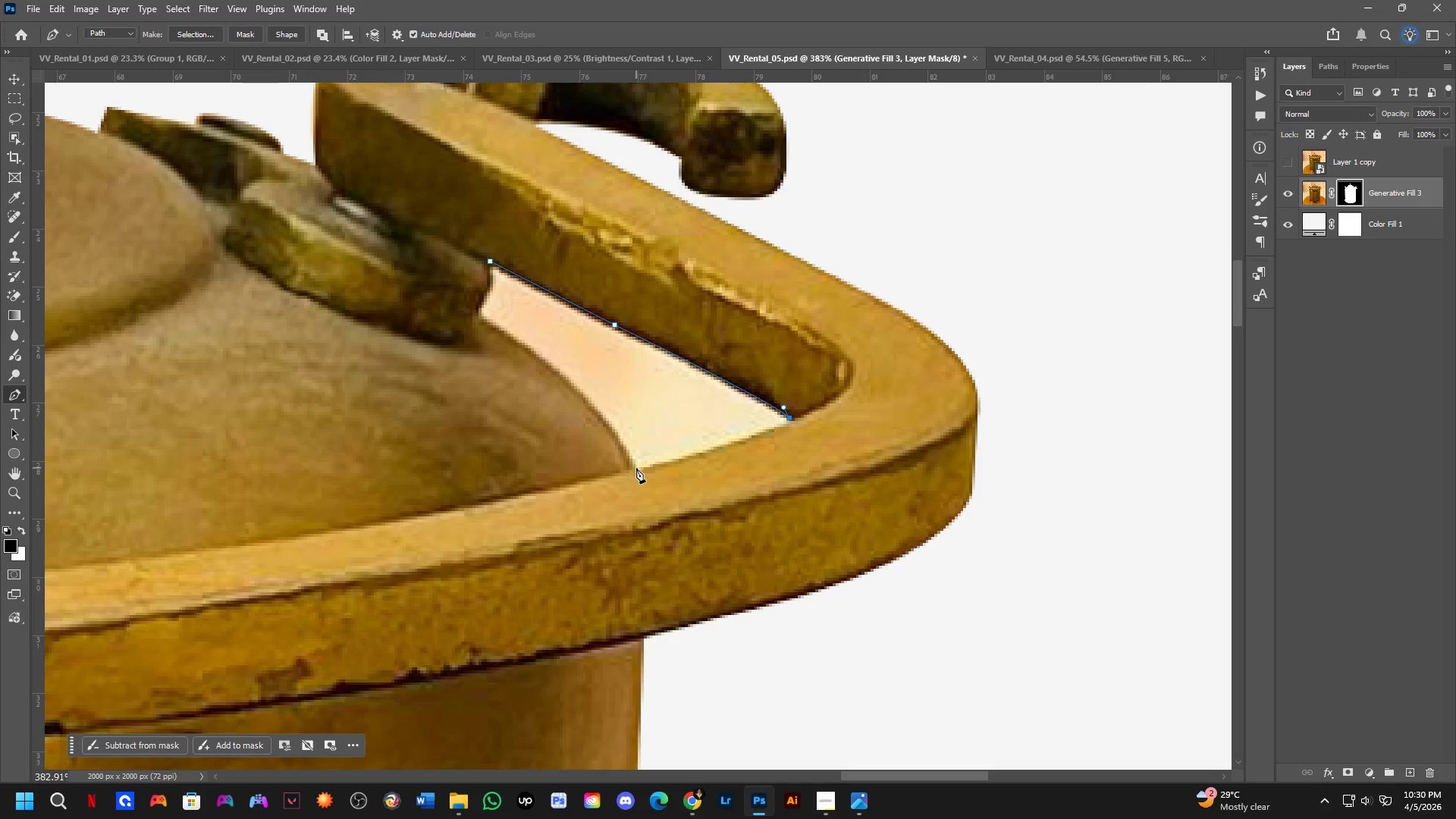 
left_click([635, 469])
 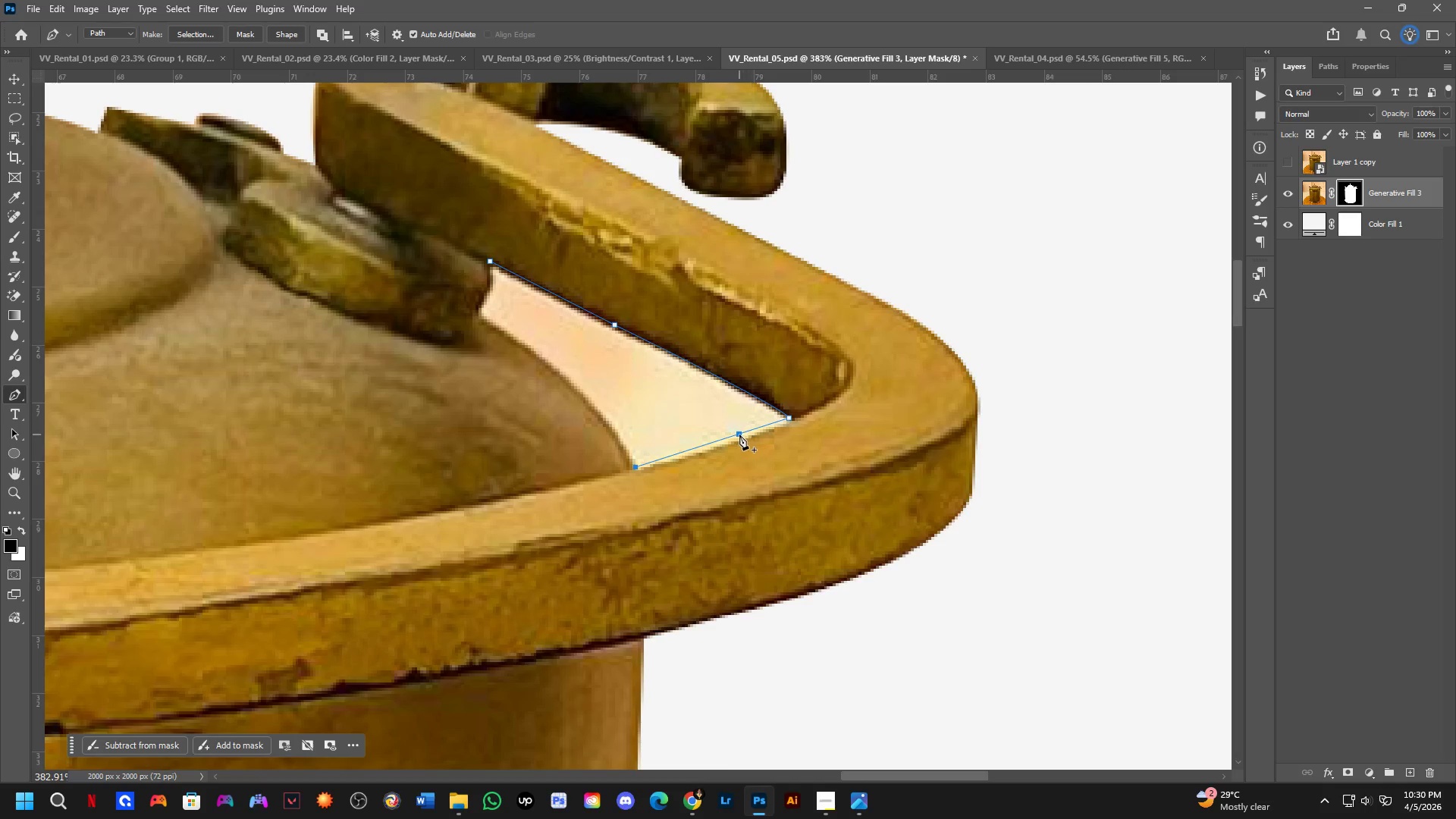 
hold_key(key=ControlLeft, duration=1.53)
left_click_drag(start_coordinate=[736, 437], to_coordinate=[732, 444])
 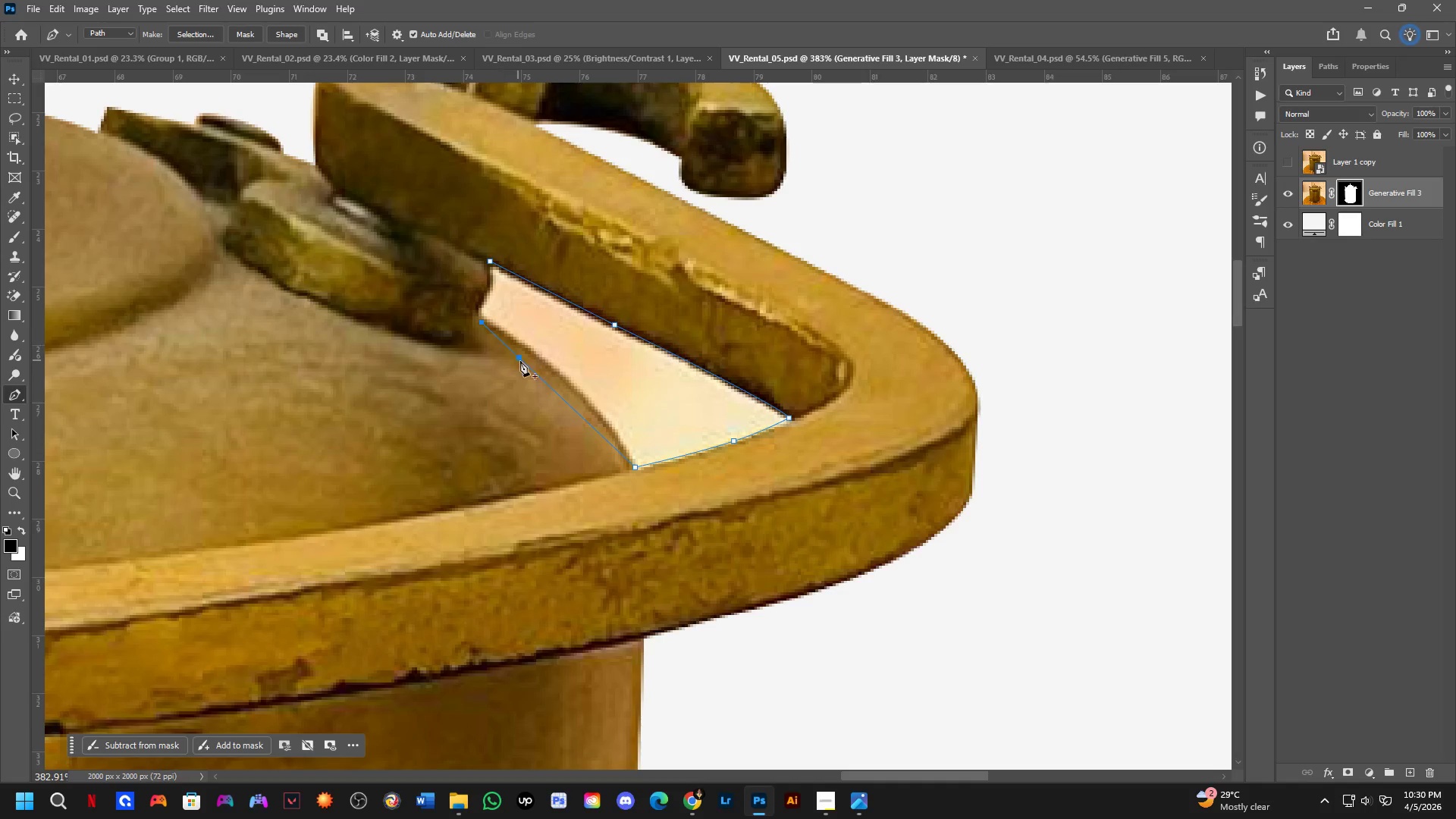 
left_click([554, 392])
 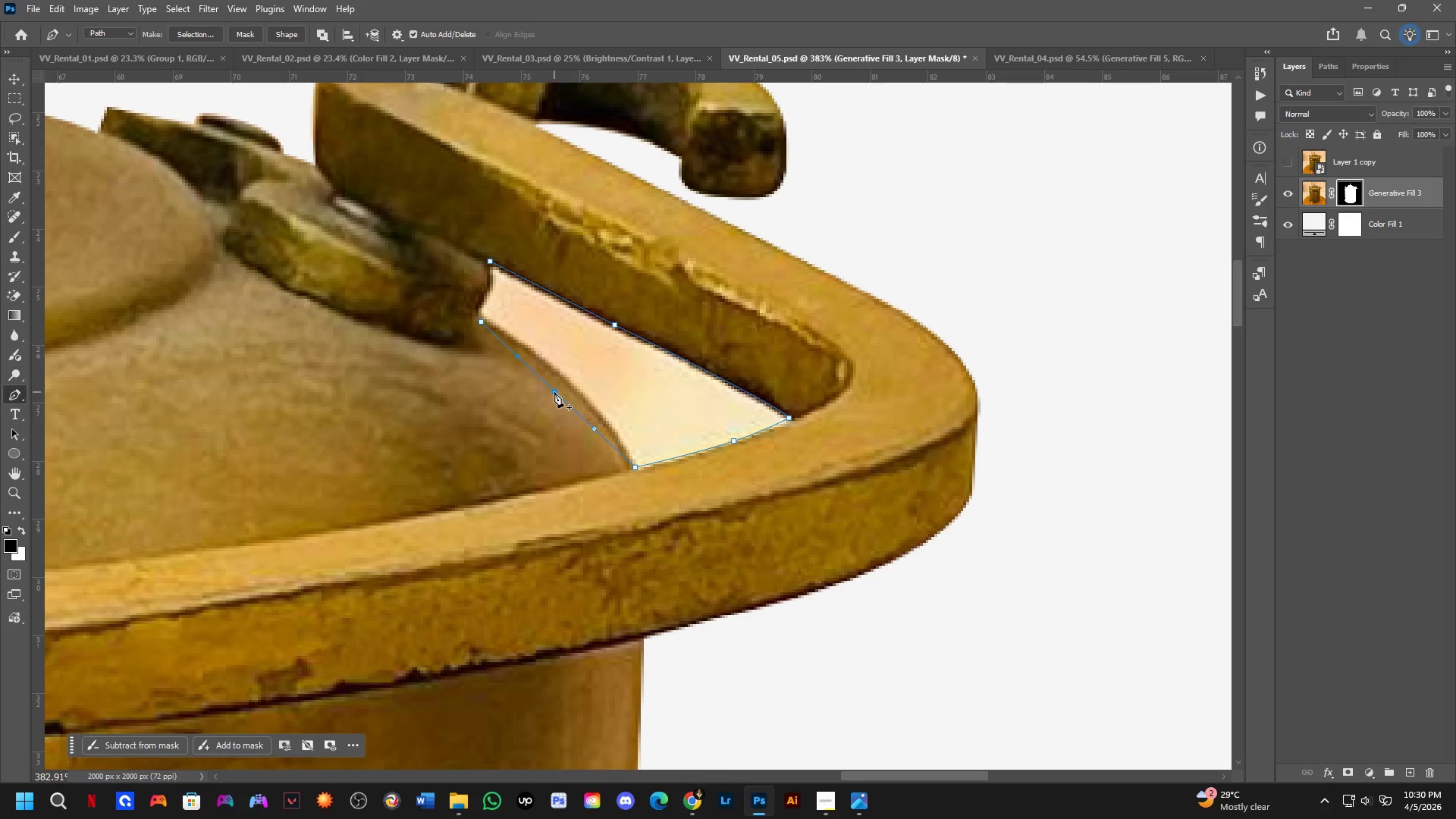 
hold_key(key=ControlLeft, duration=1.01)
left_click_drag(start_coordinate=[554, 392], to_coordinate=[573, 388])
 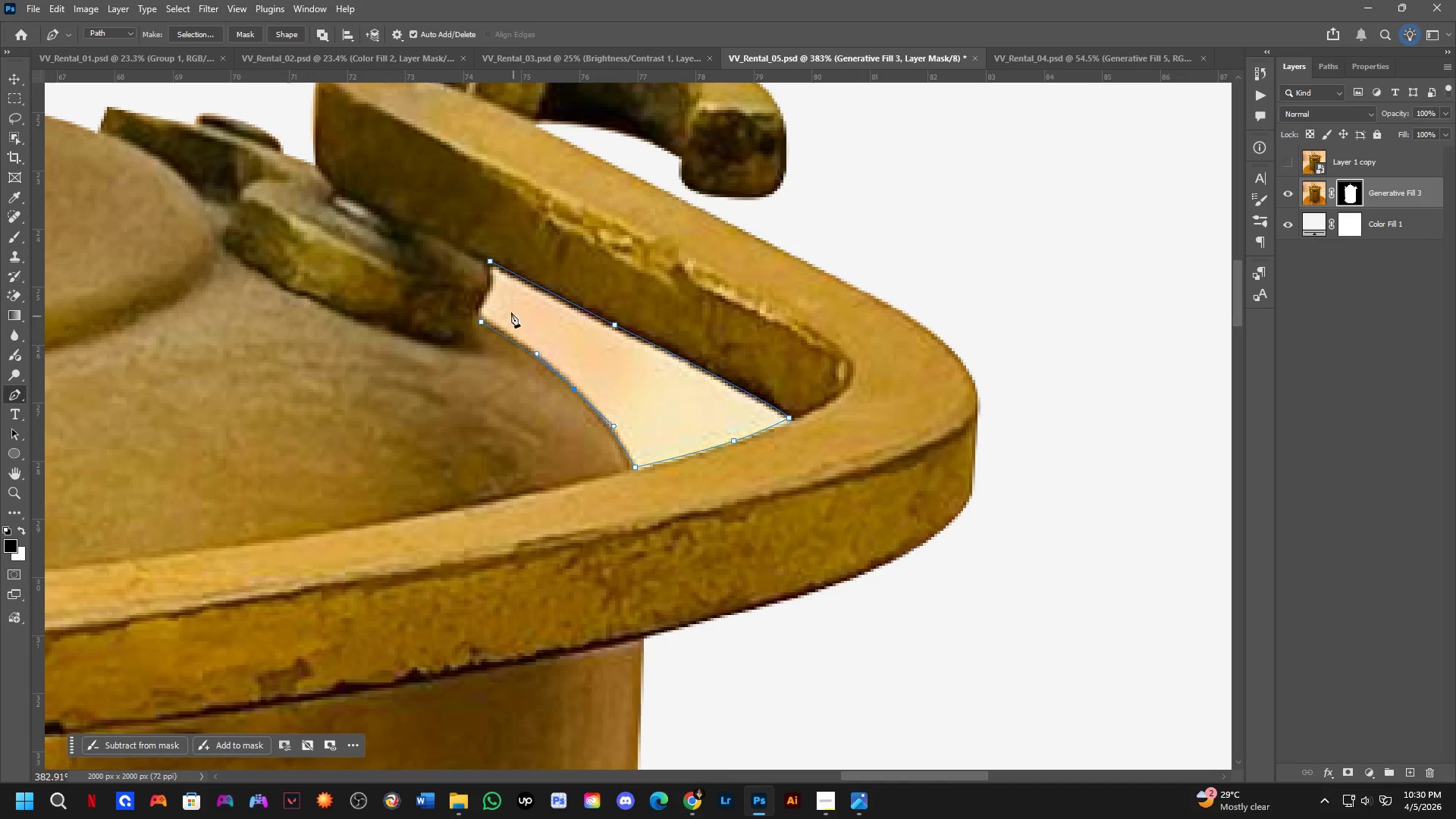 
hold_key(key=Space, duration=0.64)
 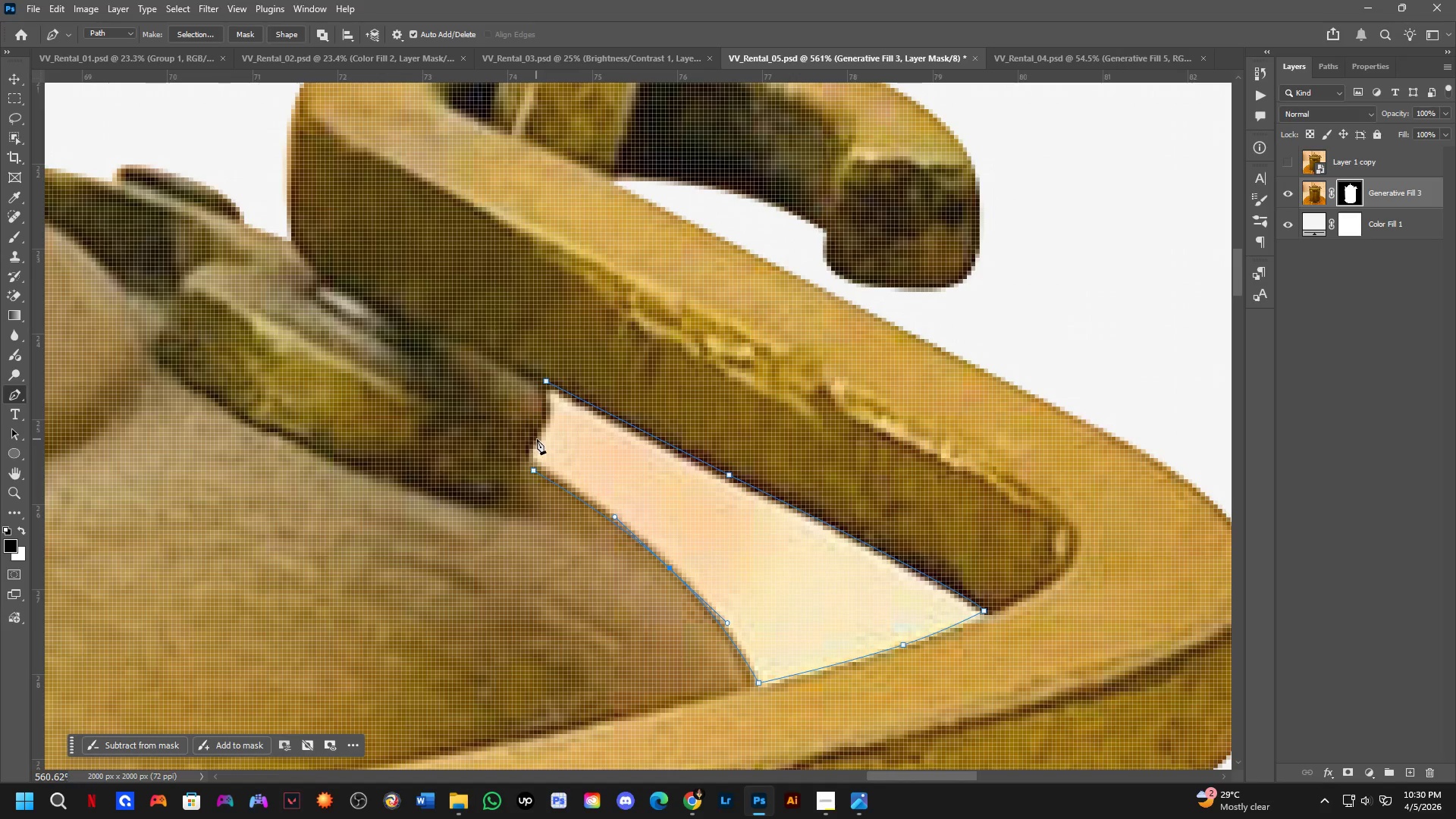 
left_click_drag(start_coordinate=[506, 306], to_coordinate=[554, 450])
 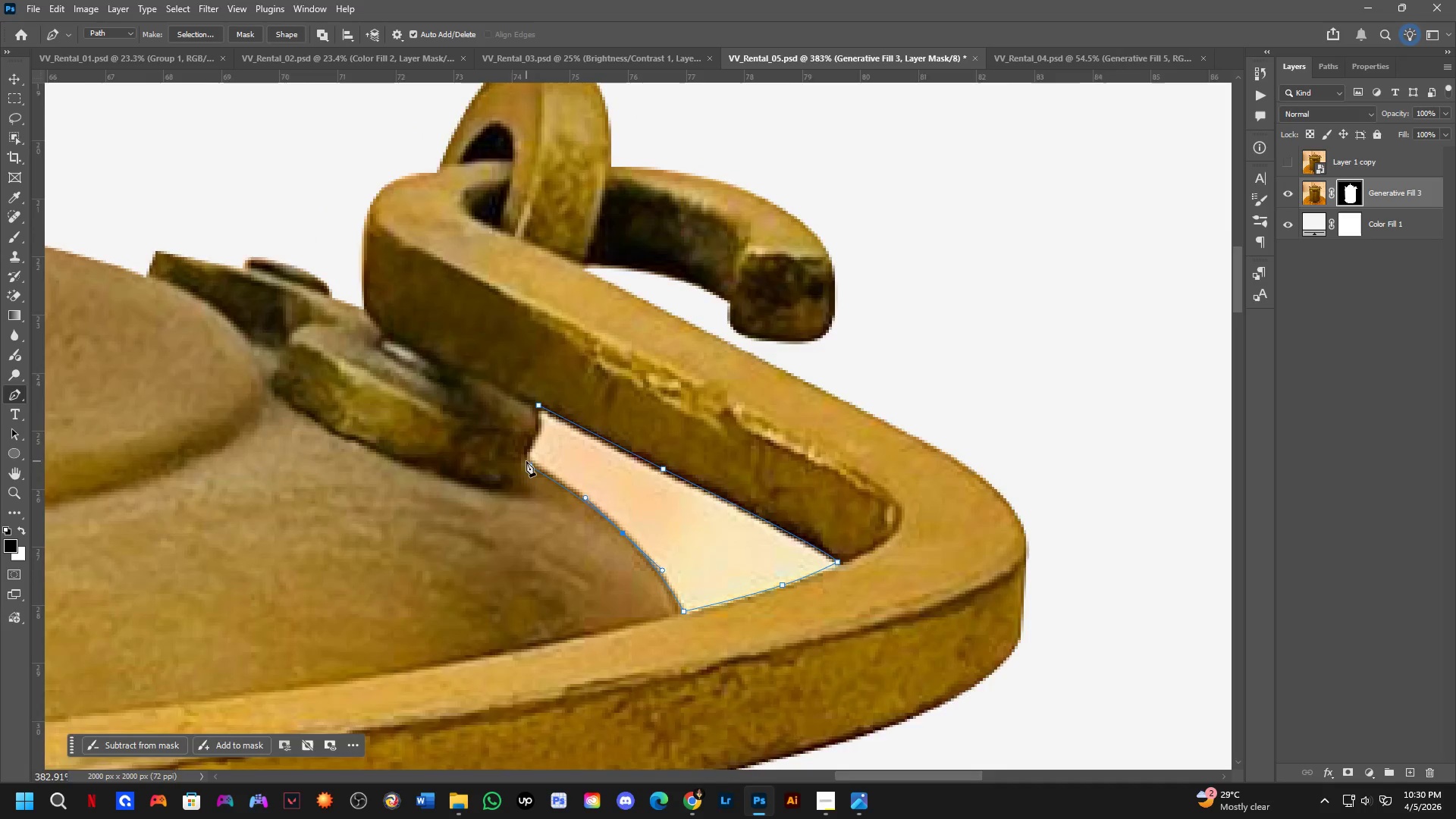 
scroll: coordinate [522, 455], scroll_direction: up, amount: 4.0
 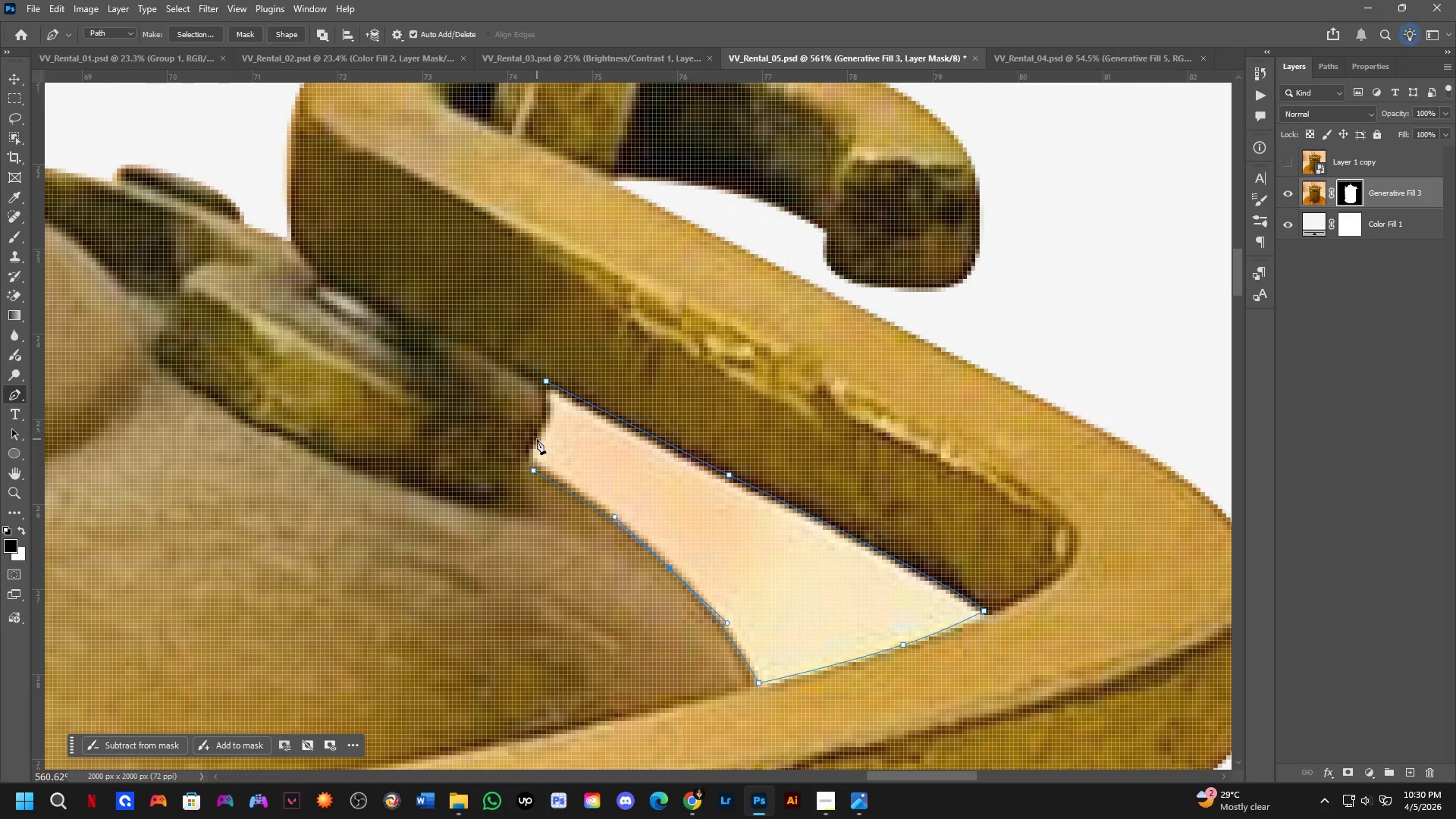 
left_click_drag(start_coordinate=[537, 438], to_coordinate=[545, 428])
 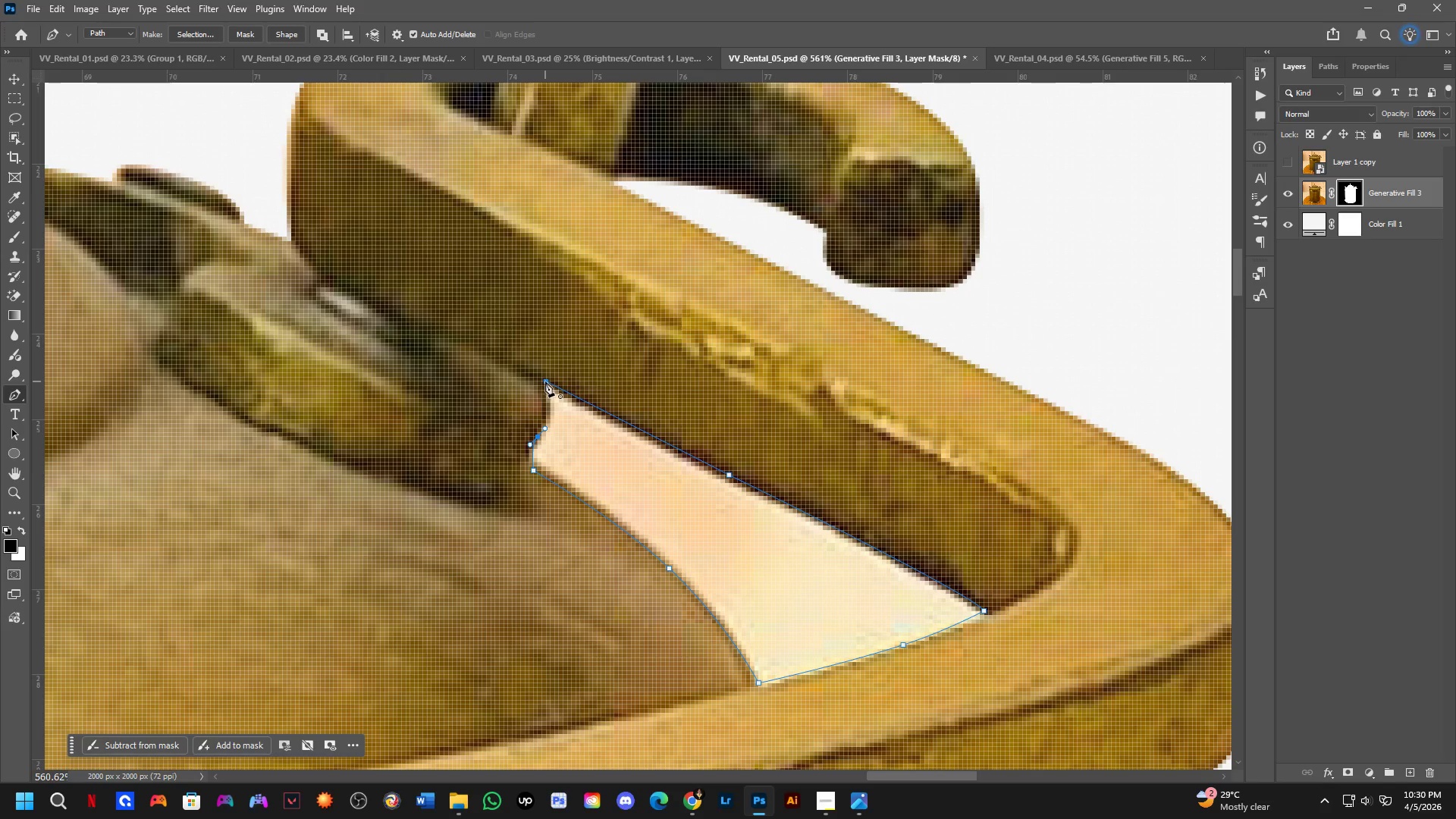 
left_click_drag(start_coordinate=[545, 381], to_coordinate=[543, 347])
 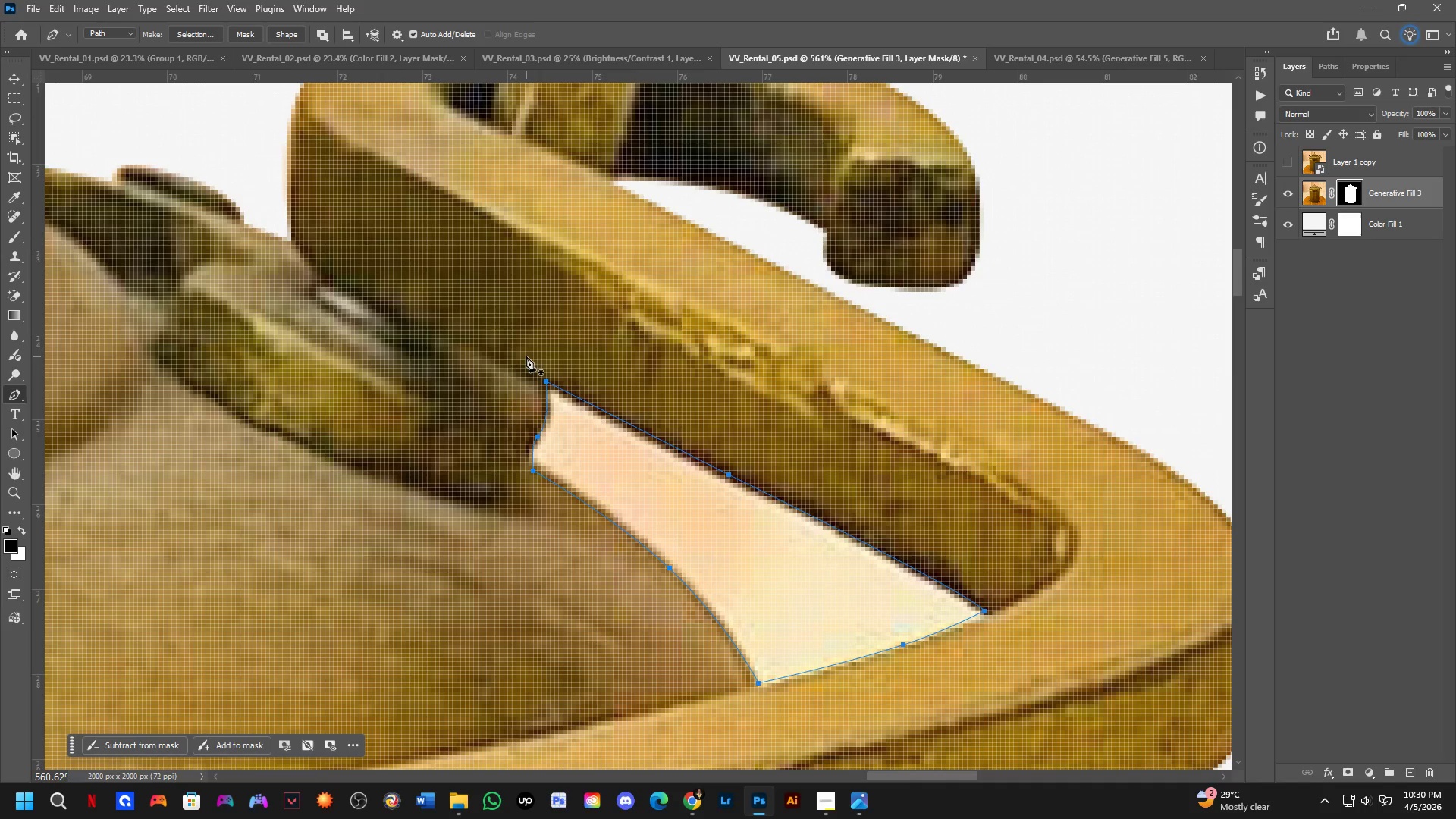 
key(Control+ControlLeft)
 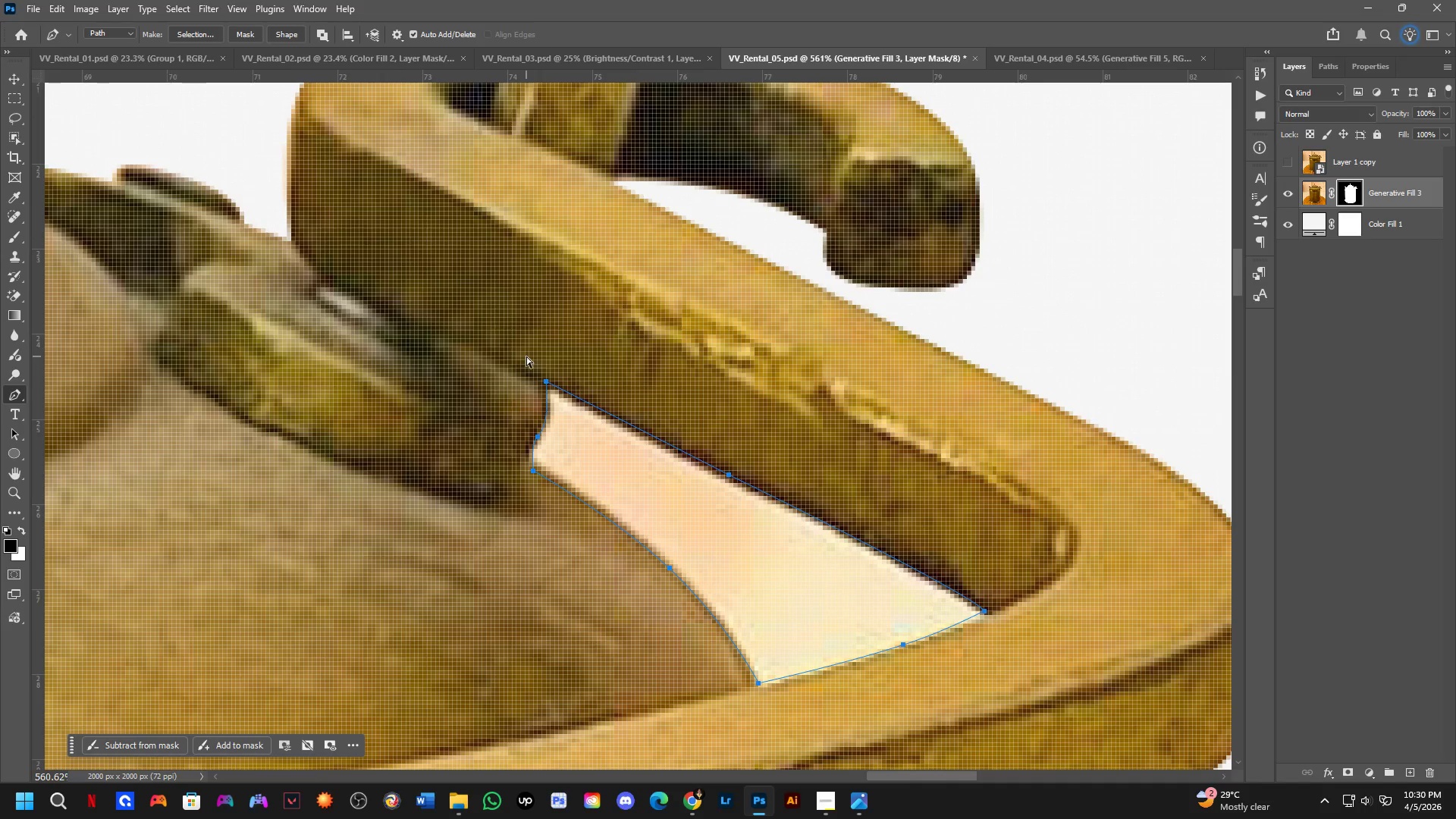 
key(Control+NumpadEnter)
 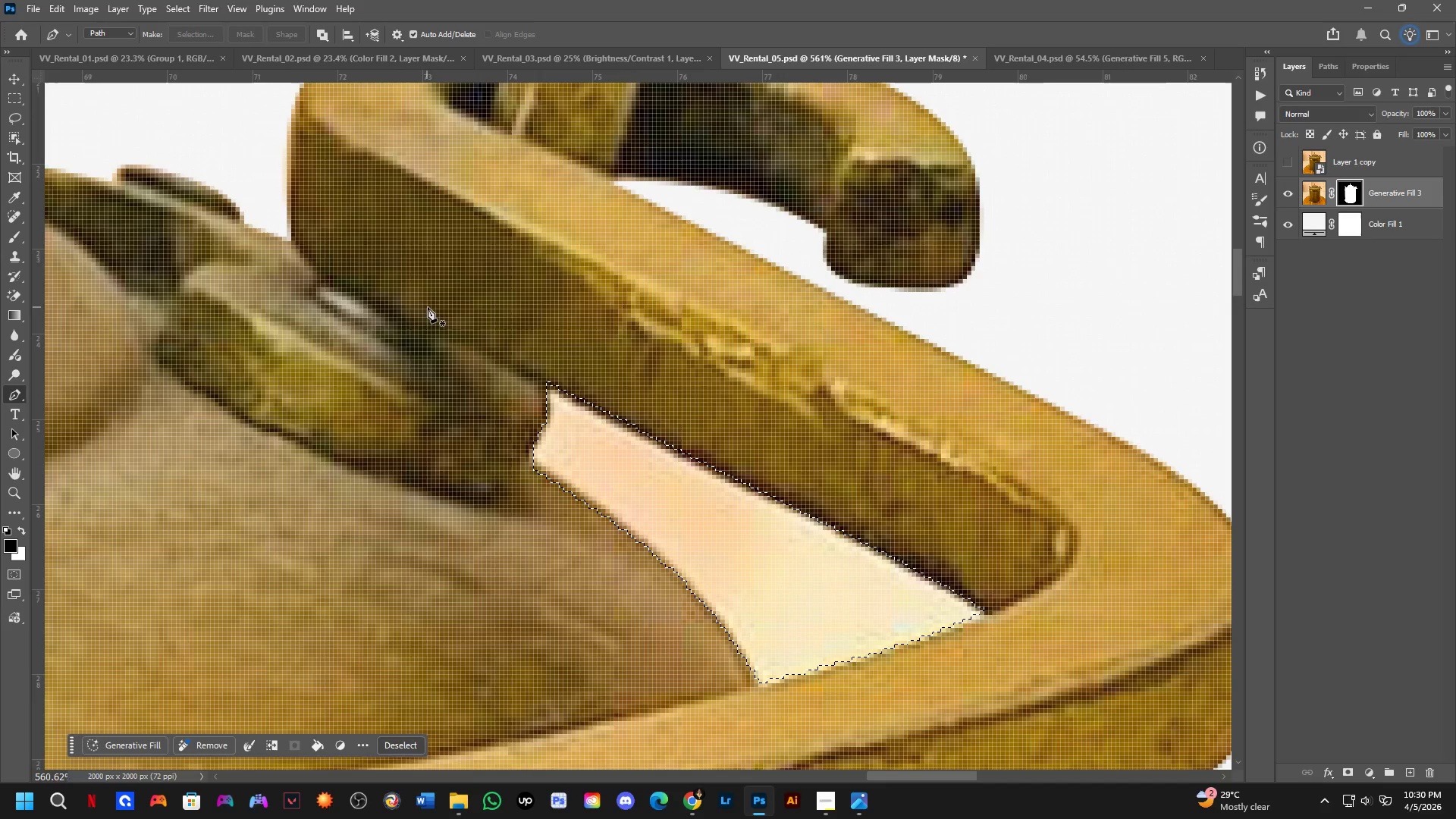 
key(Shift+ShiftLeft)
 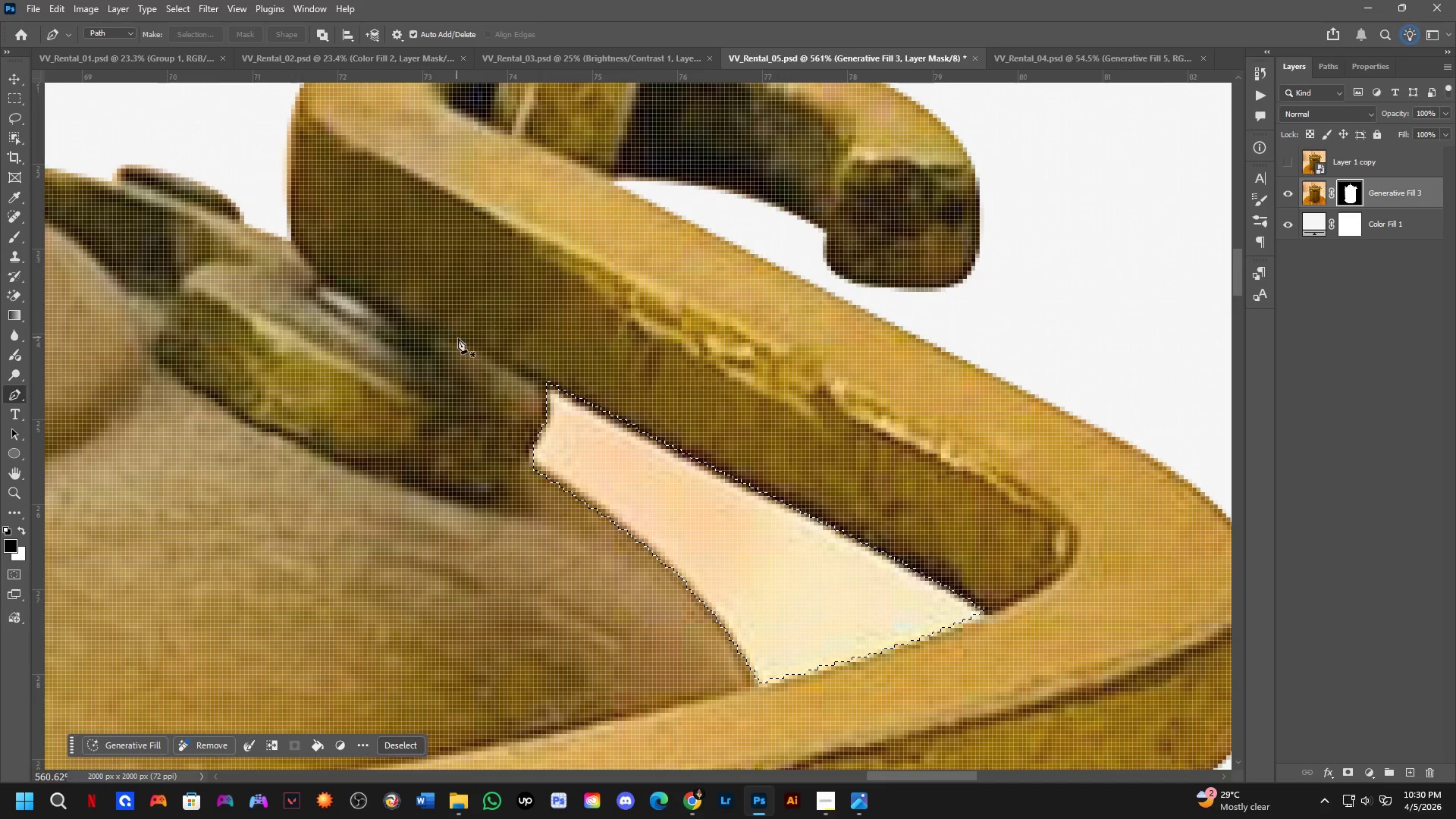 
scroll: coordinate [476, 350], scroll_direction: down, amount: 4.0
 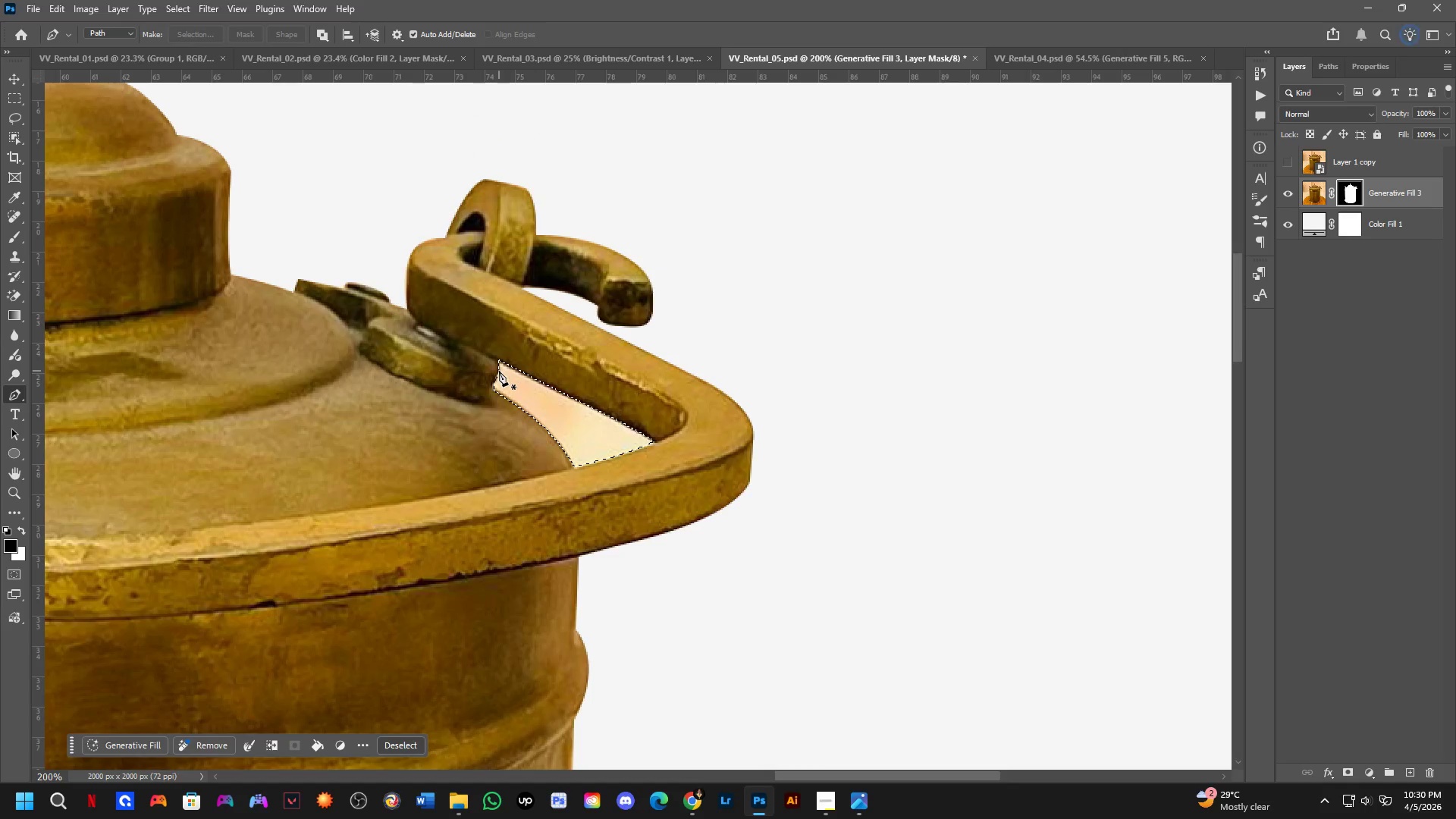 
hold_key(key=Space, duration=0.44)
 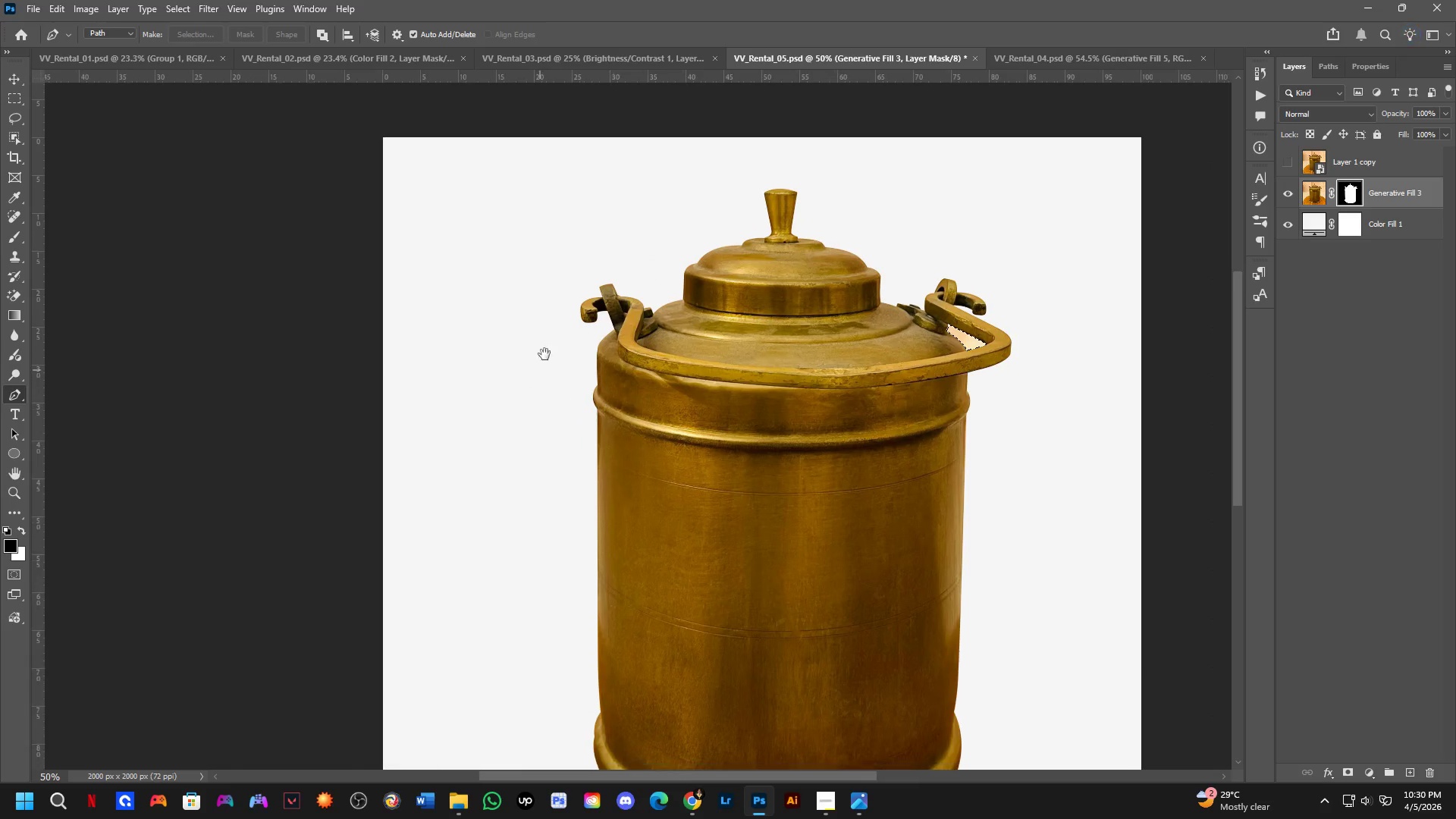 
left_click_drag(start_coordinate=[558, 414], to_coordinate=[968, 327])
 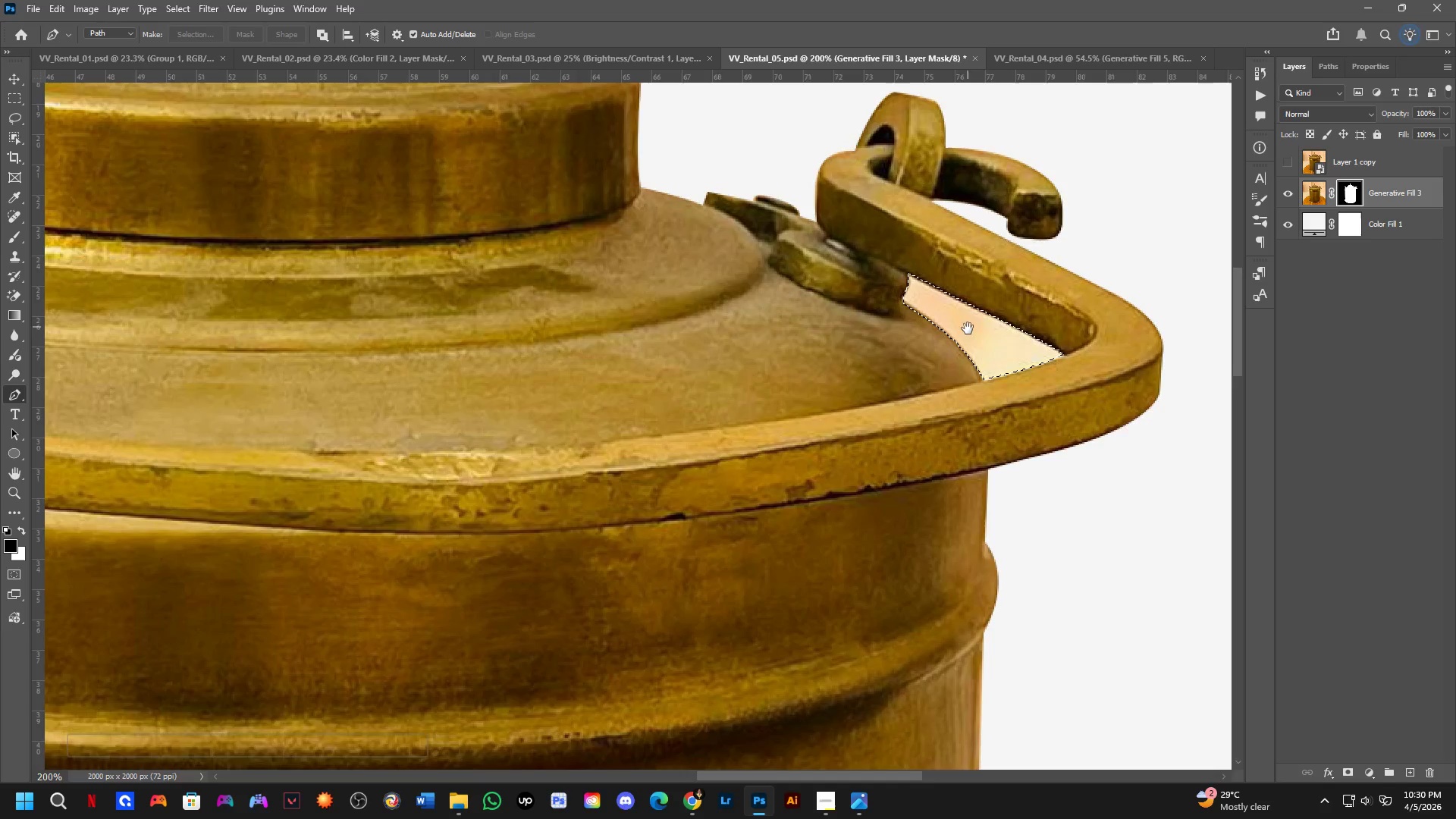 
key(Shift+ShiftLeft)
 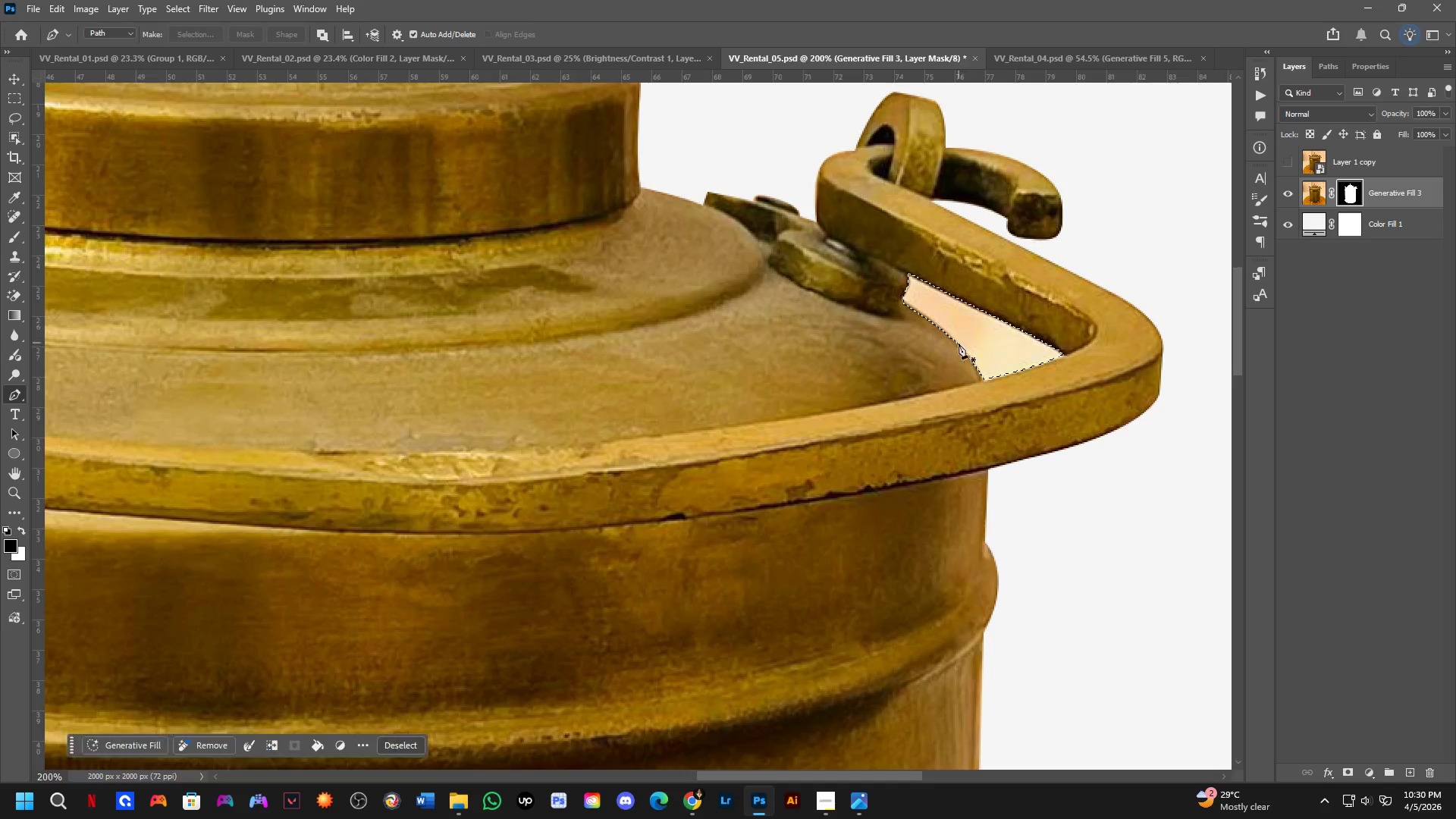 
hold_key(key=Space, duration=0.75)
 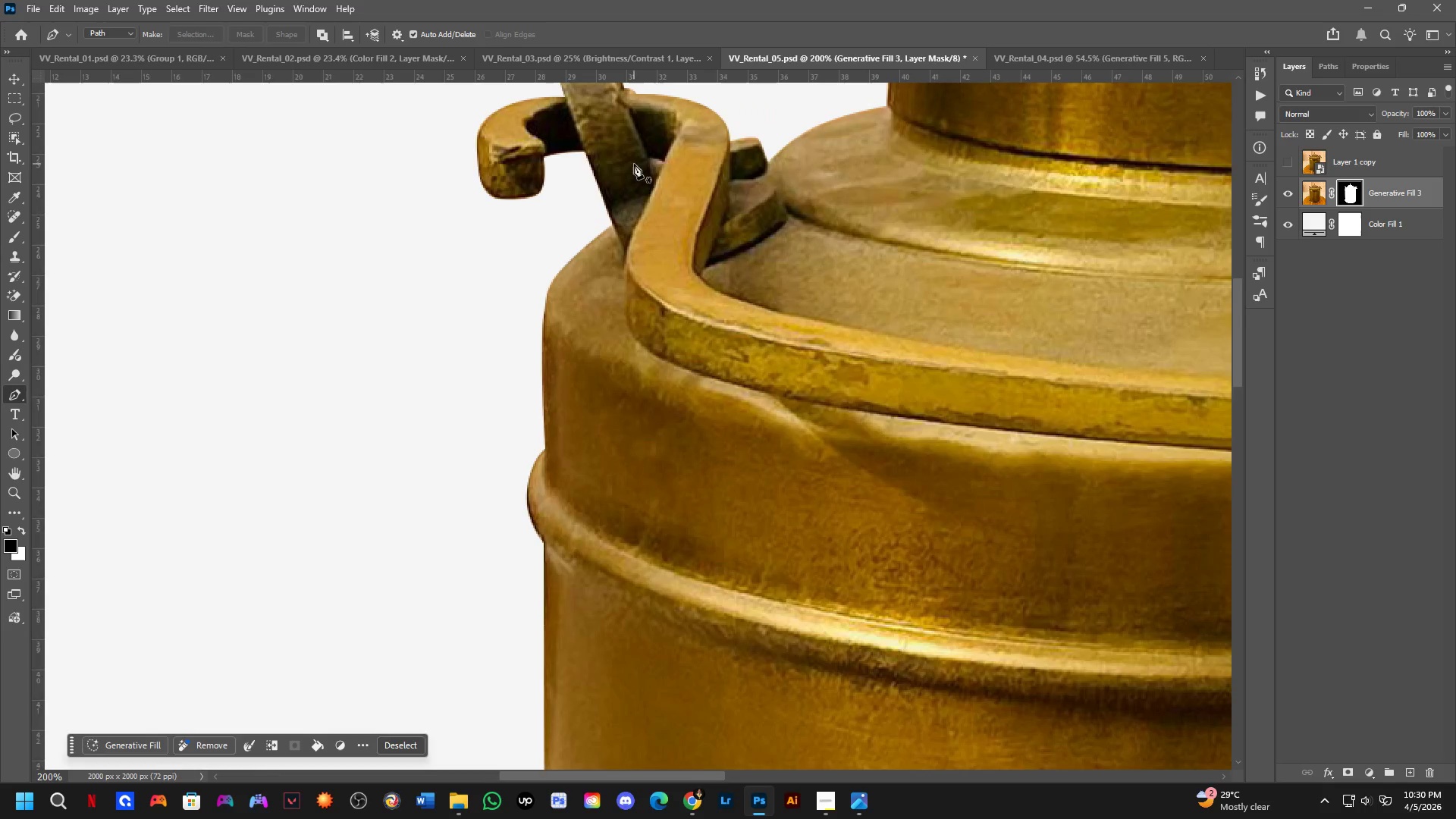 
left_click_drag(start_coordinate=[529, 392], to_coordinate=[533, 252])
 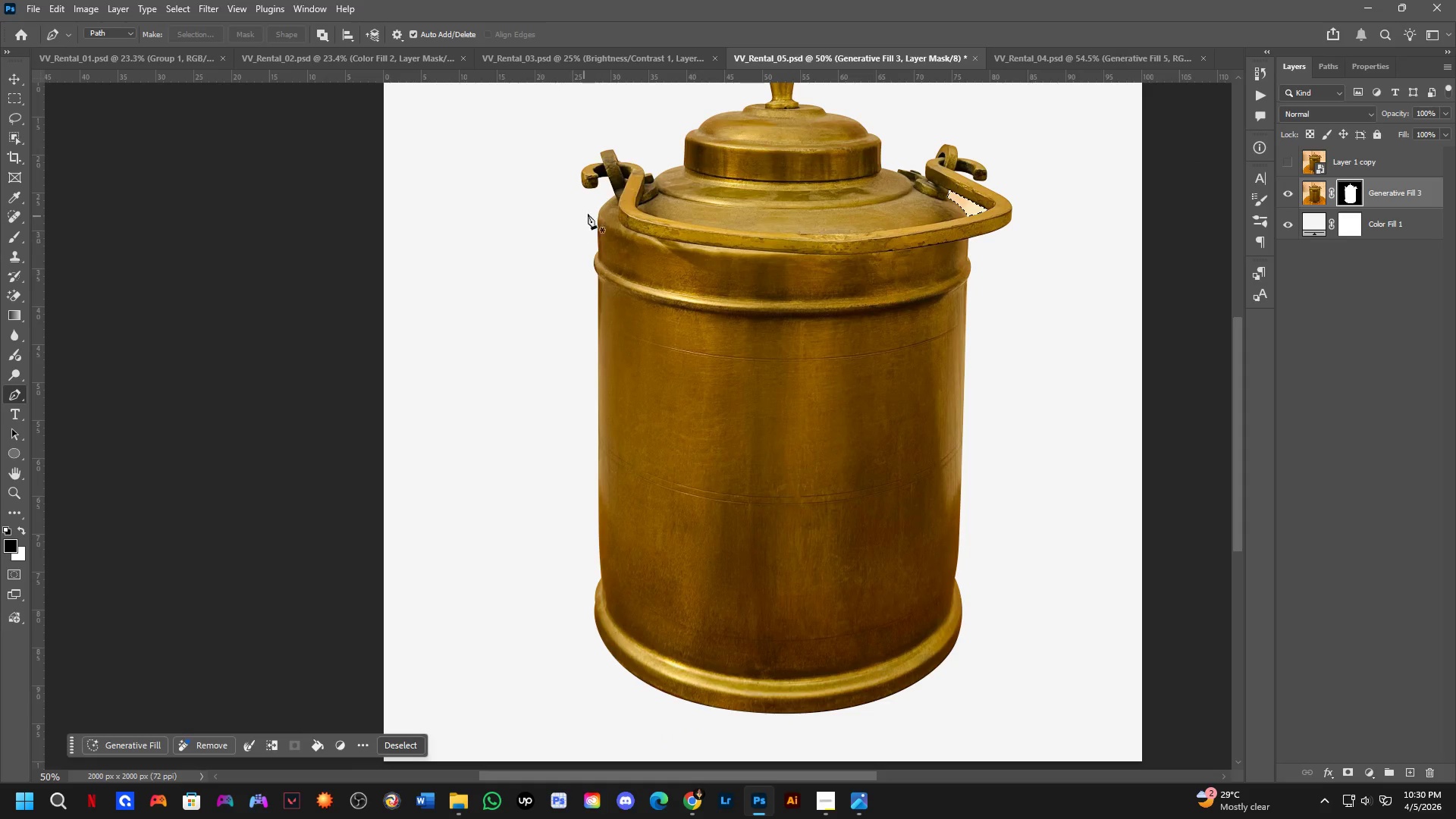 
scroll: coordinate [955, 353], scroll_direction: down, amount: 3.0
 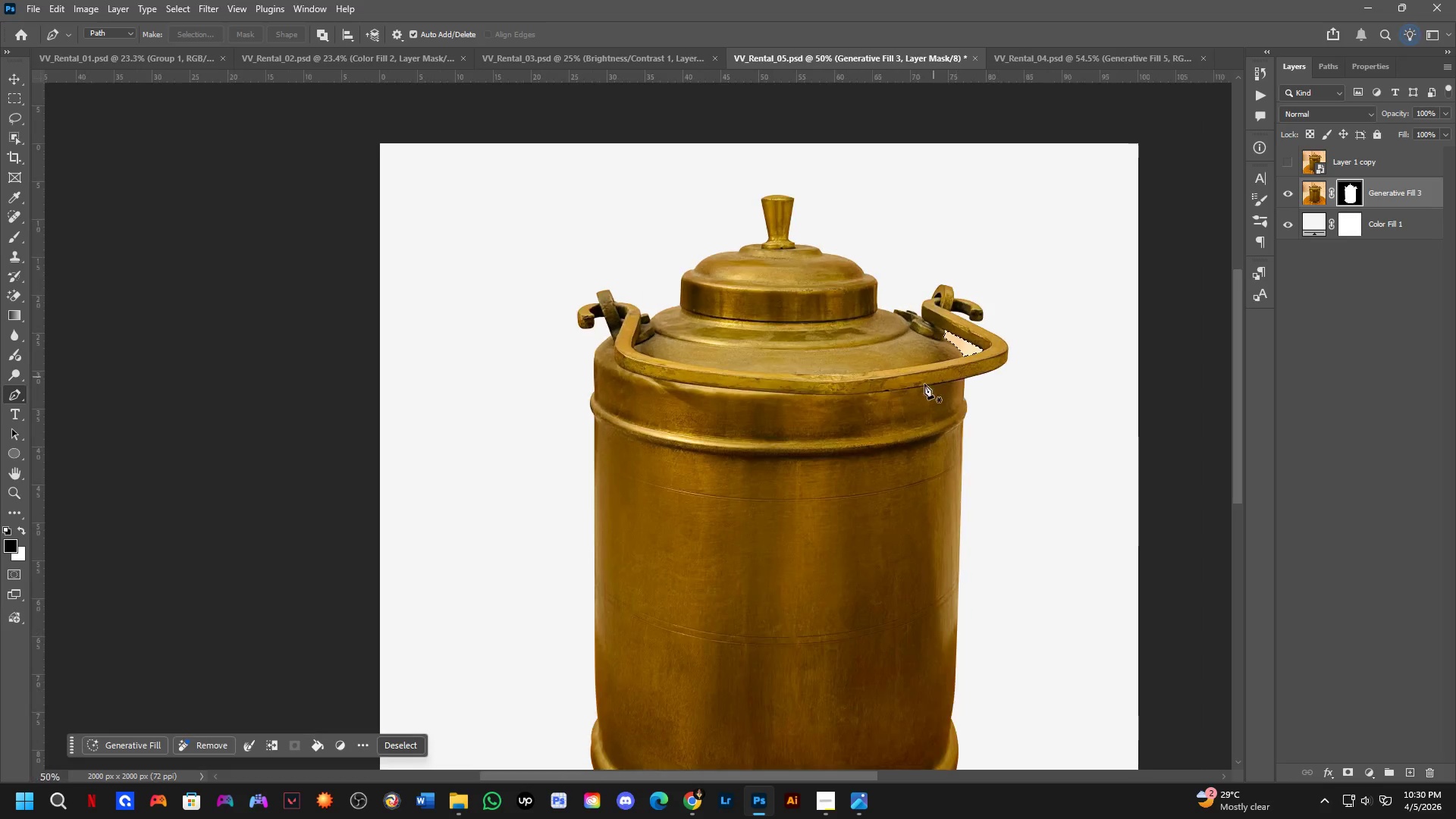 
key(Shift+ShiftLeft)
 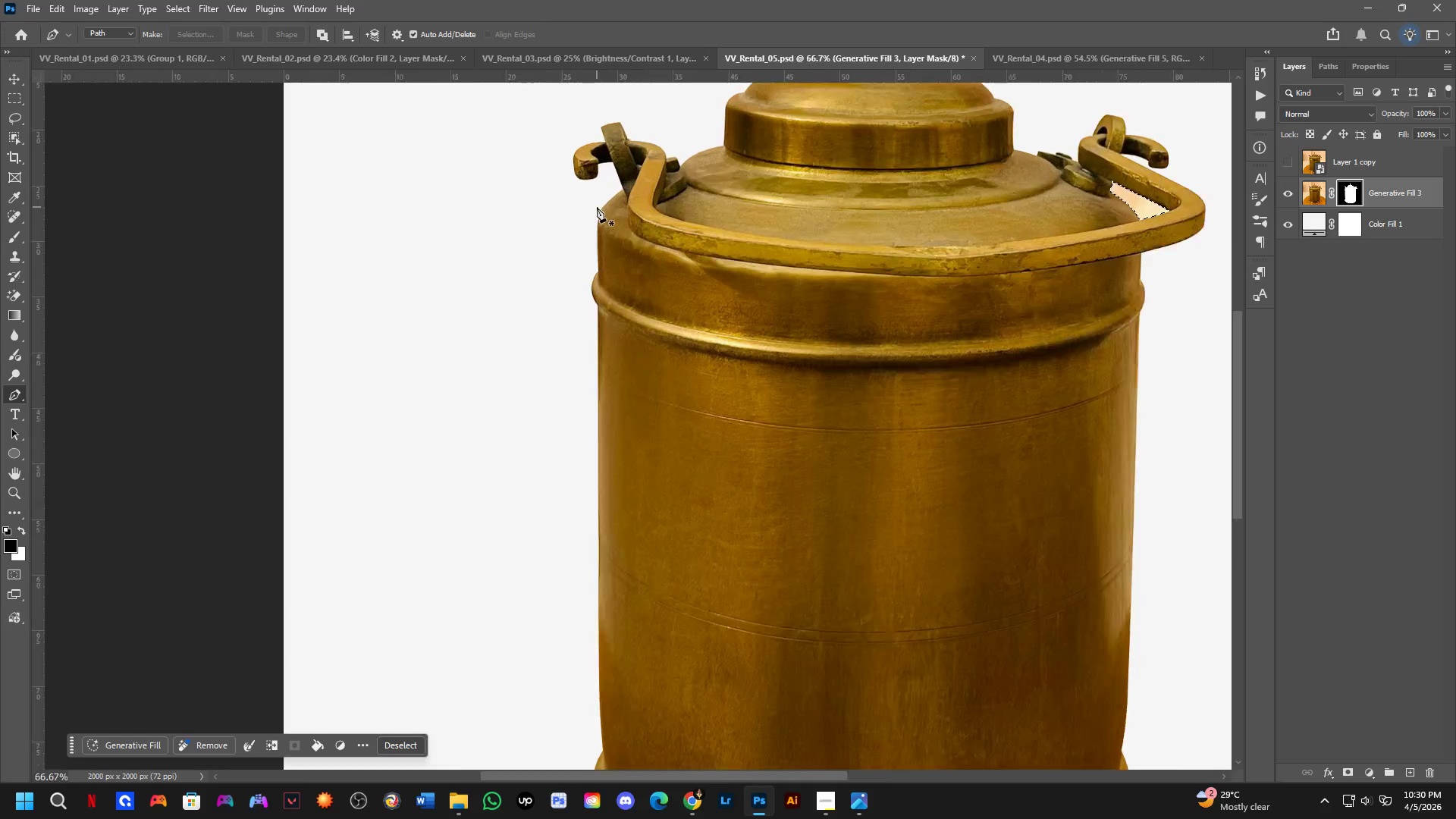 
key(Shift+ShiftLeft)
 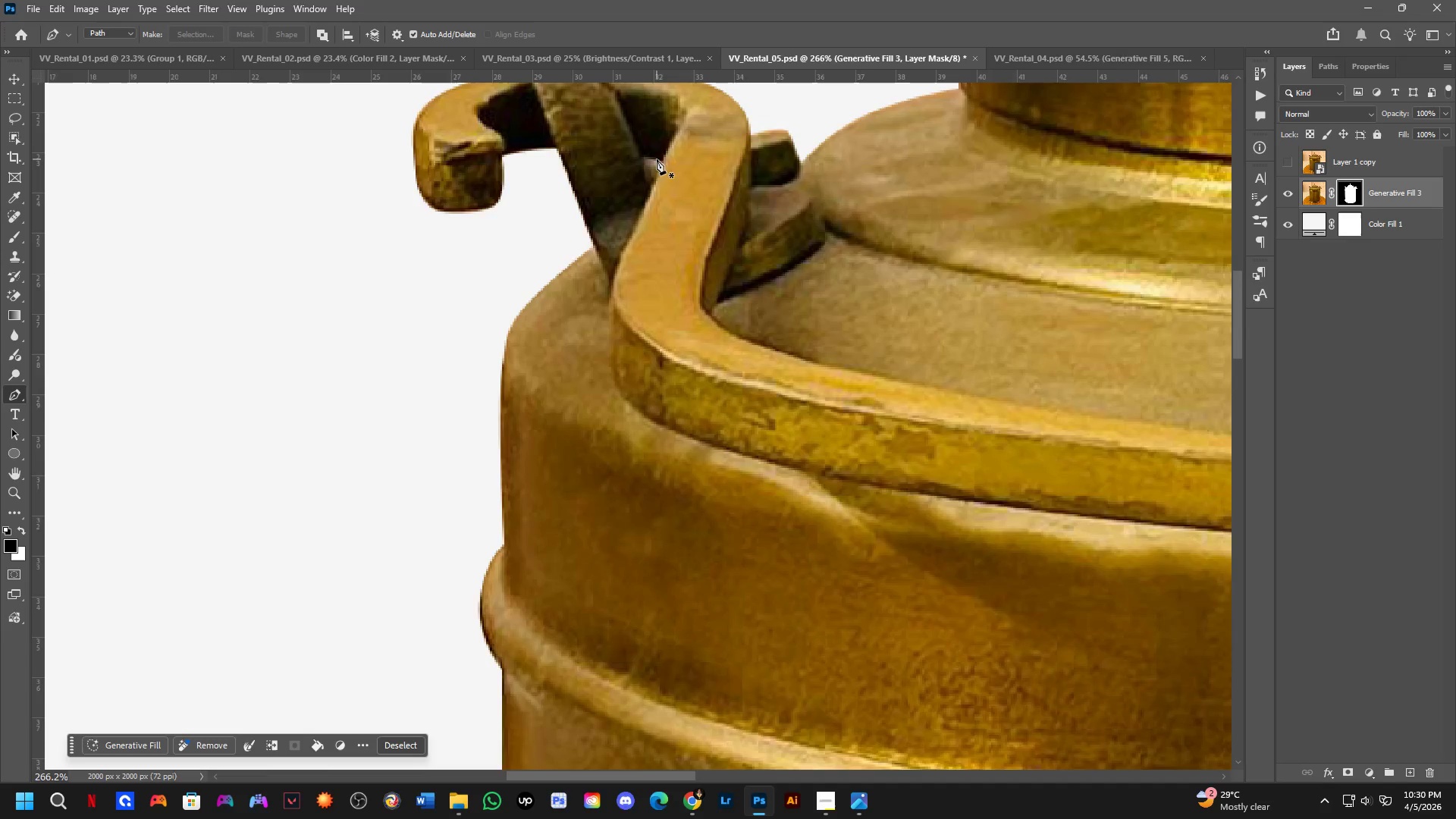 
key(Shift+ShiftLeft)
 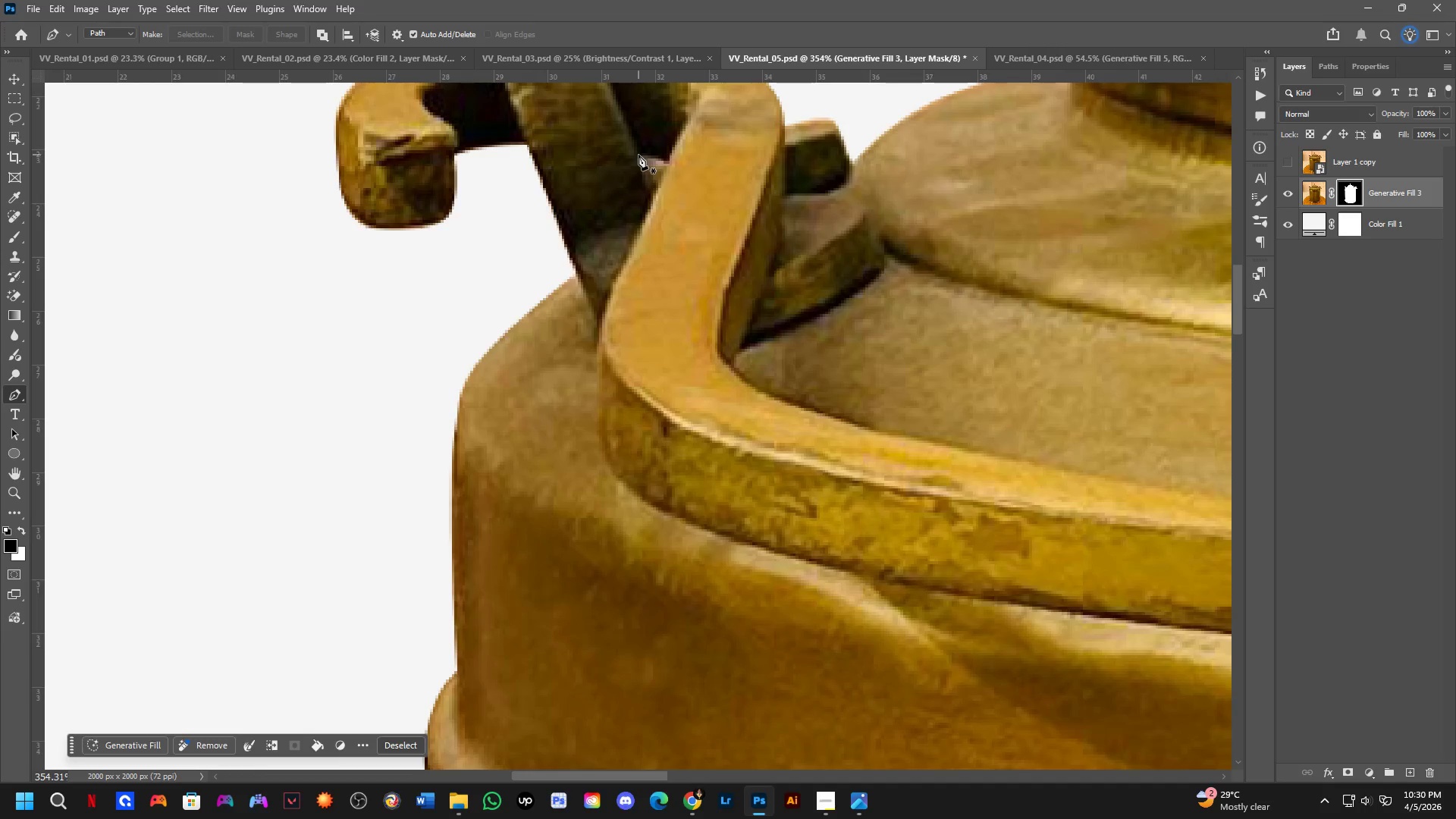 
scroll: coordinate [648, 162], scroll_direction: up, amount: 11.0
 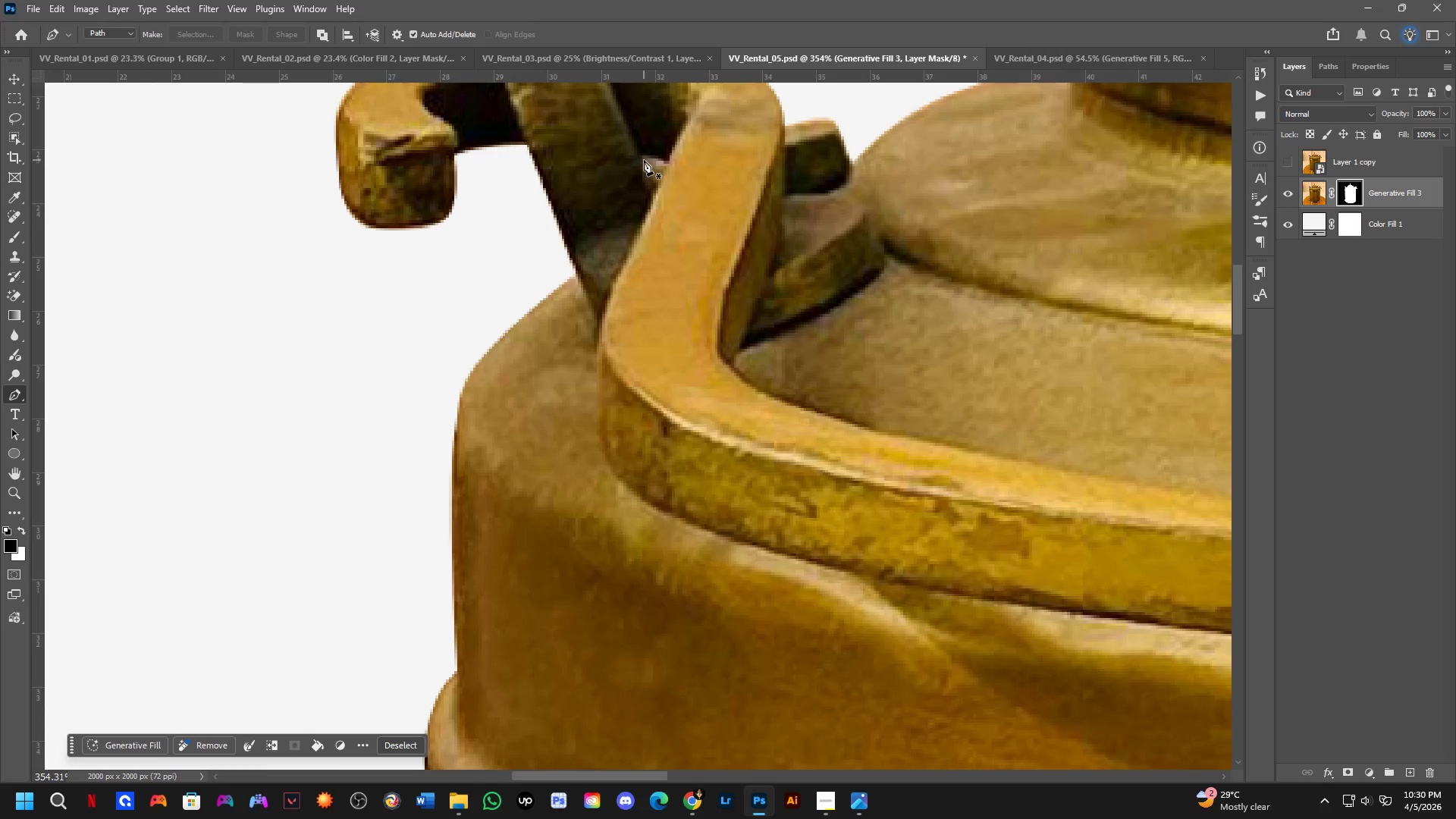 
left_click([639, 155])
 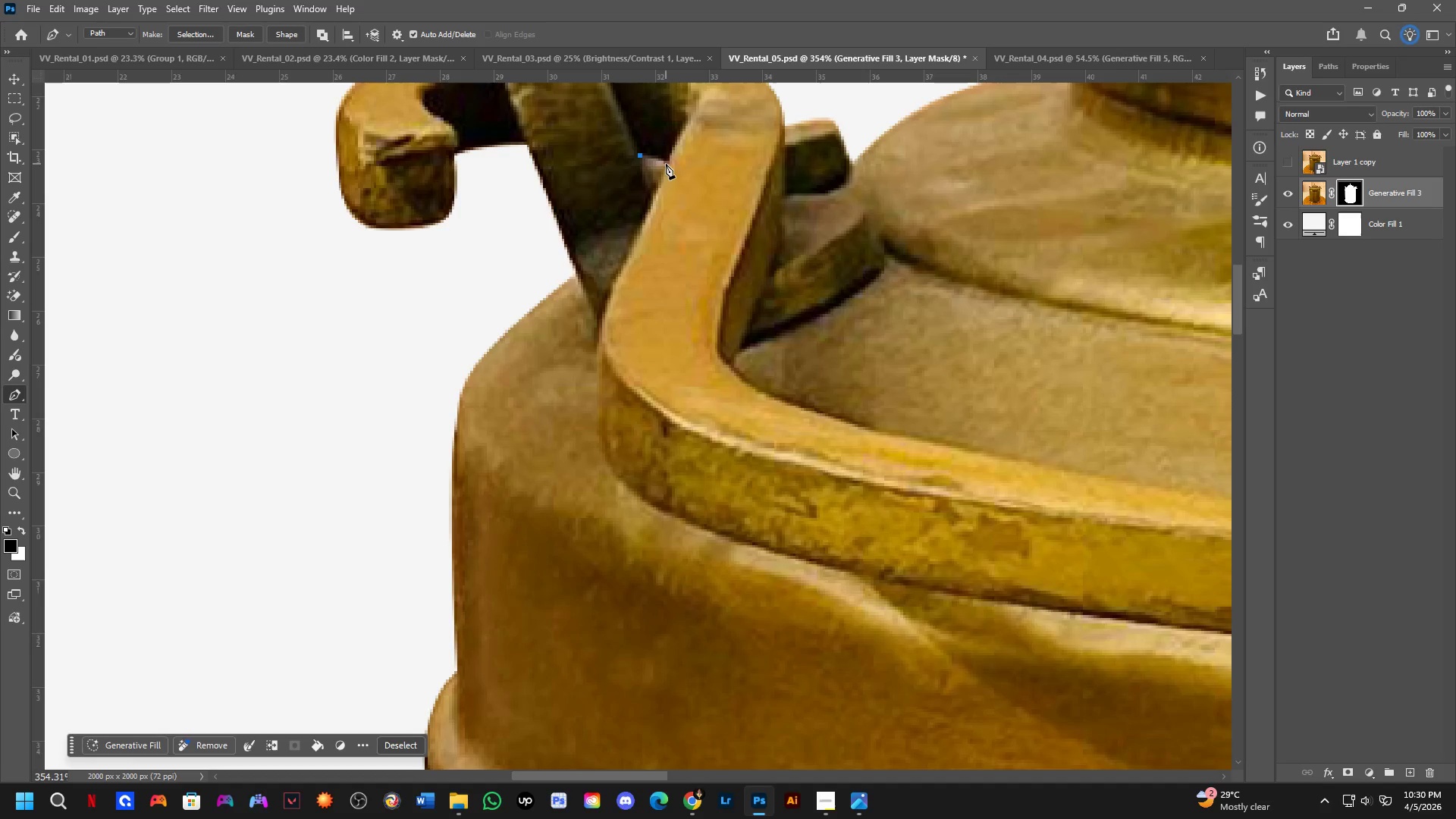 
left_click_drag(start_coordinate=[667, 164], to_coordinate=[671, 171])
 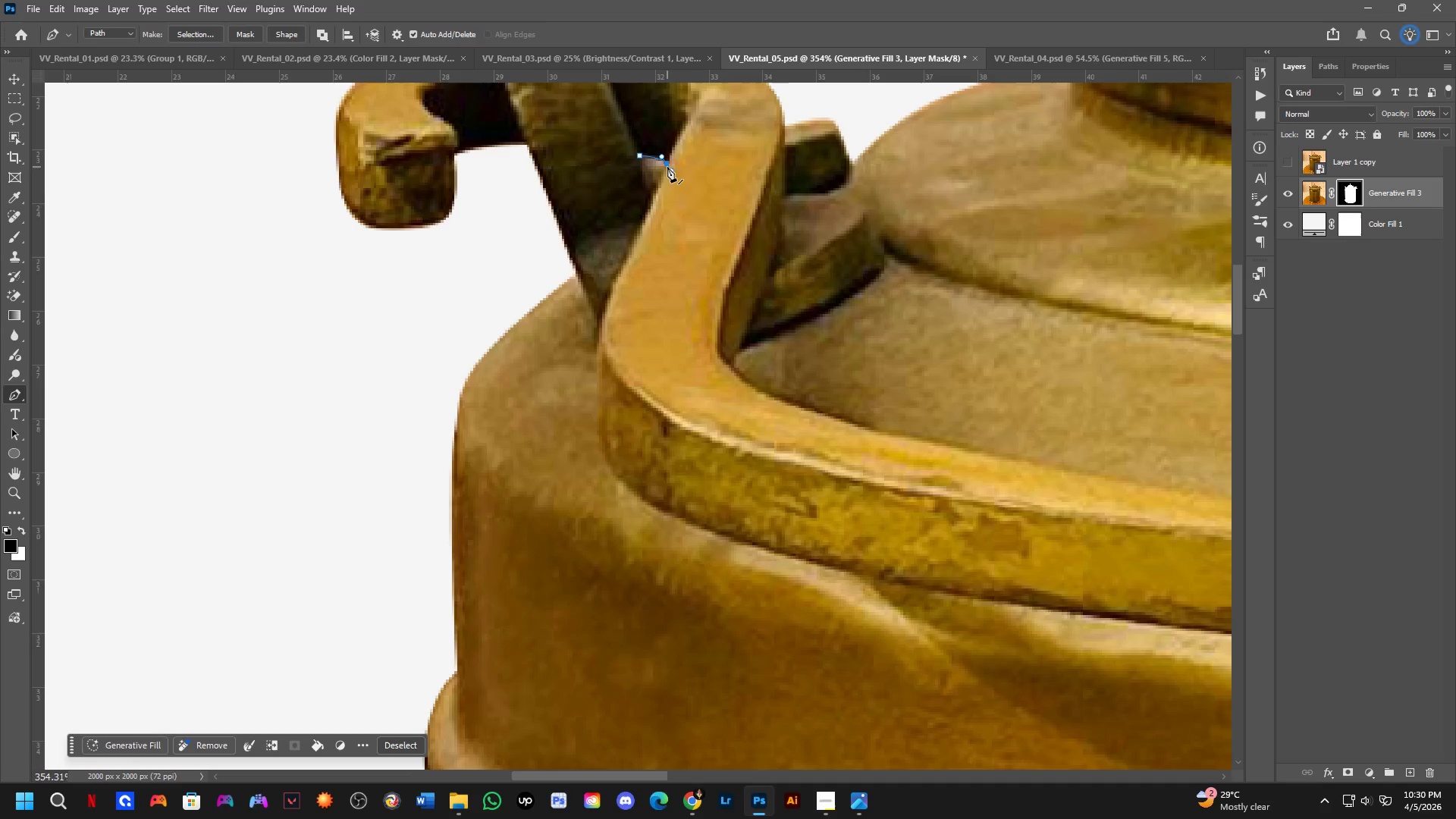 
hold_key(key=AltLeft, duration=0.42)
left_click([667, 164])
 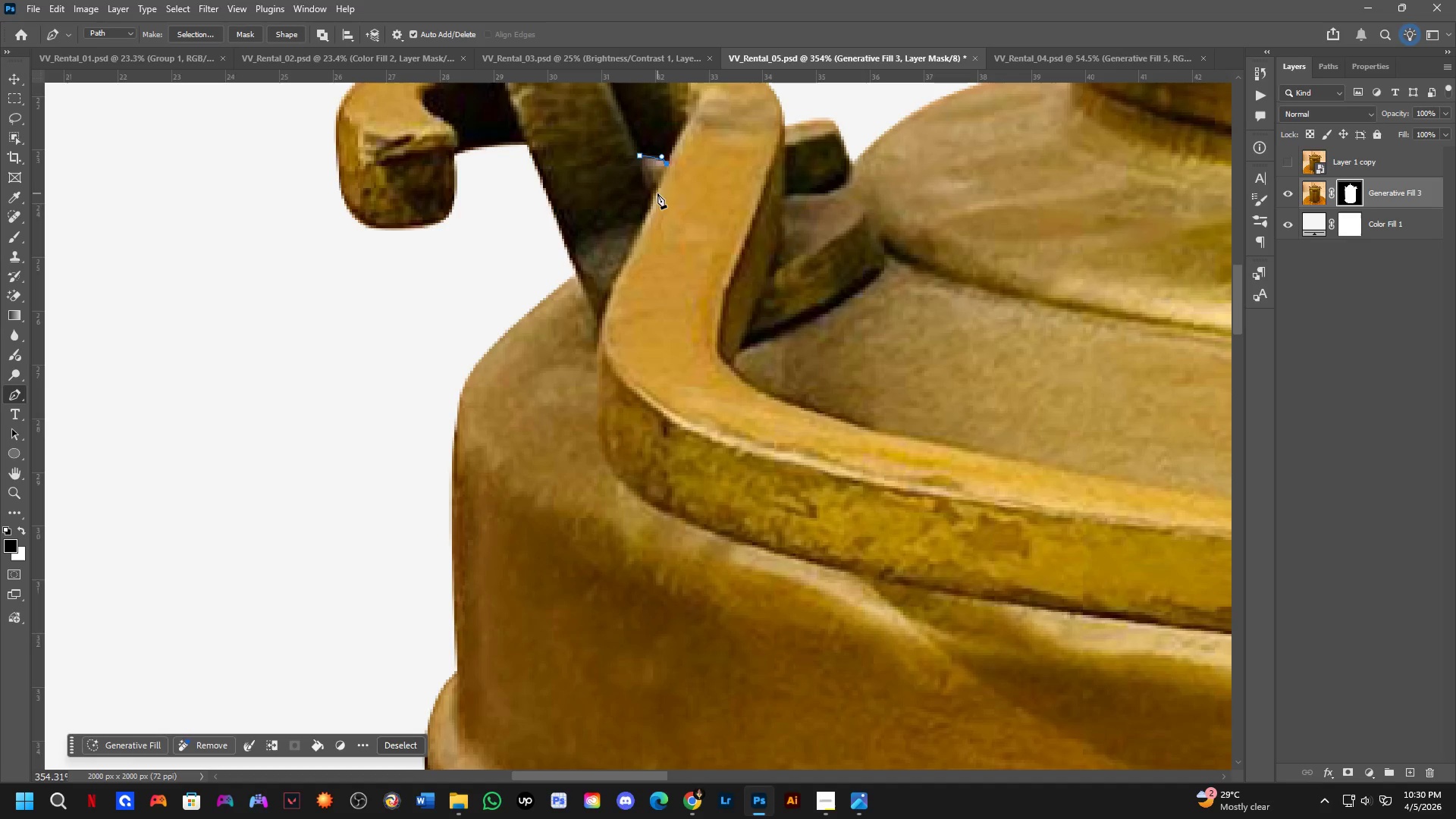 
left_click([653, 196])
 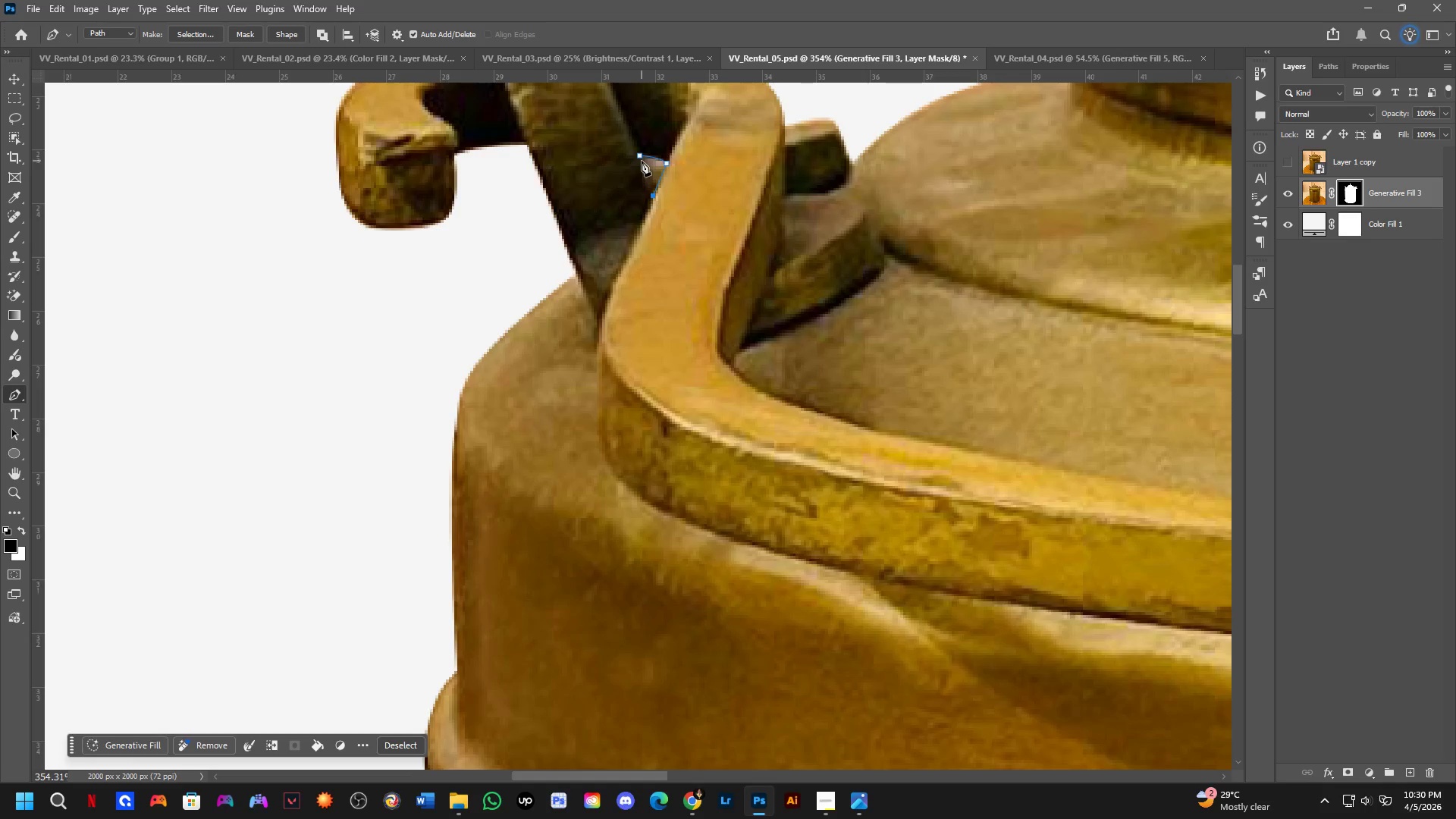 
left_click([641, 156])
 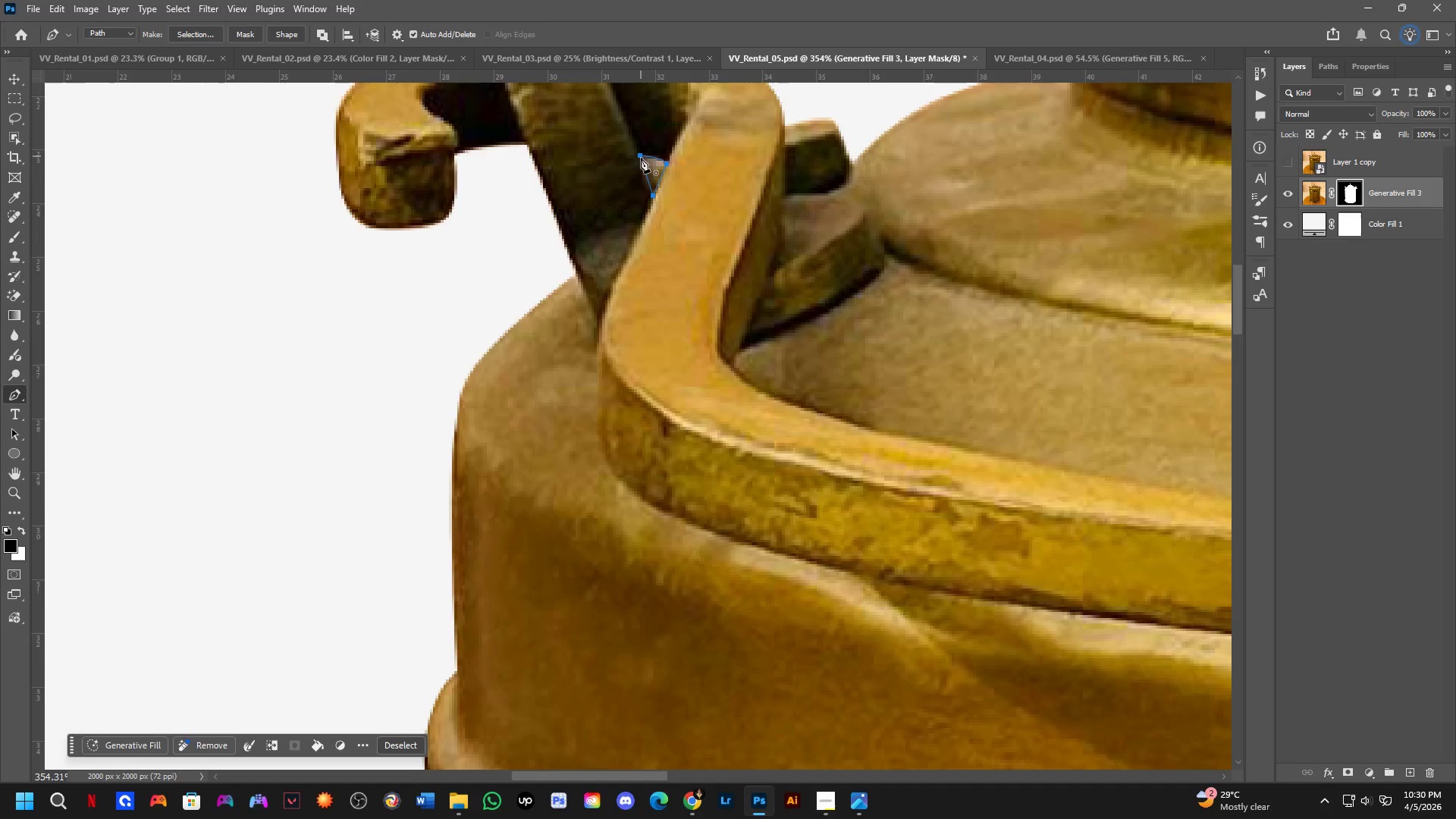 
key(Shift+ShiftLeft)
 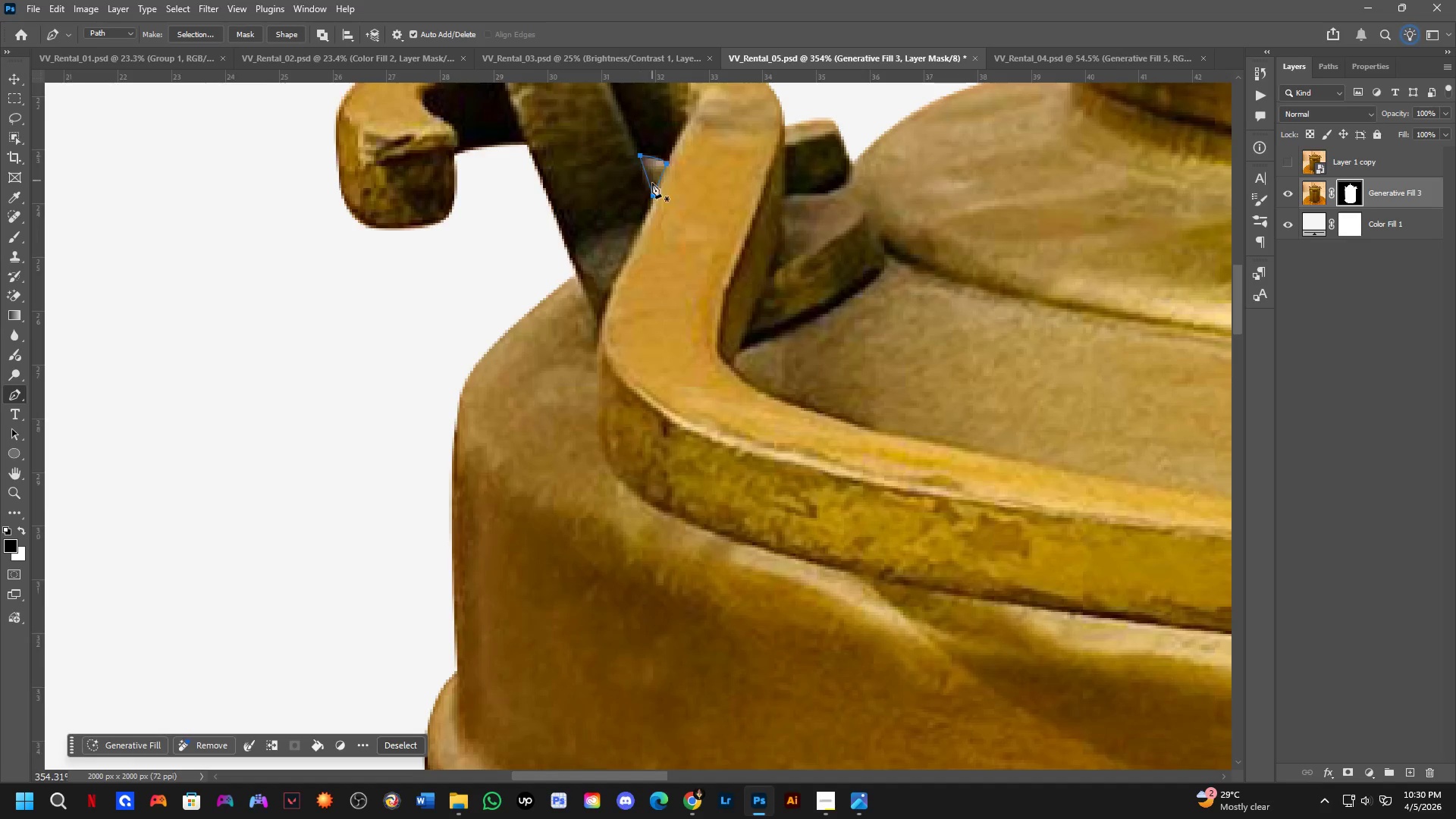 
hold_key(key=Space, duration=0.55)
 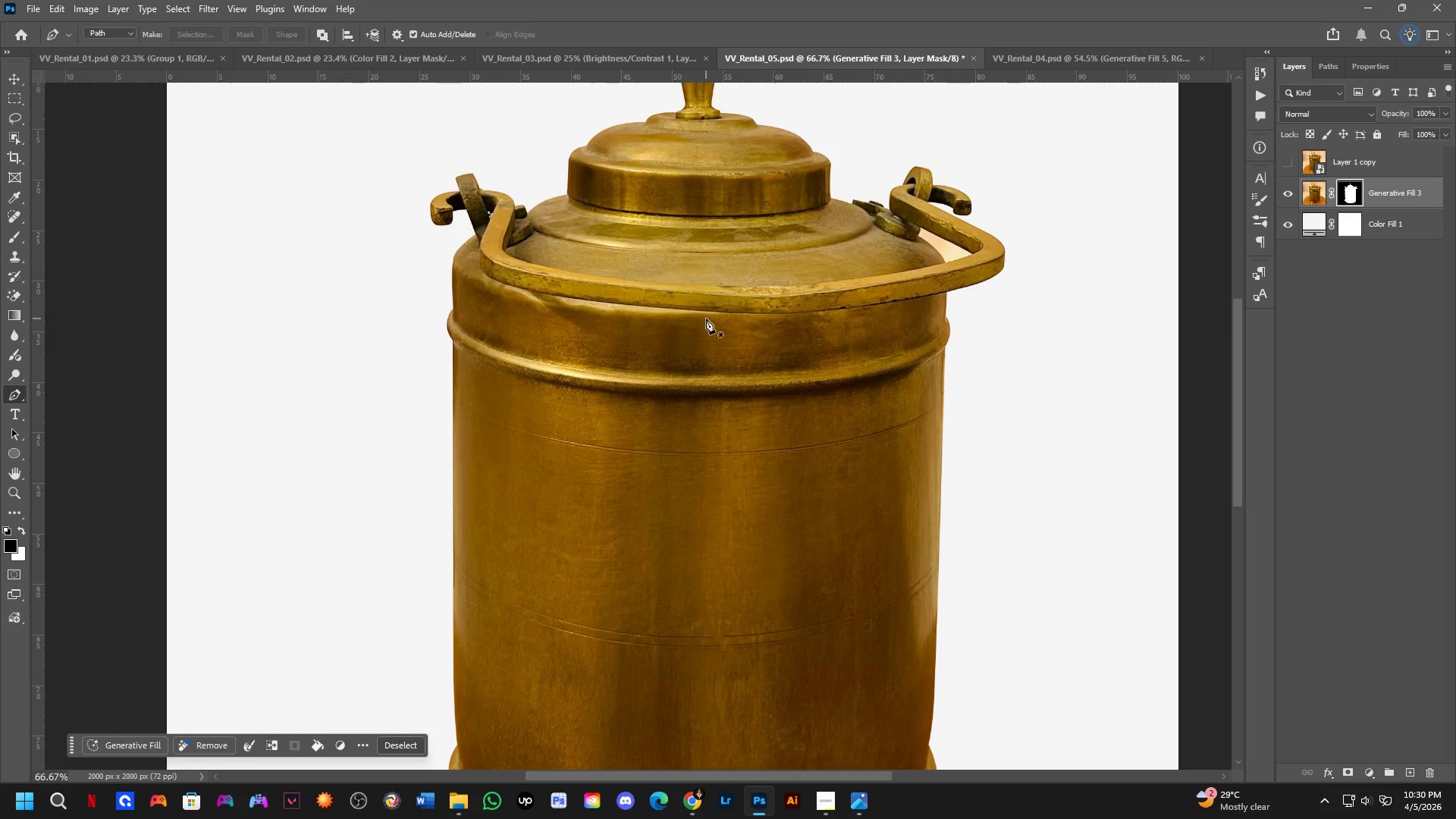 
left_click_drag(start_coordinate=[995, 283], to_coordinate=[832, 303])
 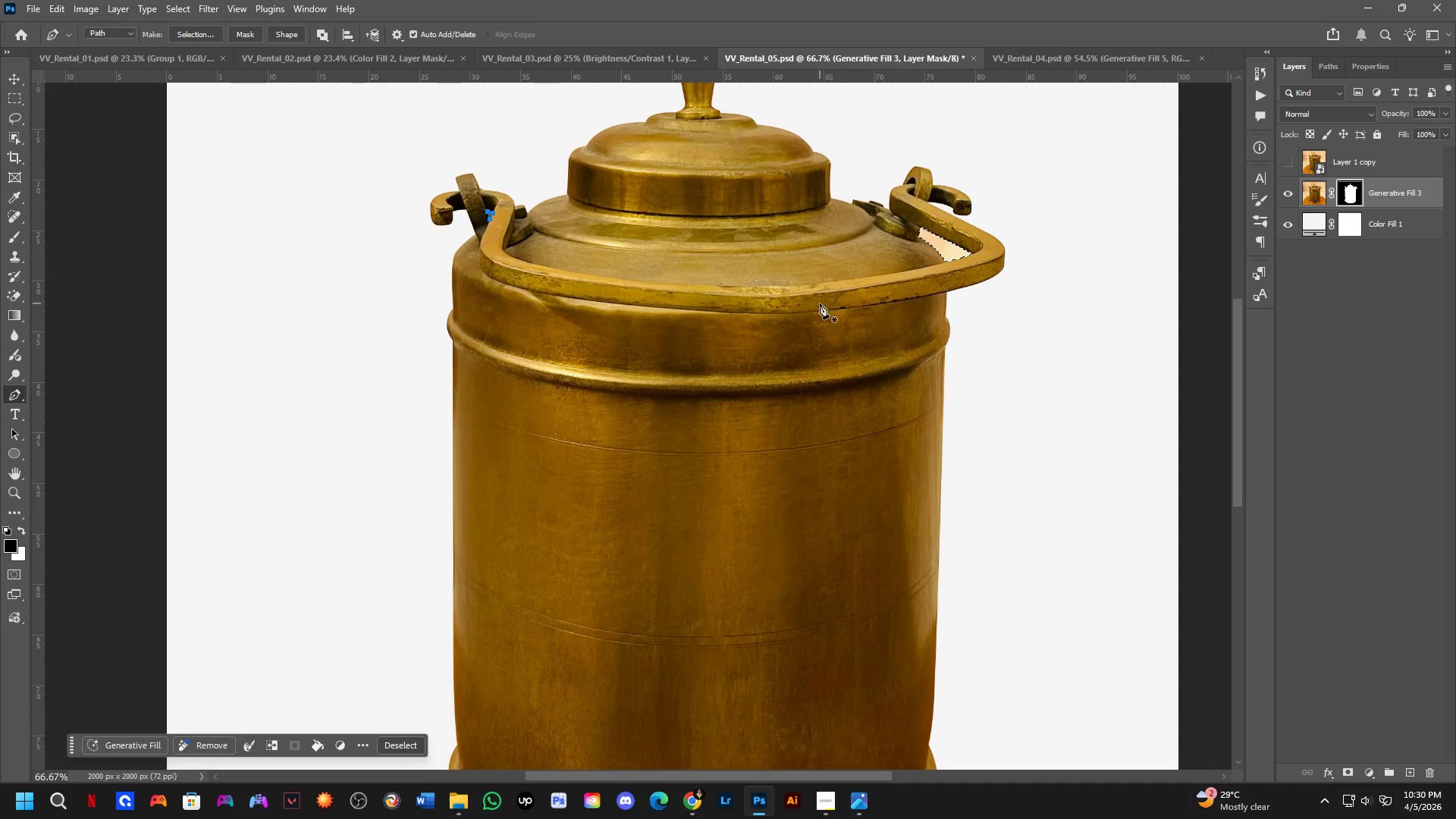 
scroll: coordinate [653, 202], scroll_direction: down, amount: 4.0
 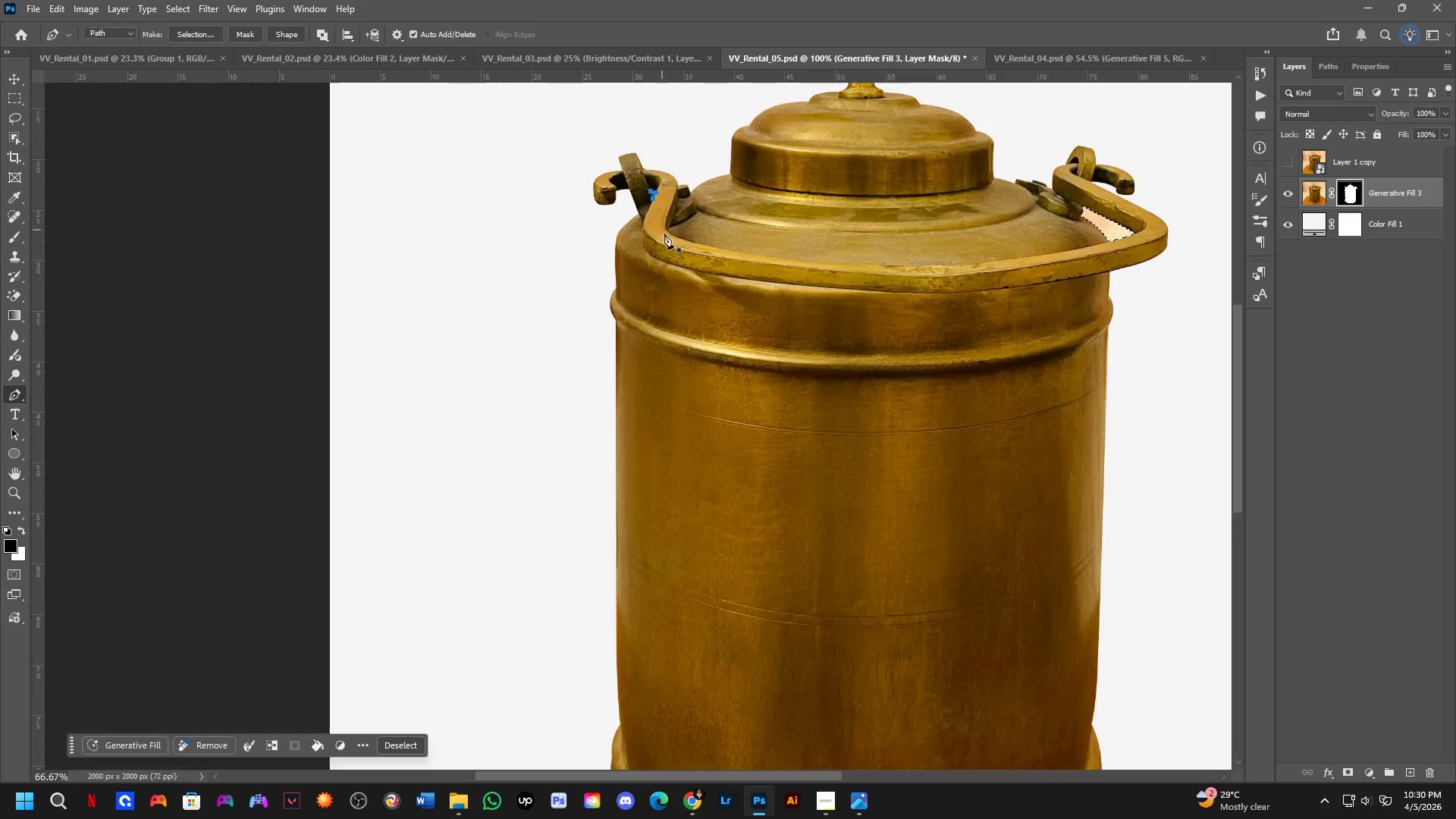 
key(Control+NumpadEnter)
 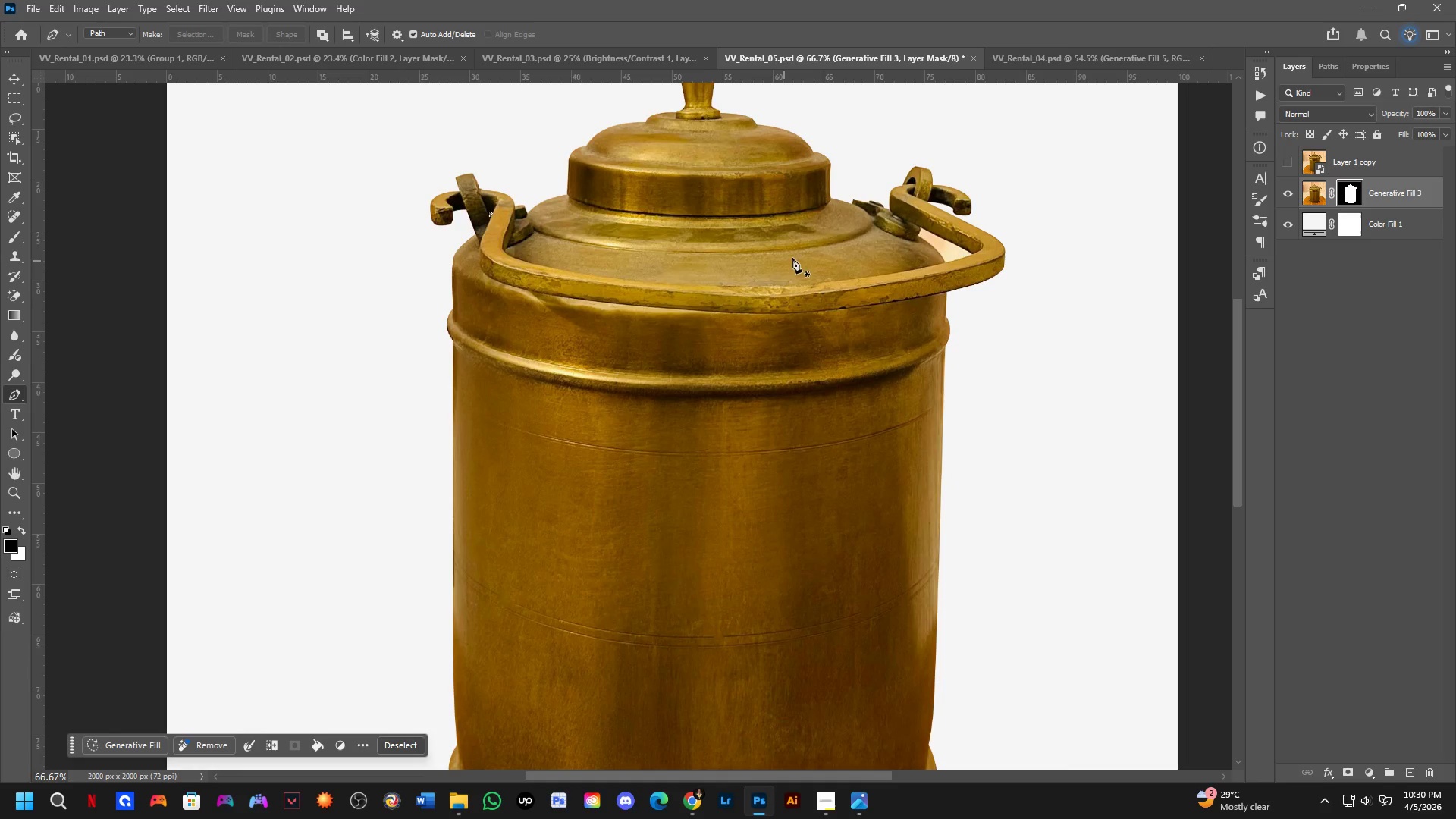 
key(Control+Z)
 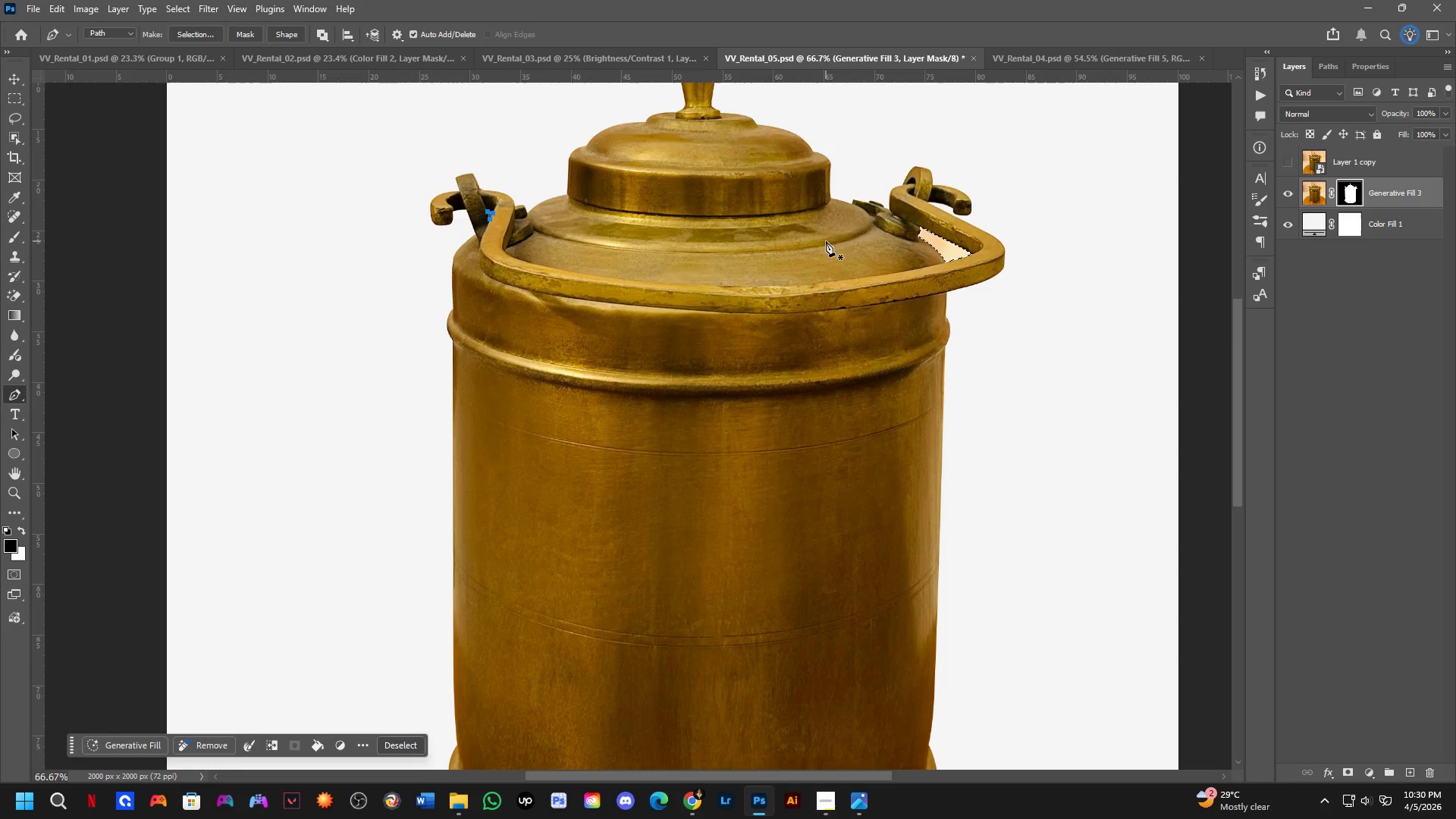 
key(Control+X)
 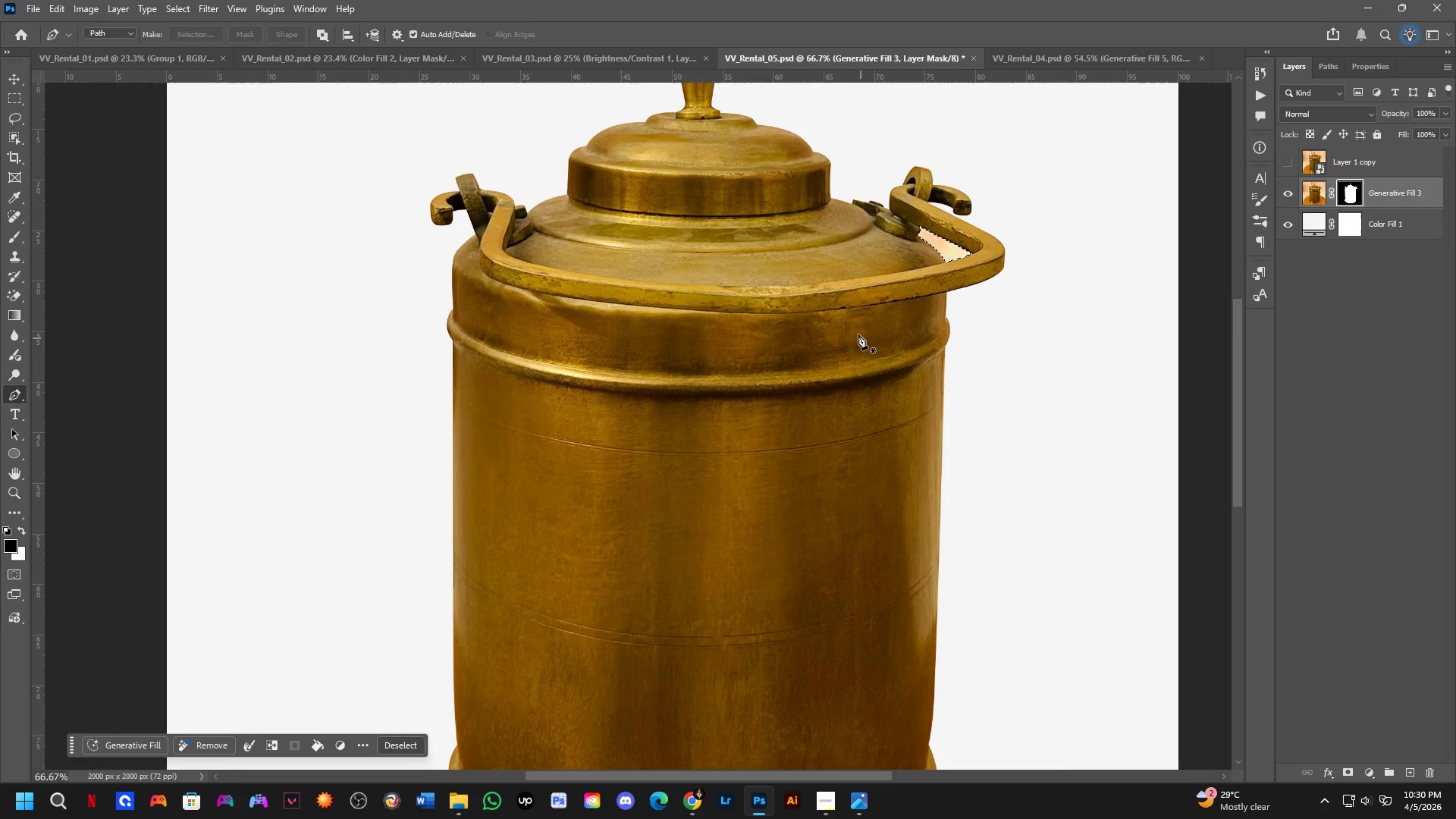 
key(Control+Z)
 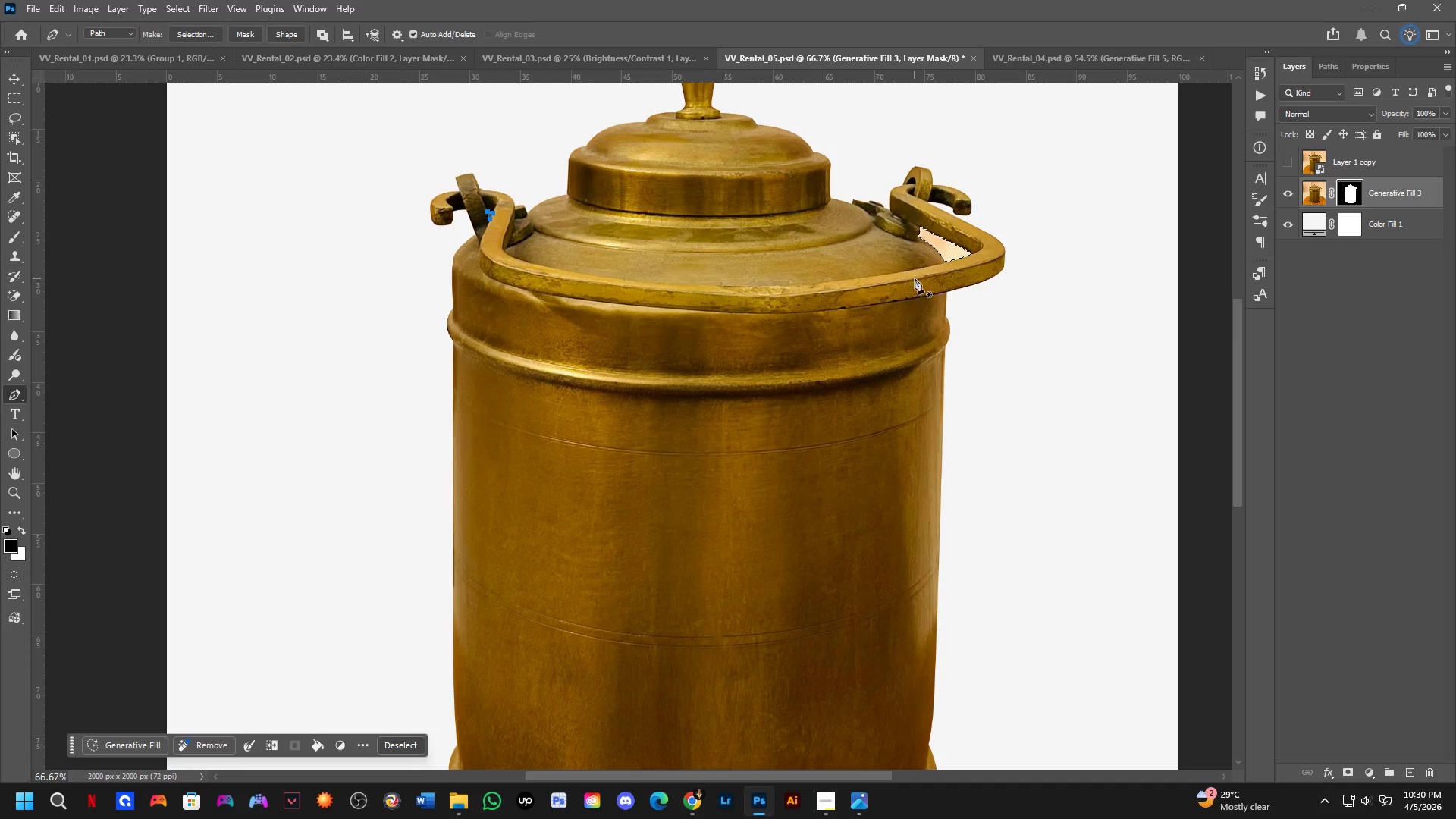 
key(Control+ControlLeft)
 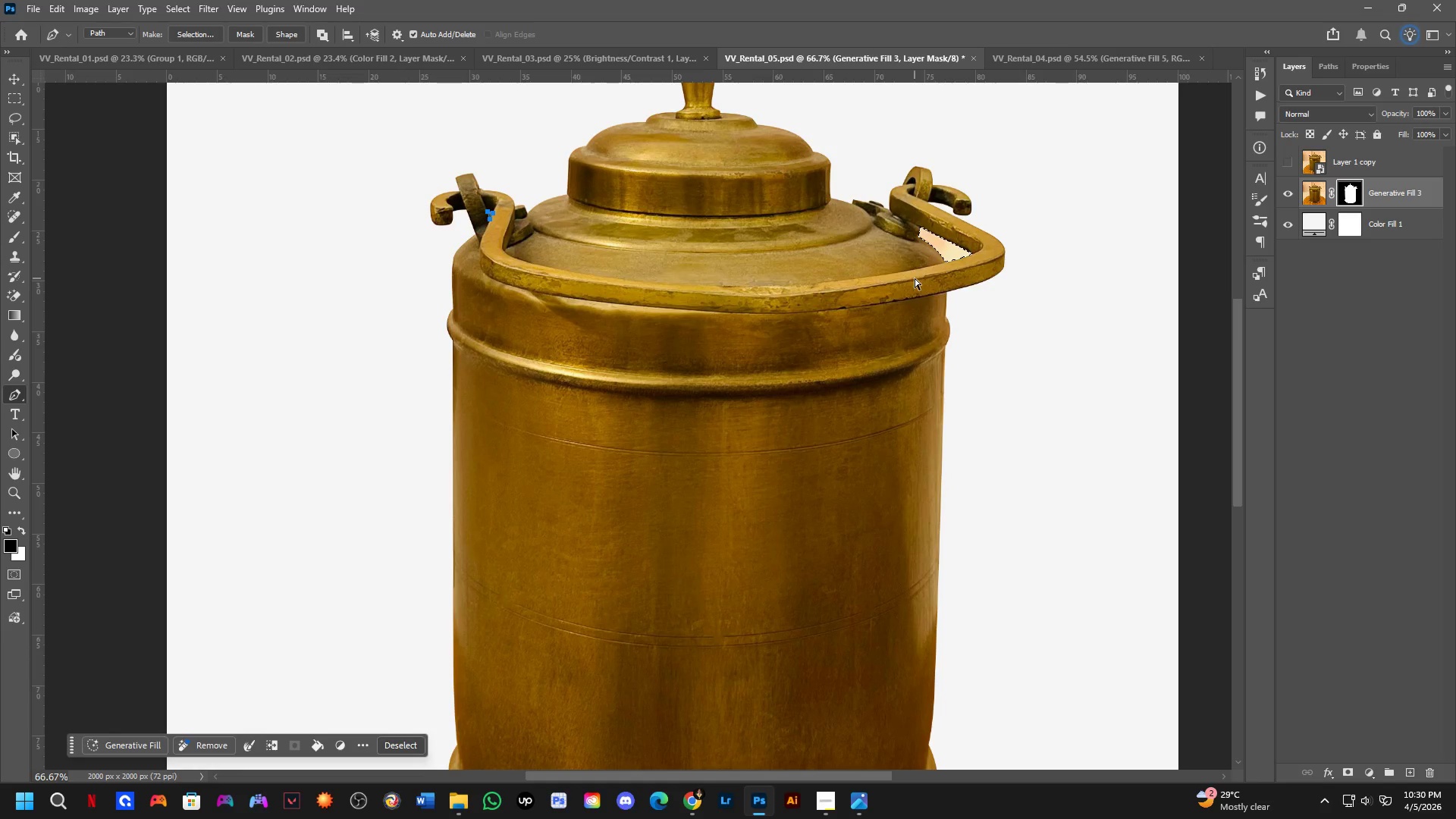 
key(Control+Z)
 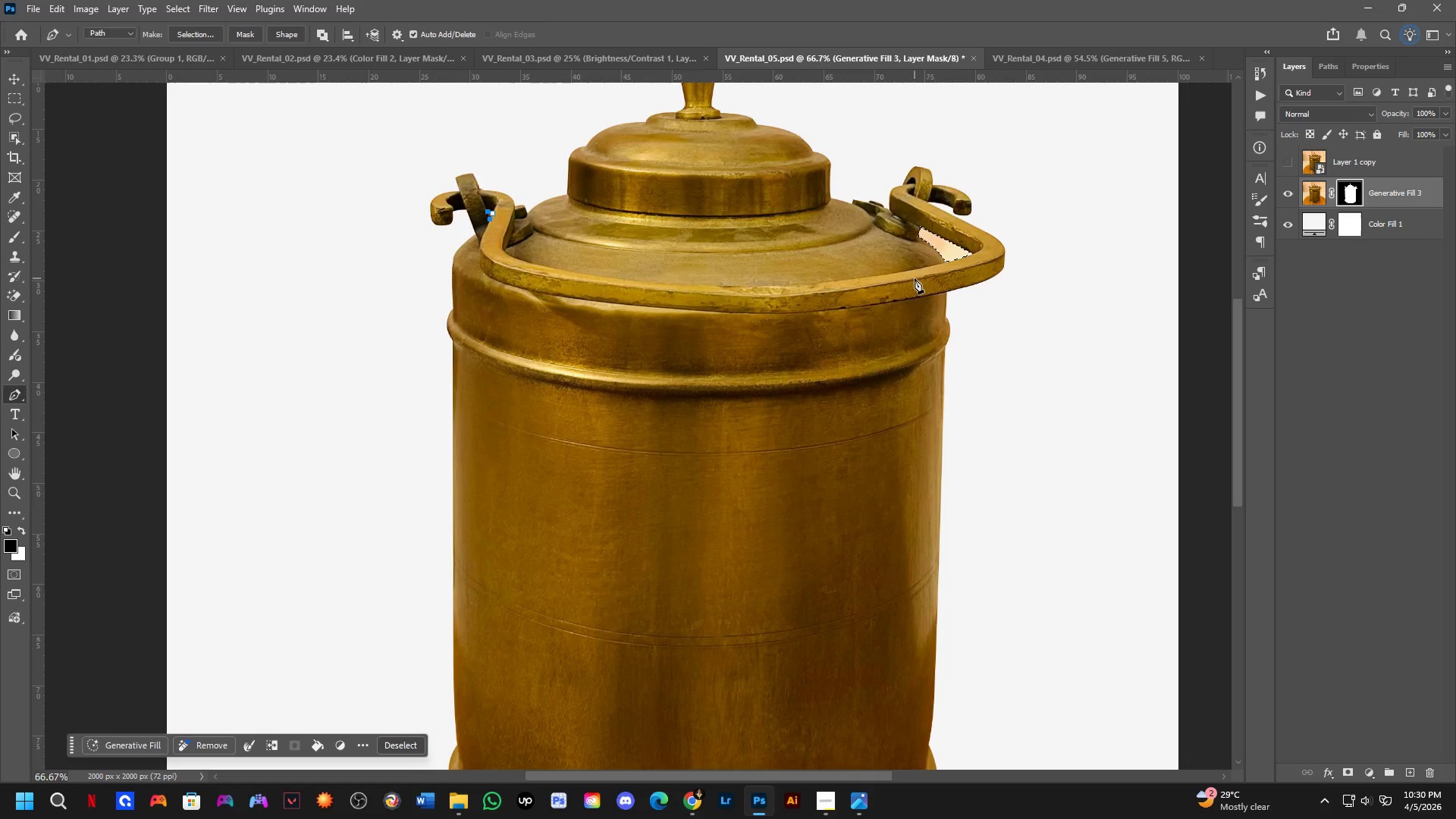 
key(Control+Z)
 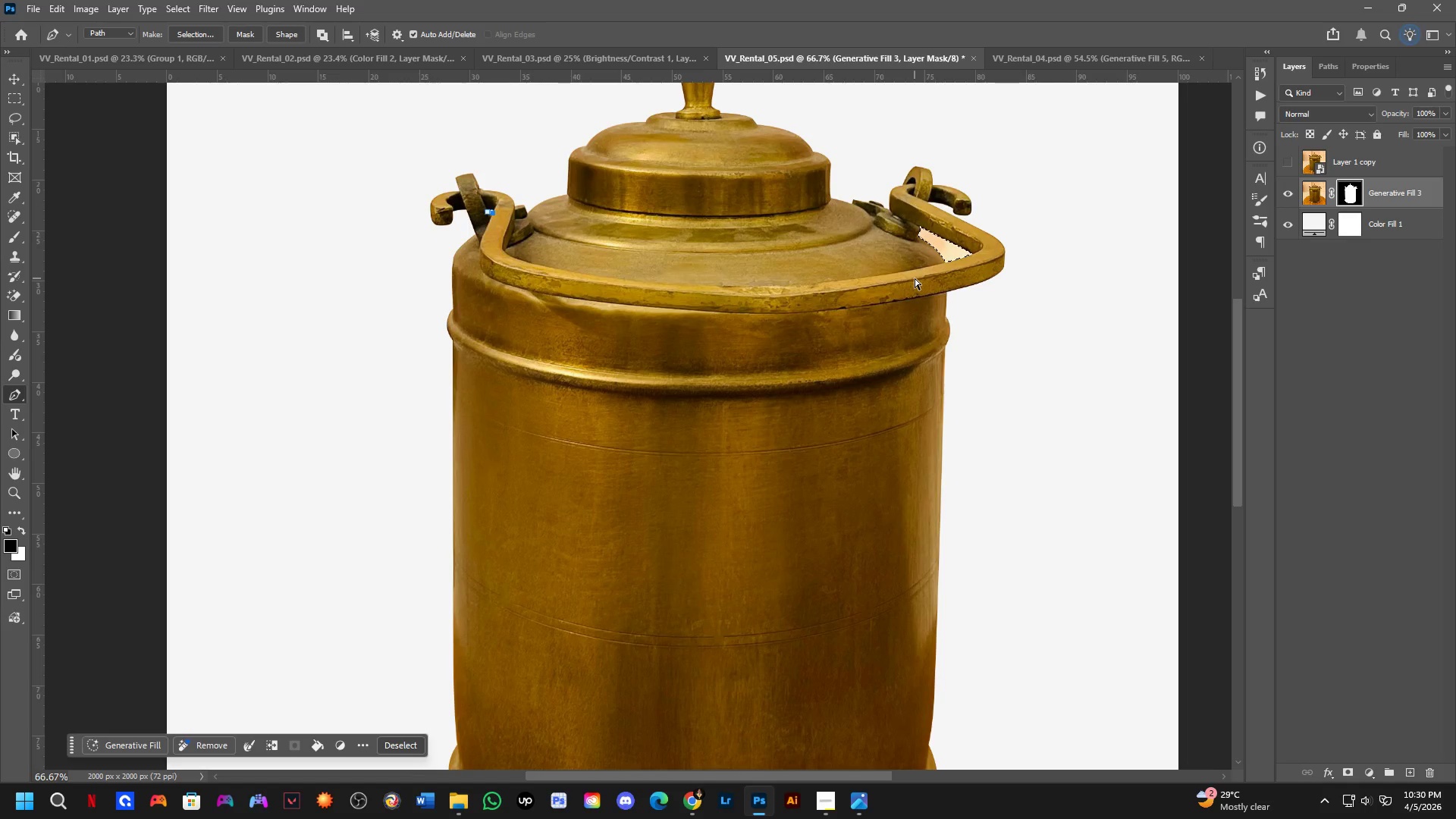 
key(Control+Z)
 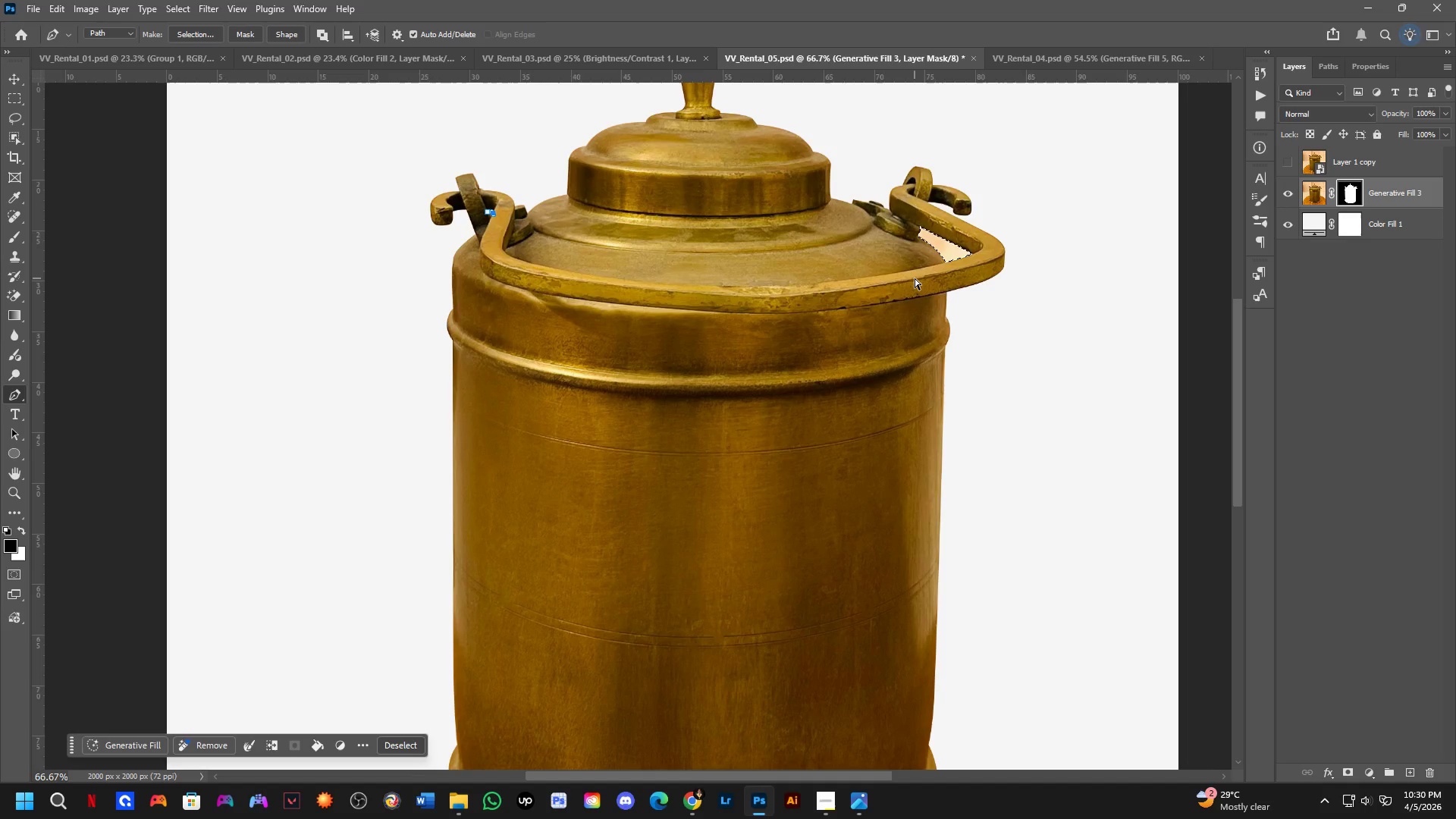 
key(Control+Z)
 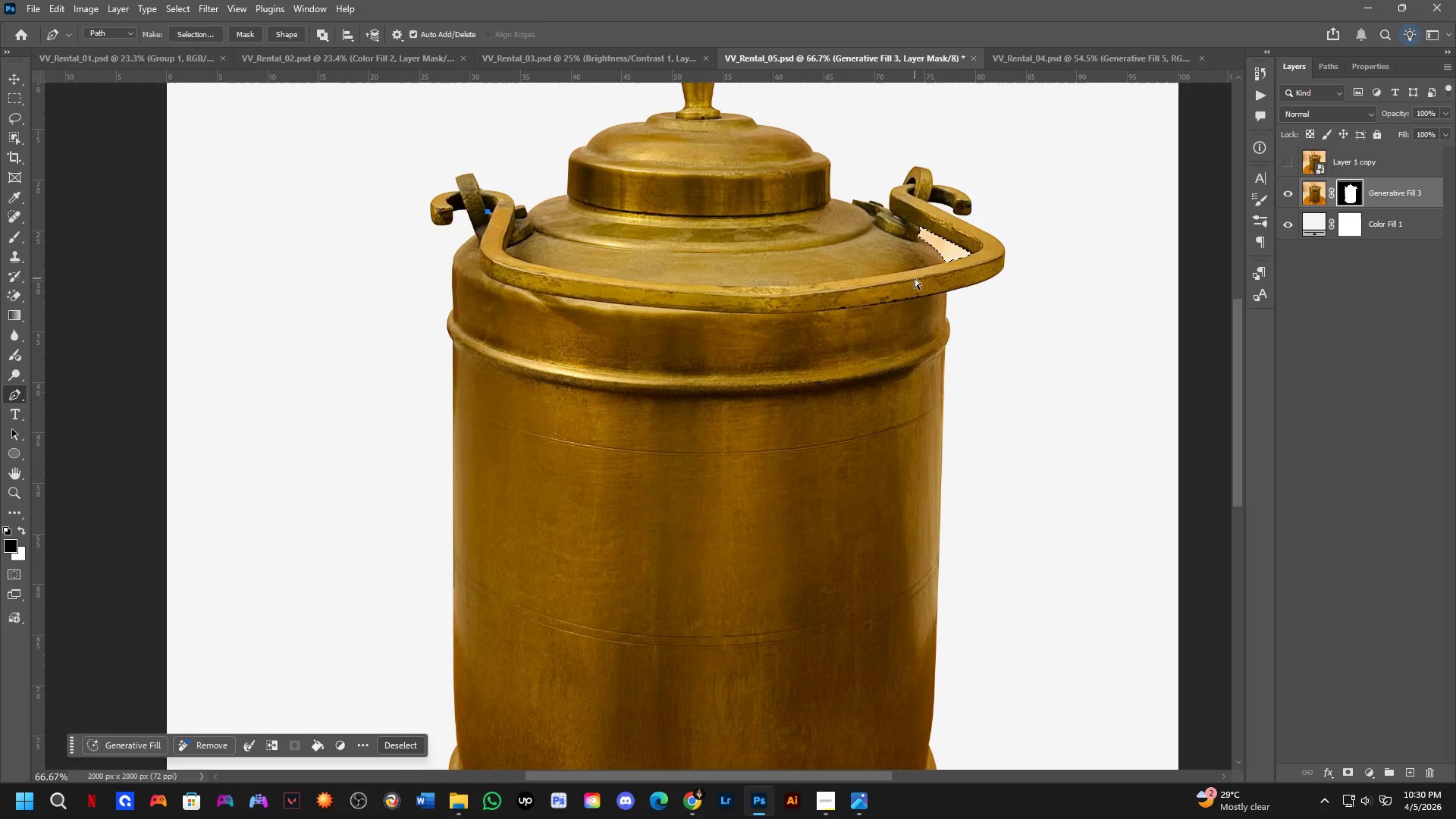 
key(Control+Z)
 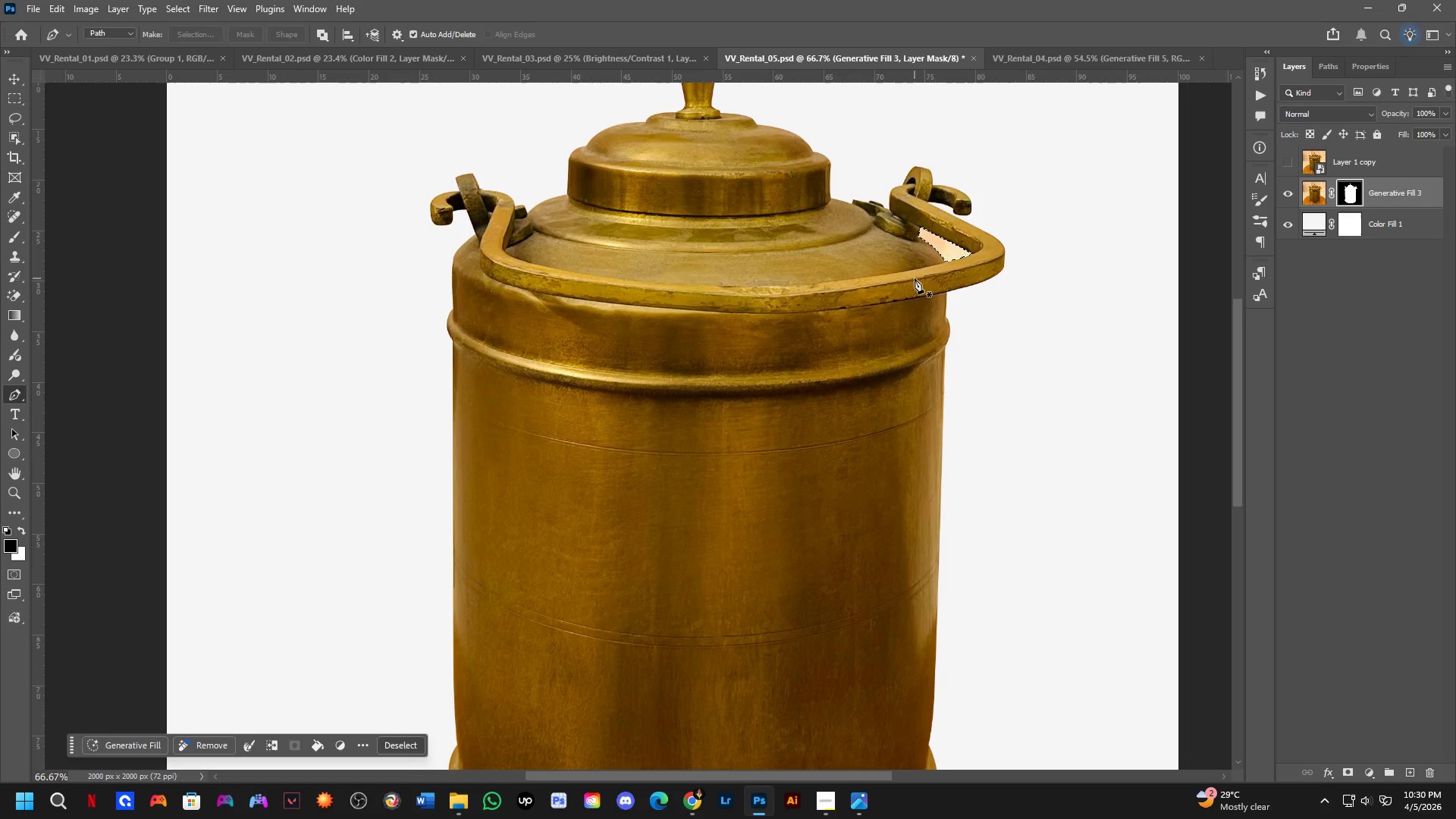 
key(Control+X)
 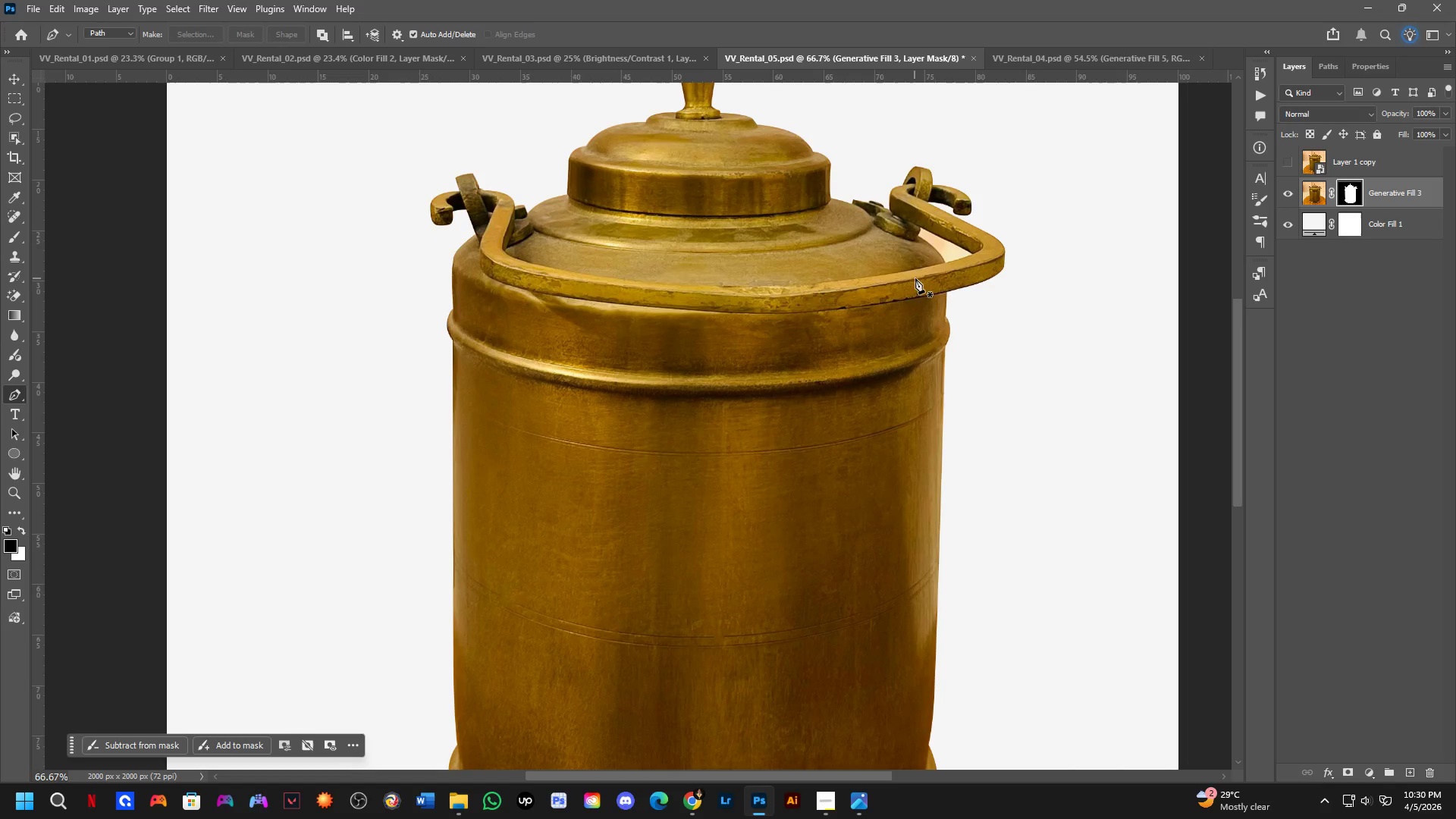 
key(Control+ControlLeft)
 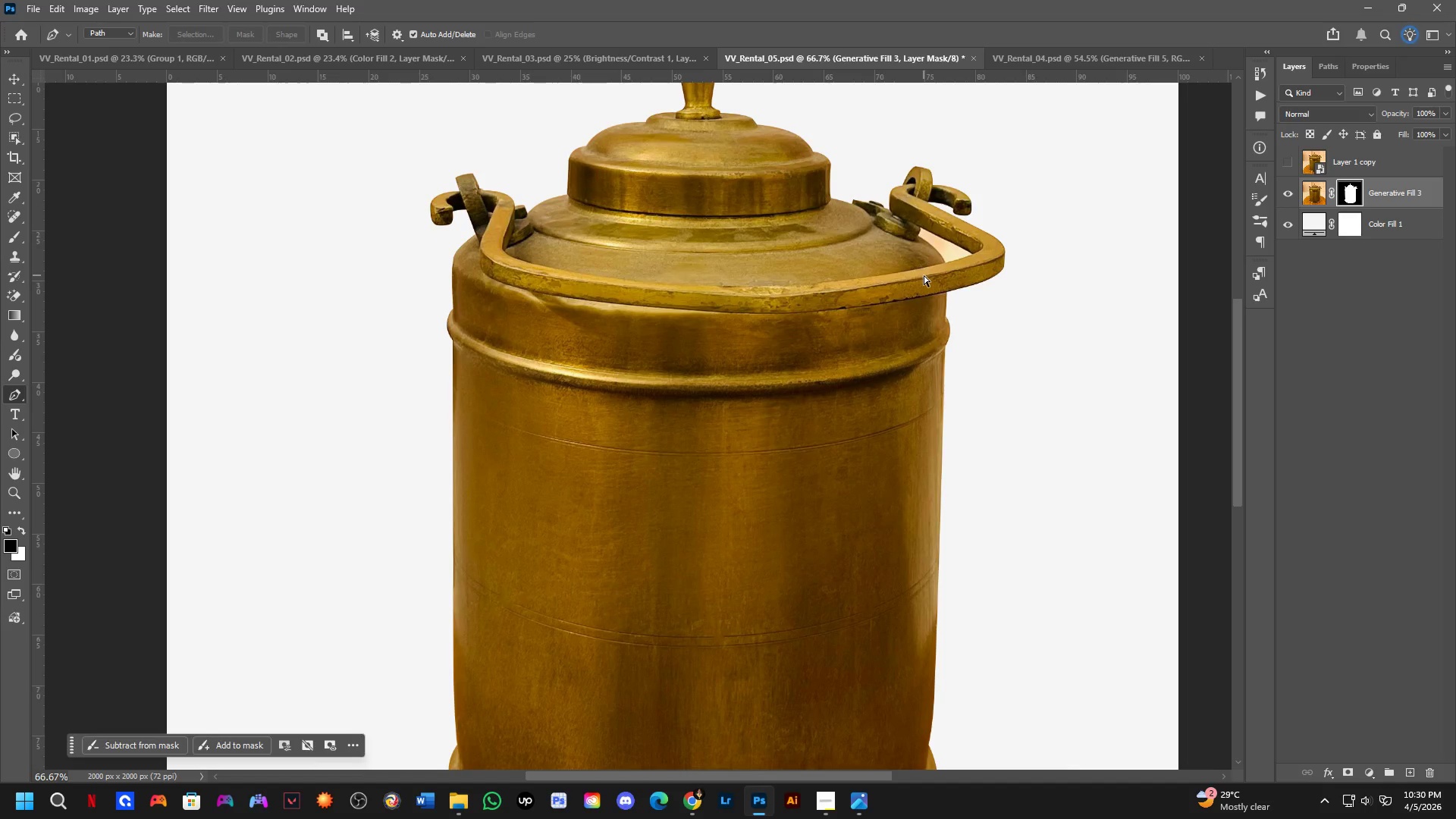 
key(Control+Z)
 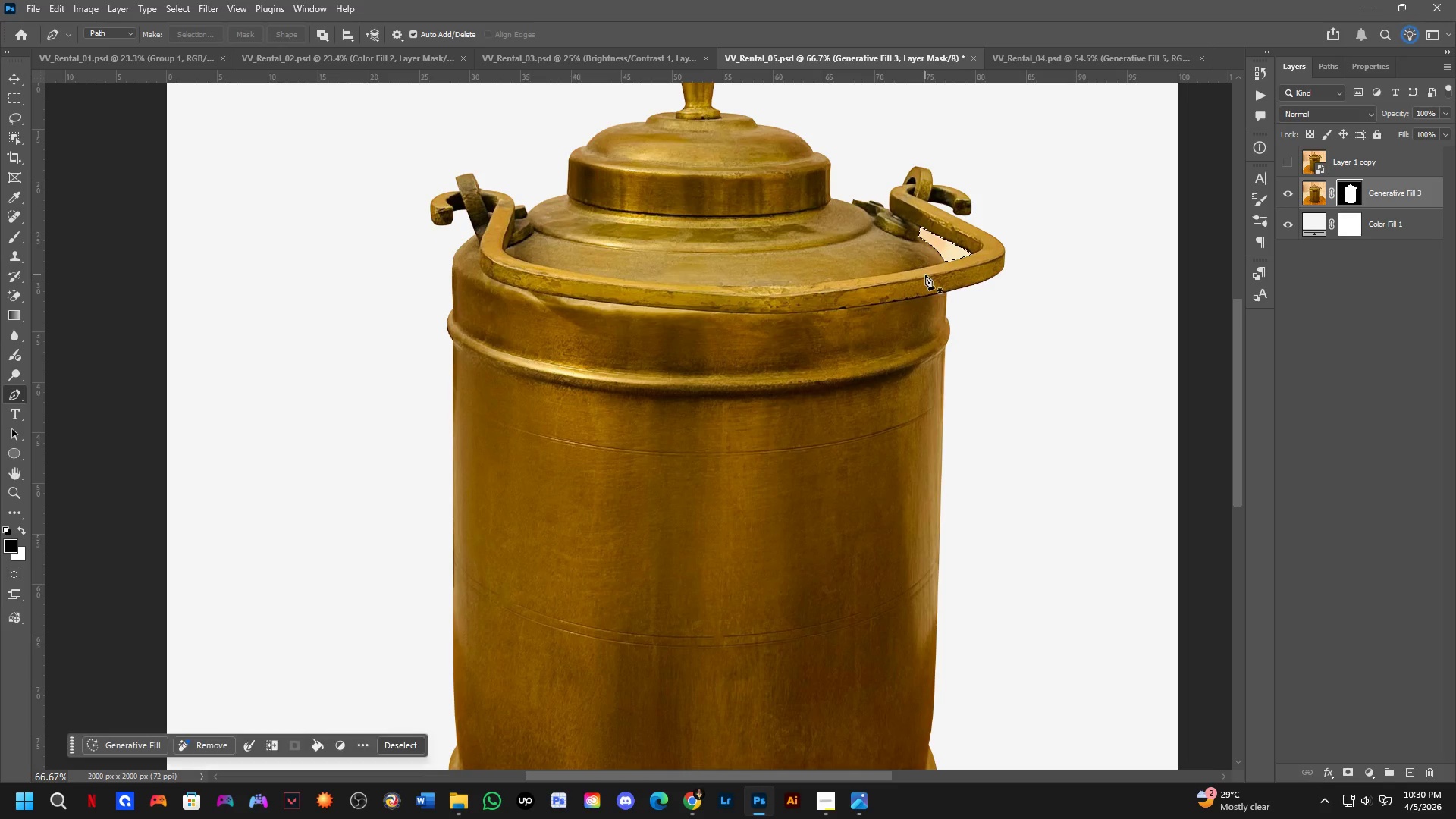 
key(X)
 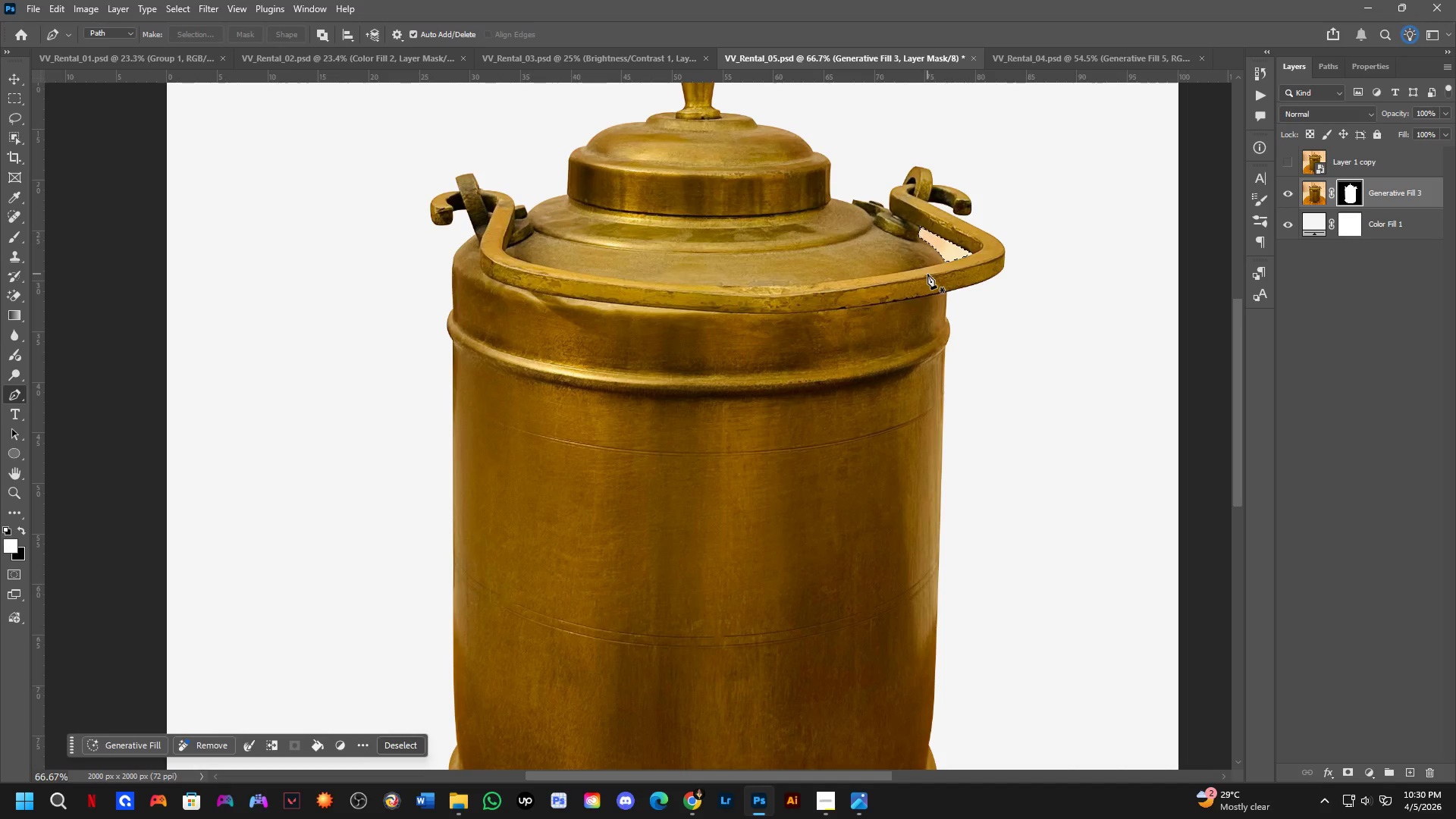 
key(Control+ControlLeft)
 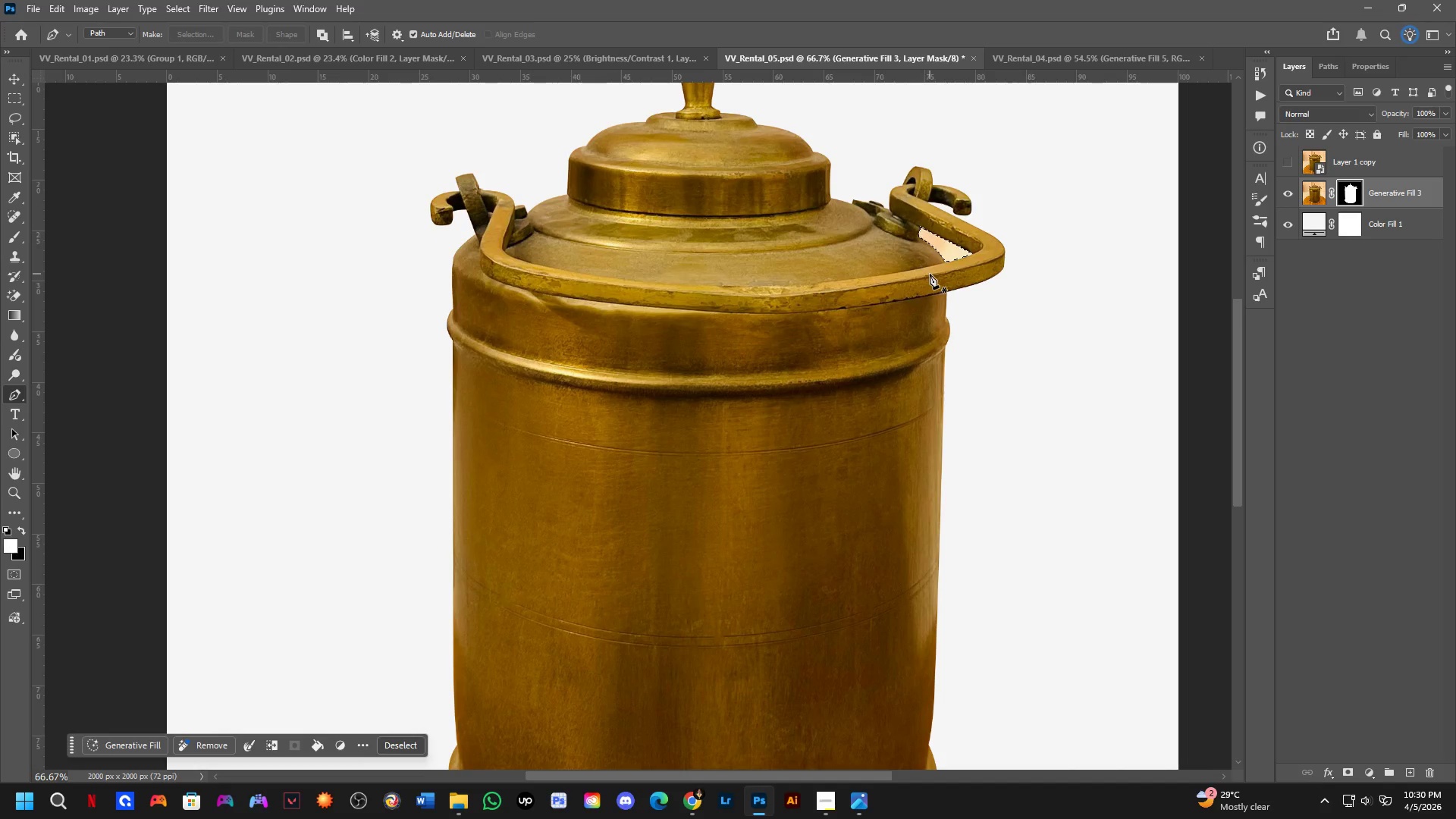 
key(Control+X)
 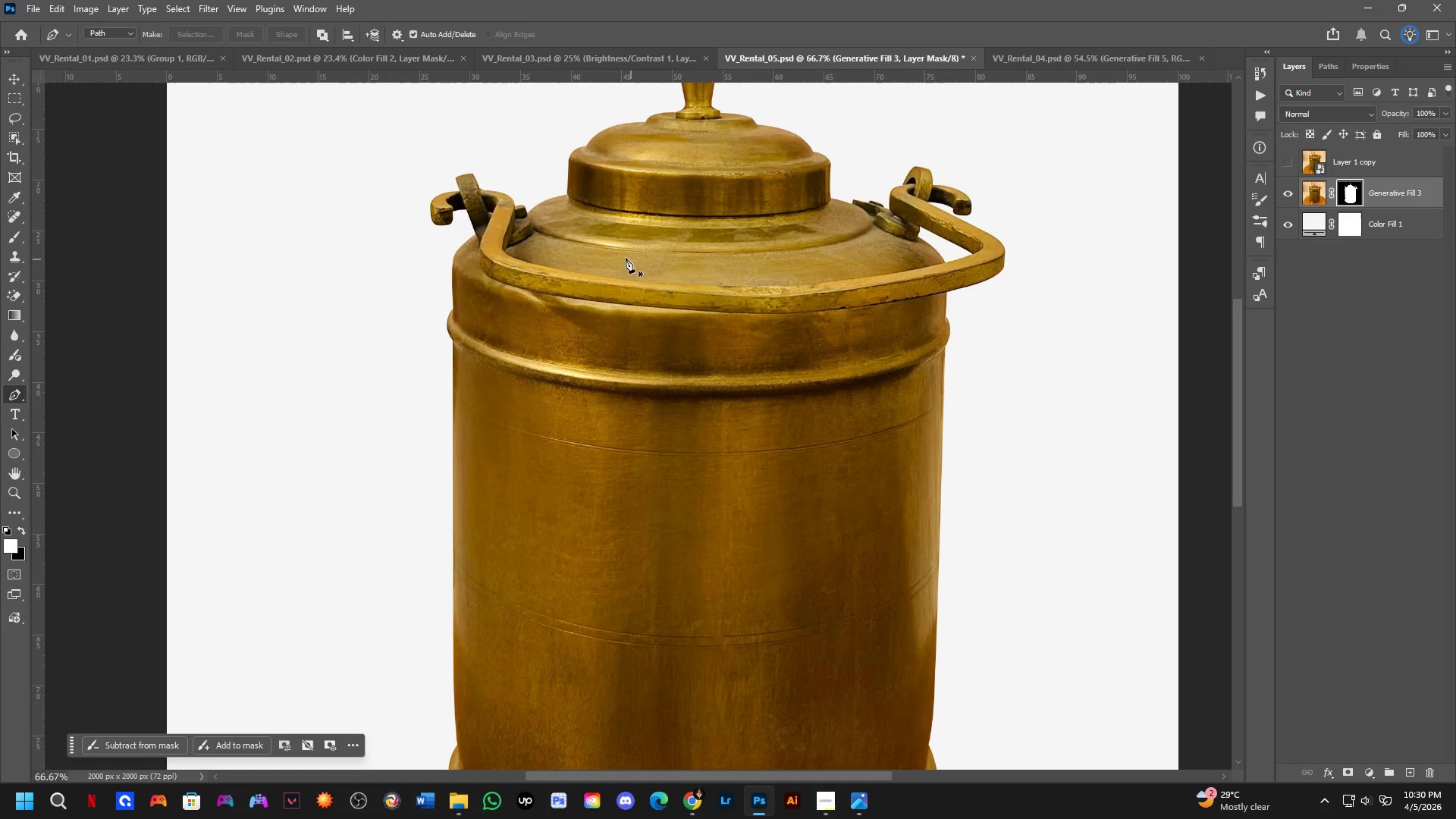 
key(Shift+ShiftLeft)
 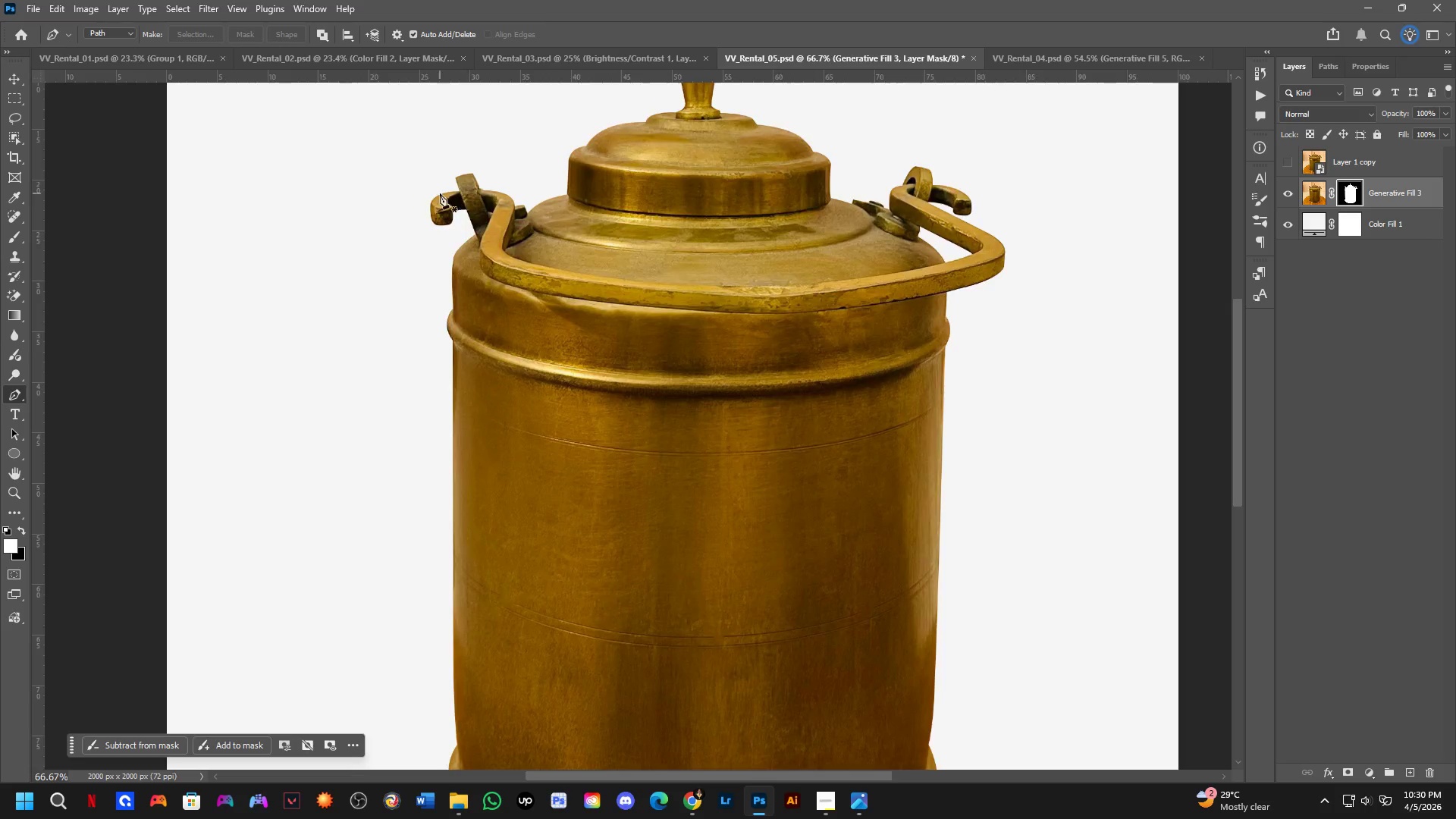 
scroll: coordinate [658, 290], scroll_direction: up, amount: 10.0
 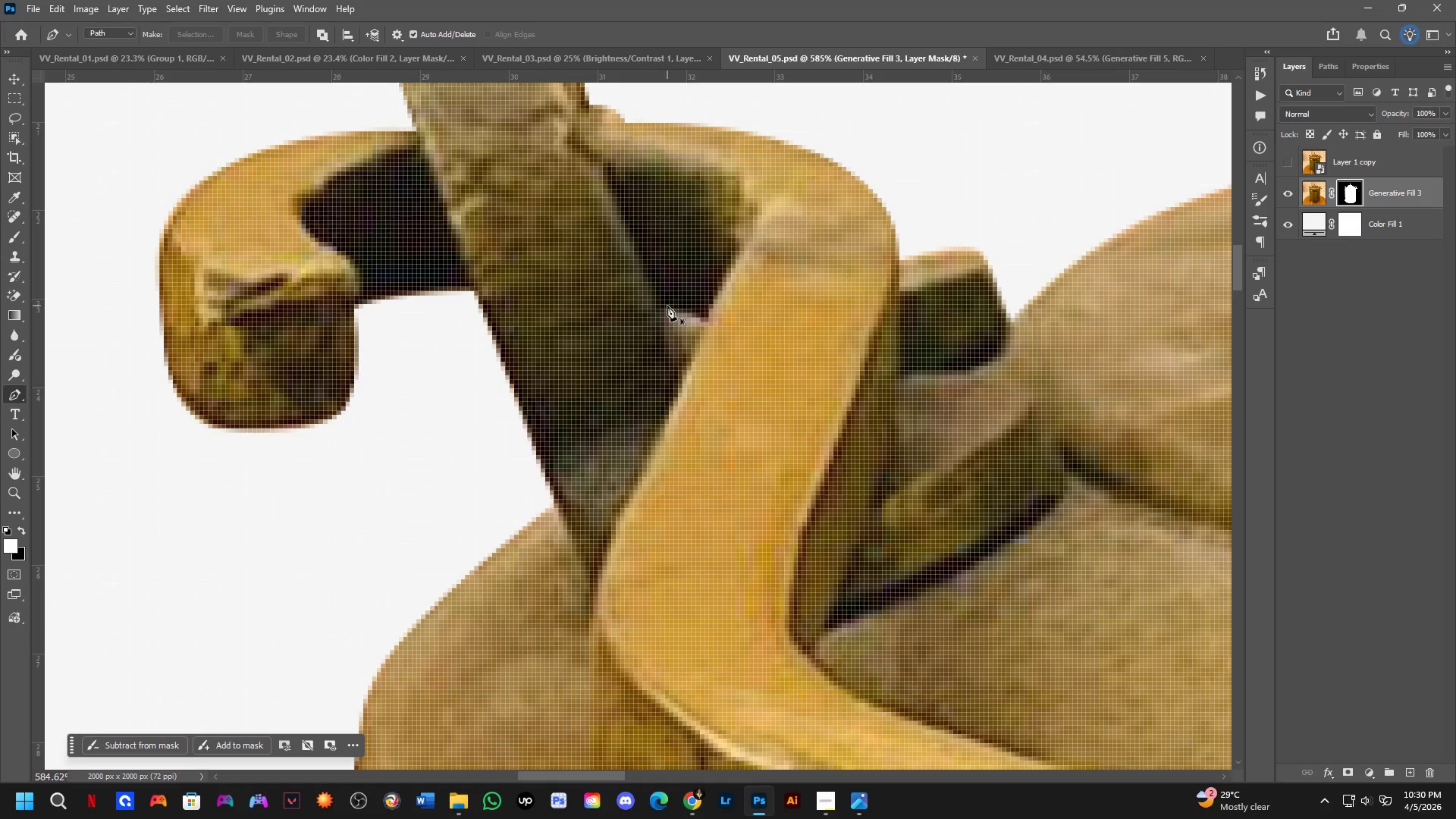 
left_click([667, 306])
 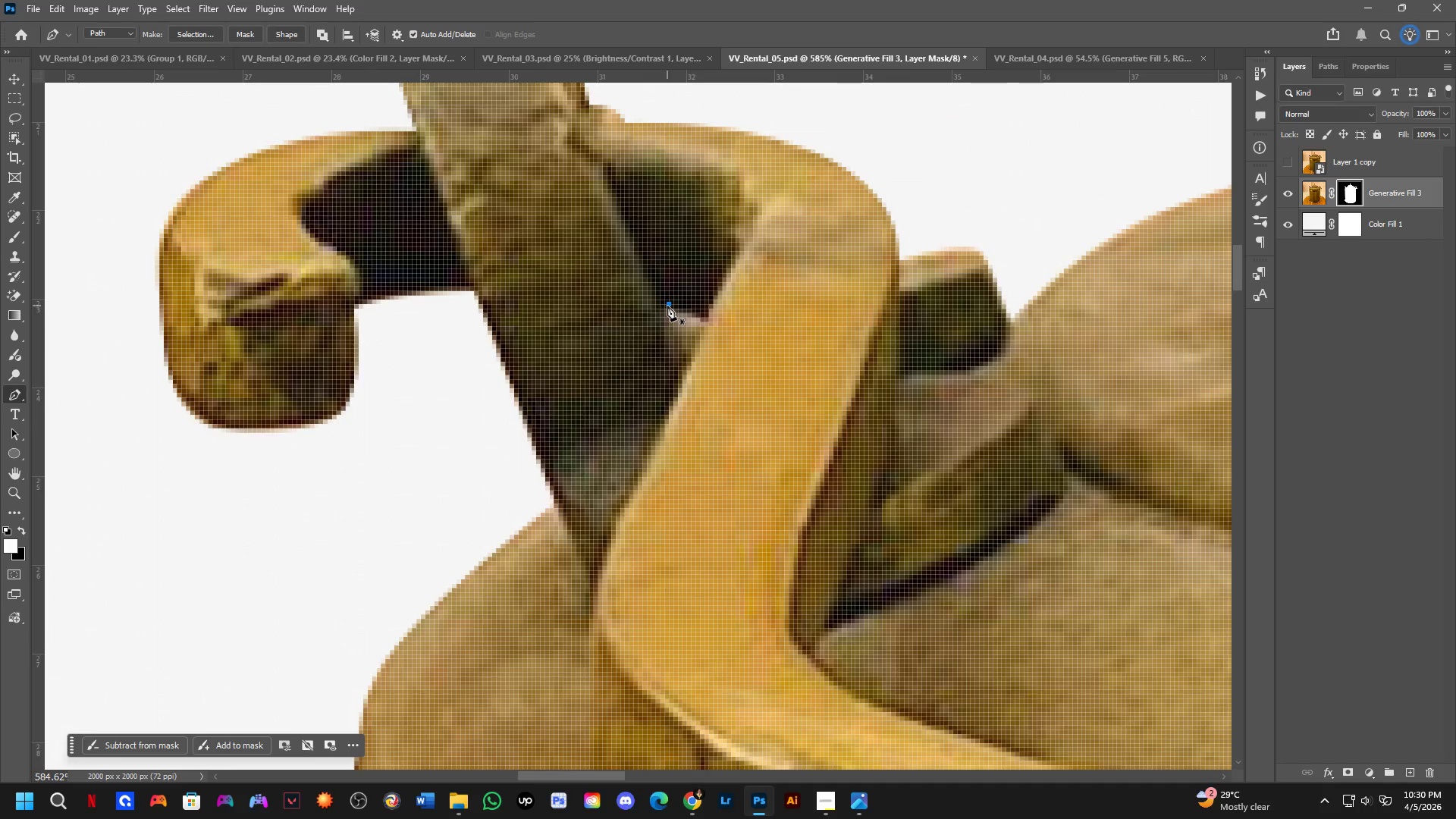 
scroll: coordinate [688, 319], scroll_direction: down, amount: 4.0
 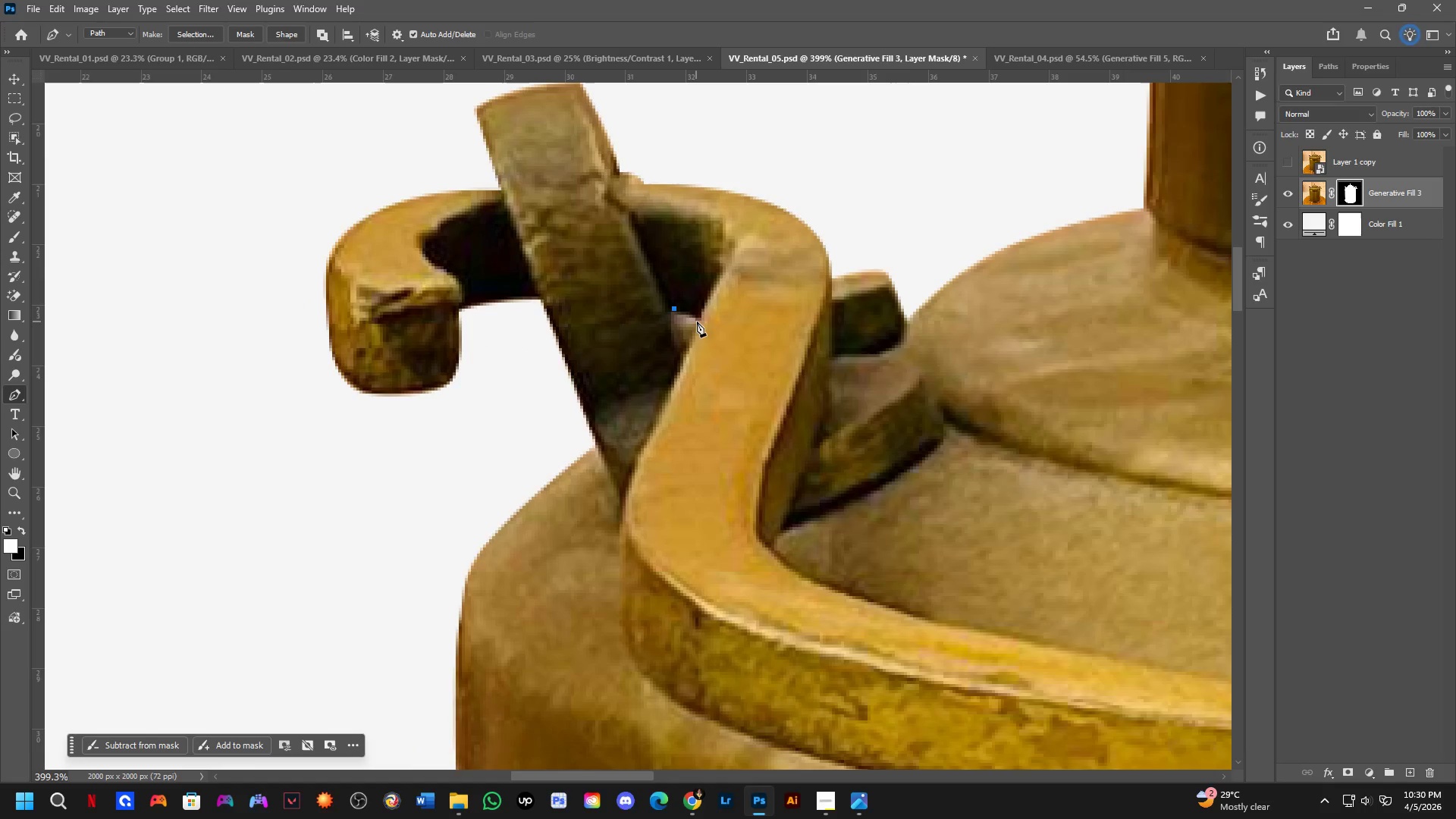 
left_click([698, 322])
 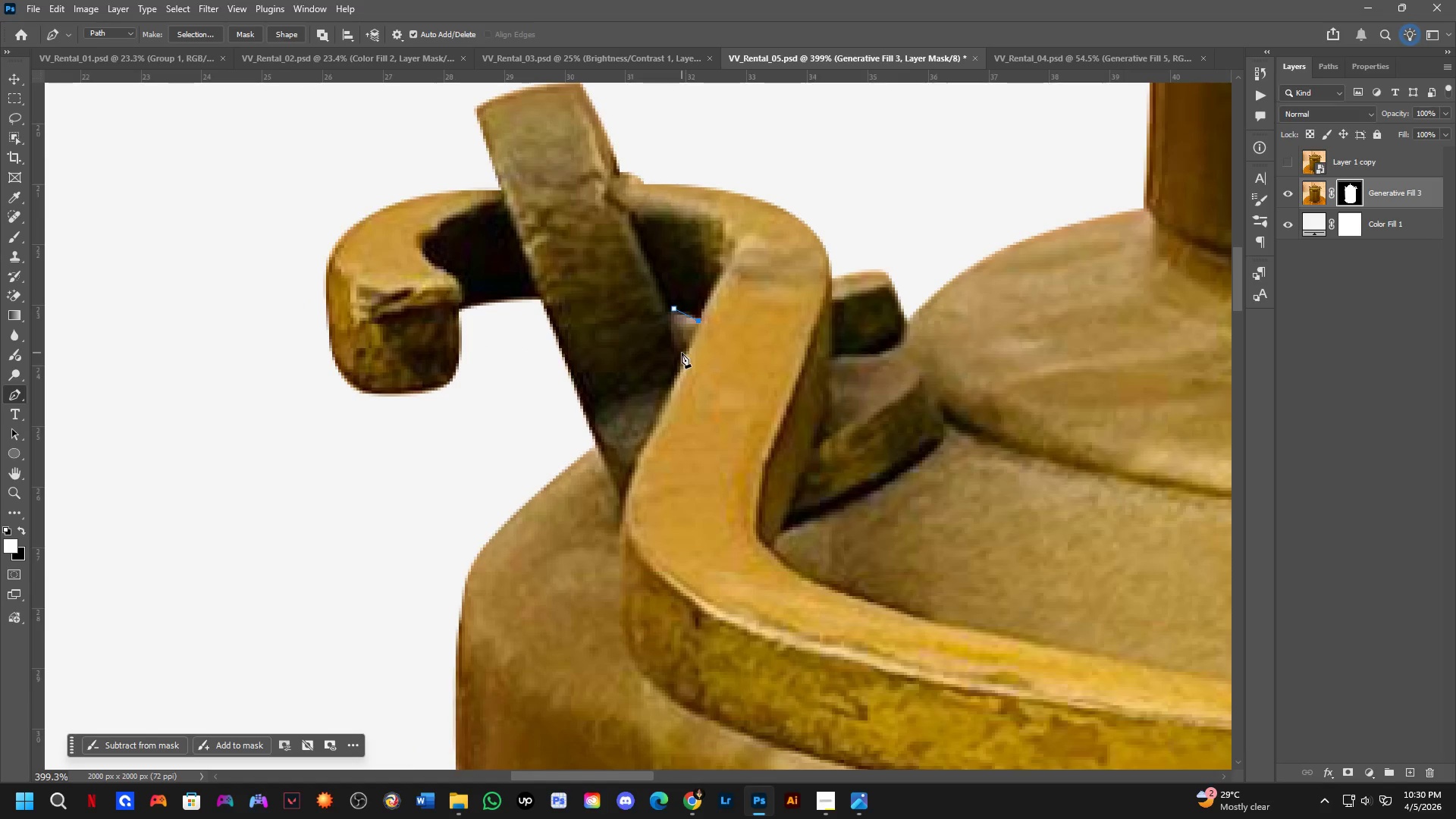 
left_click([682, 359])
 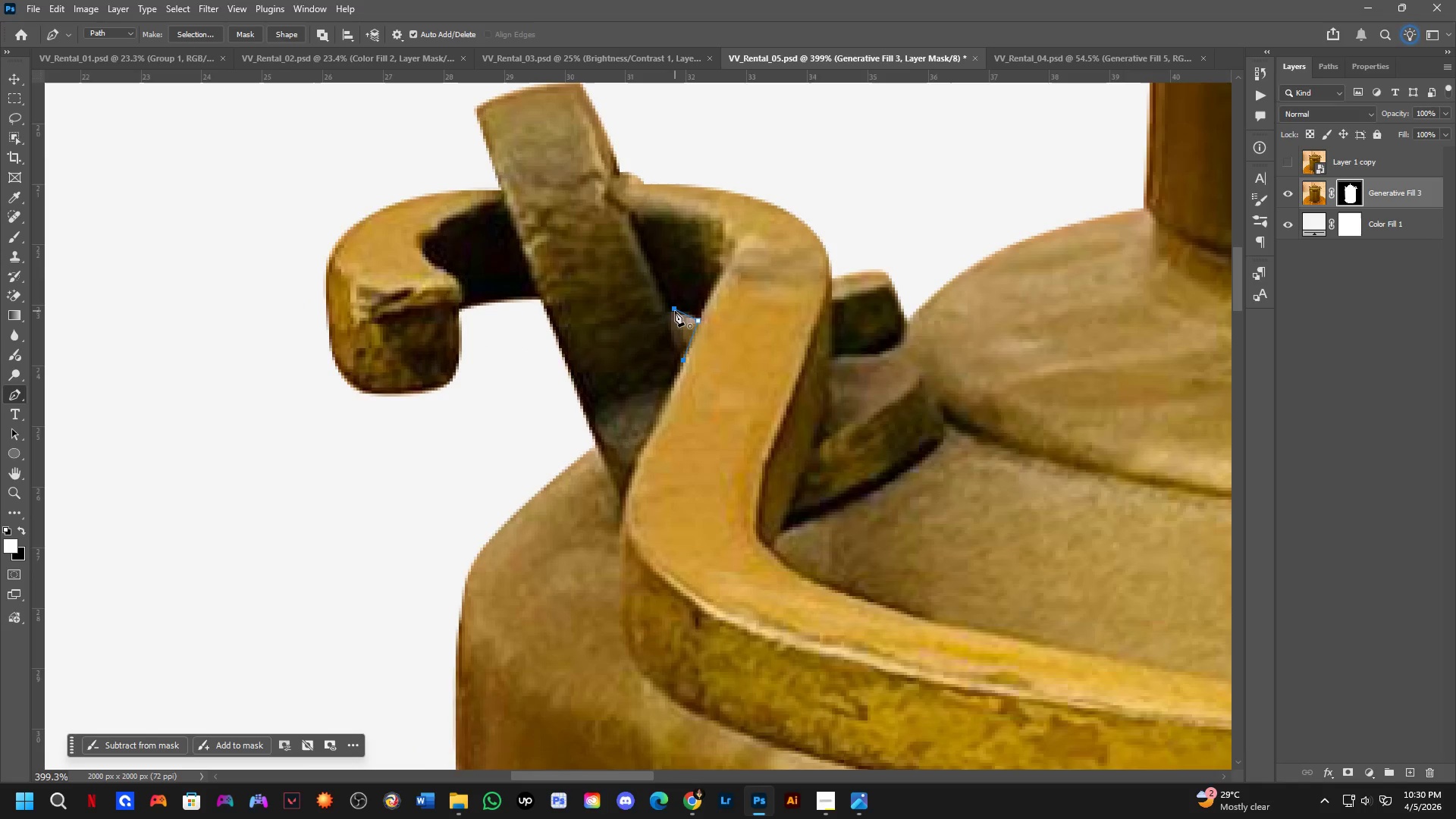 
key(Control+Z)
 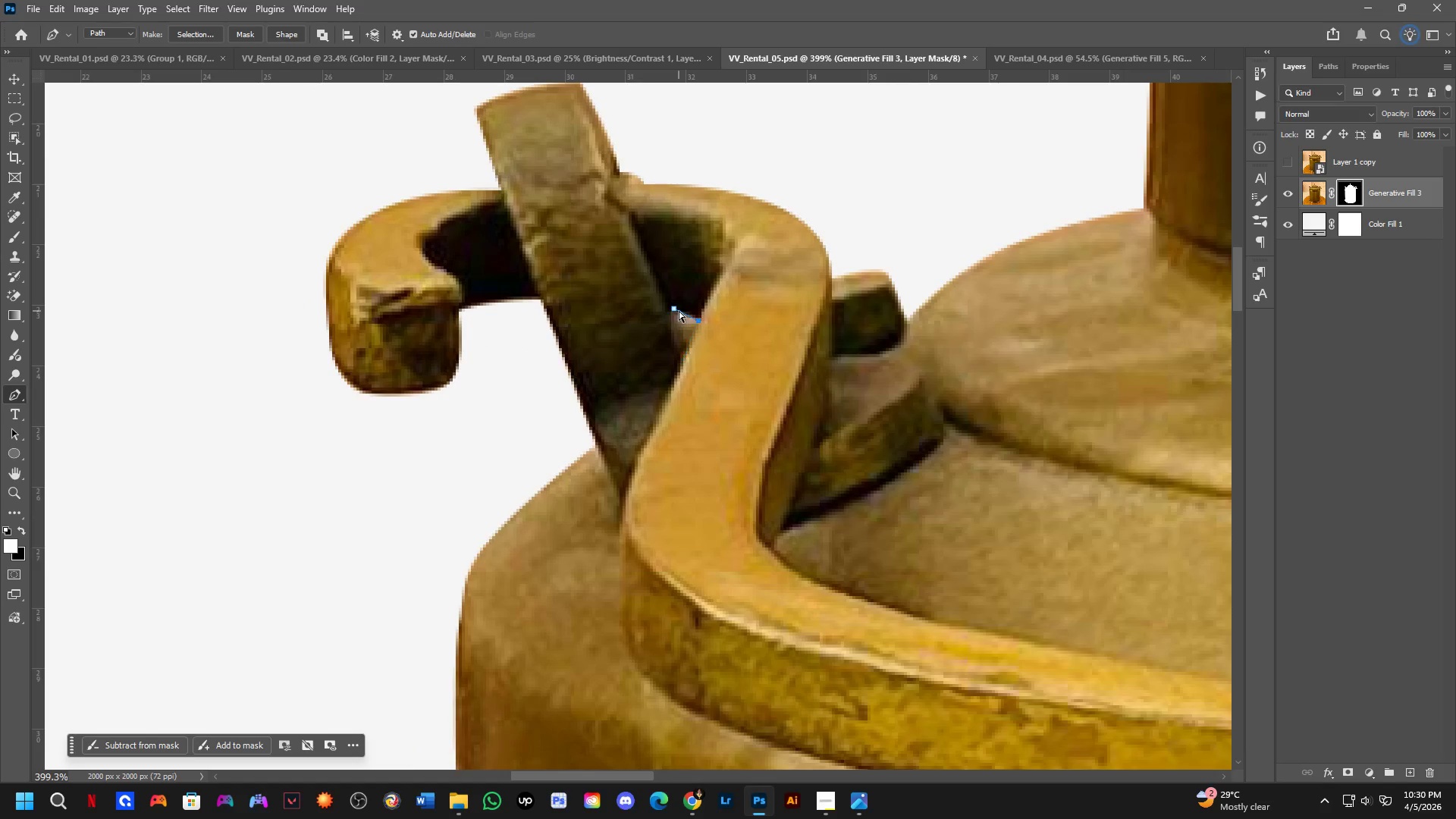 
key(Control+Z)
 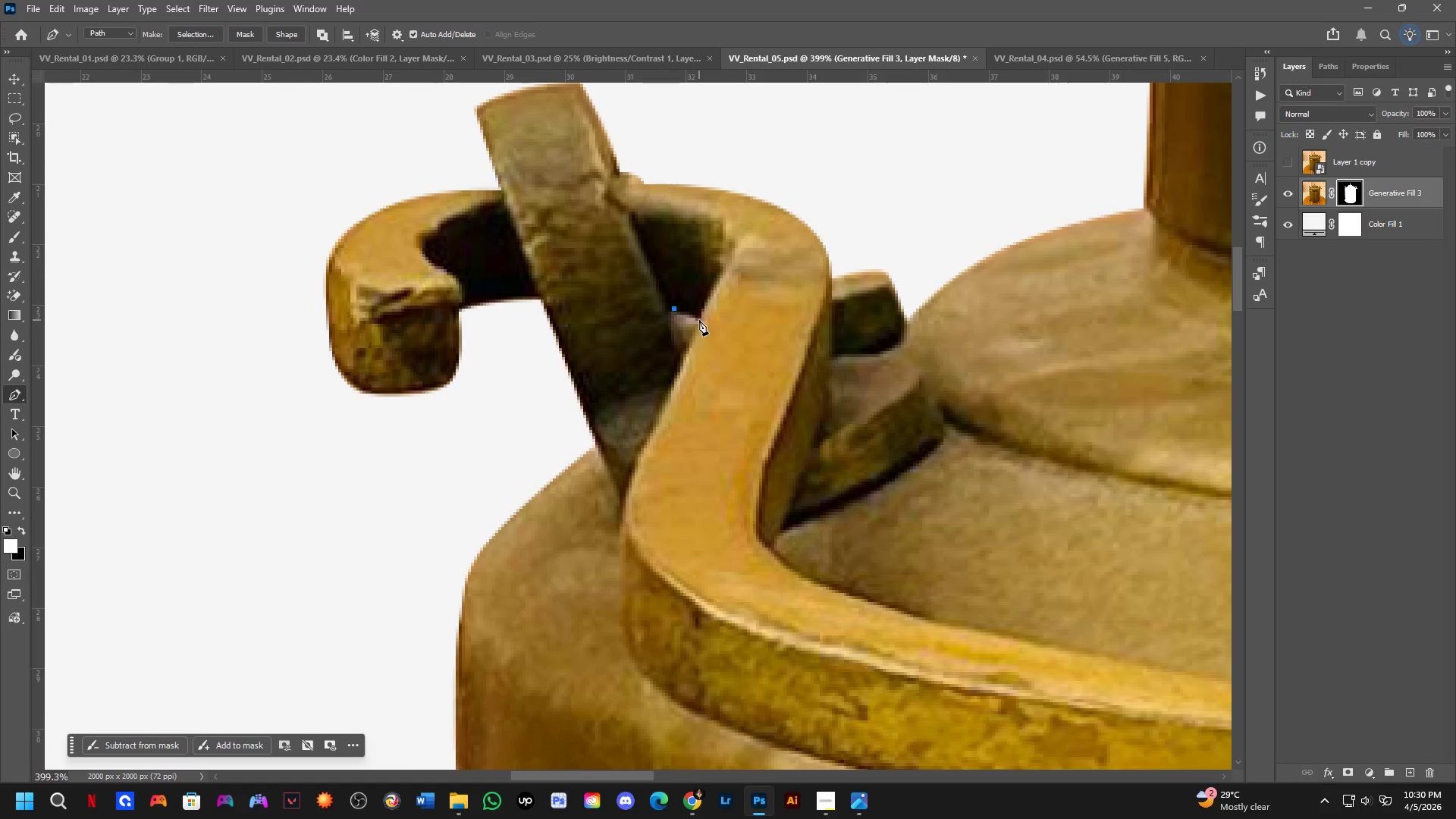 
left_click_drag(start_coordinate=[699, 319], to_coordinate=[702, 330])
 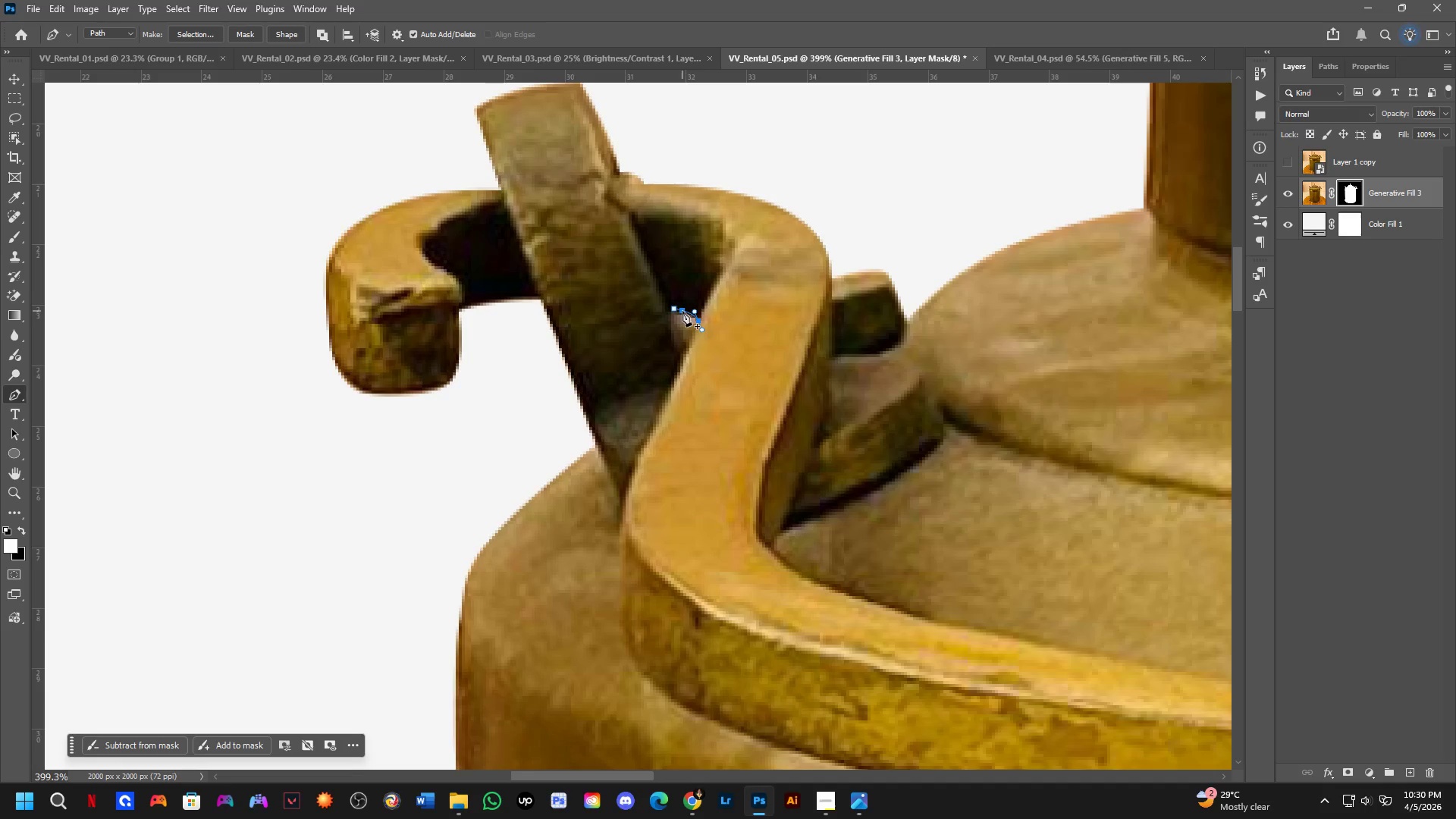 
hold_key(key=ControlLeft, duration=1.05)
left_click_drag(start_coordinate=[674, 311], to_coordinate=[670, 312])
 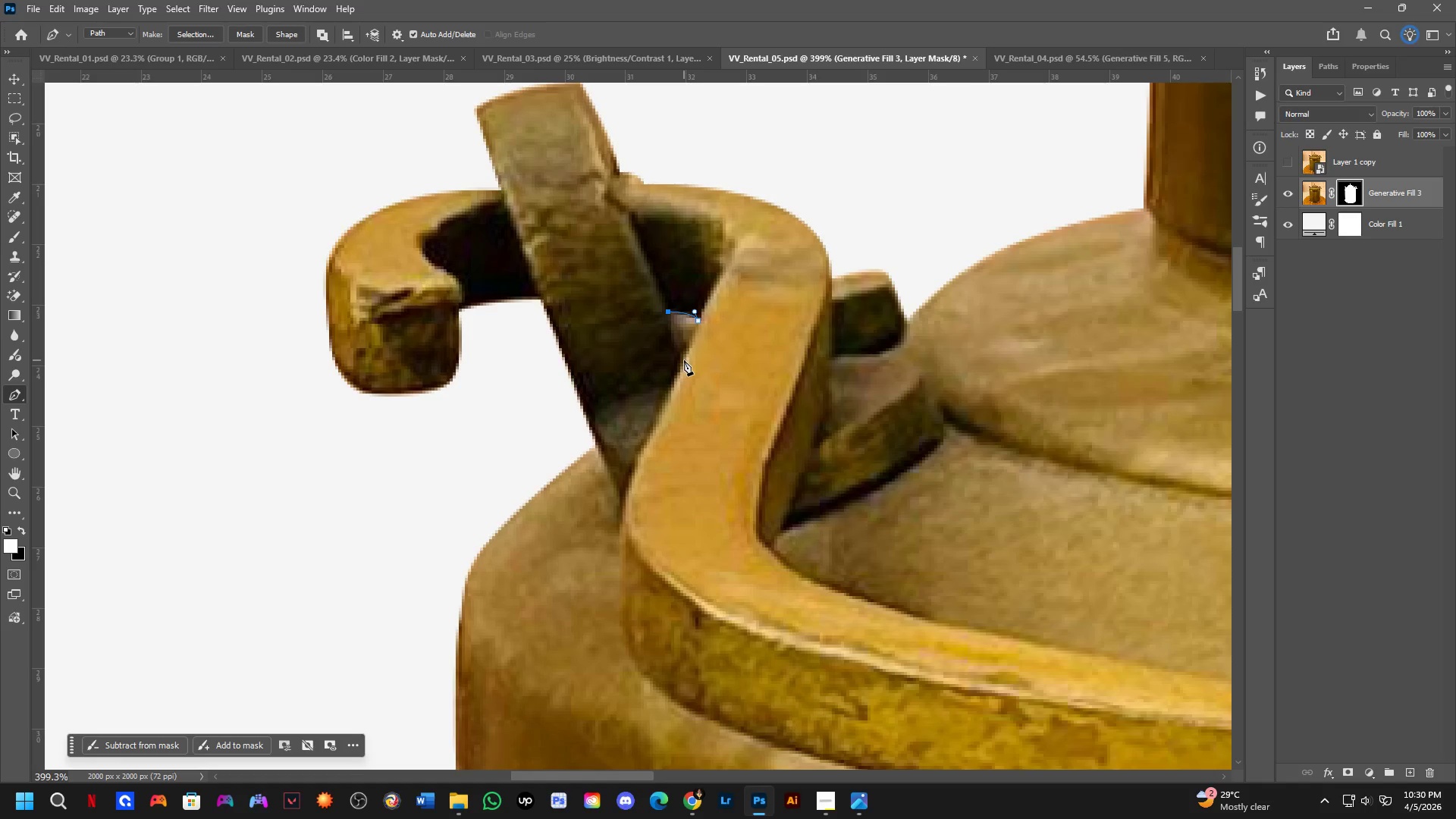 
left_click([683, 360])
 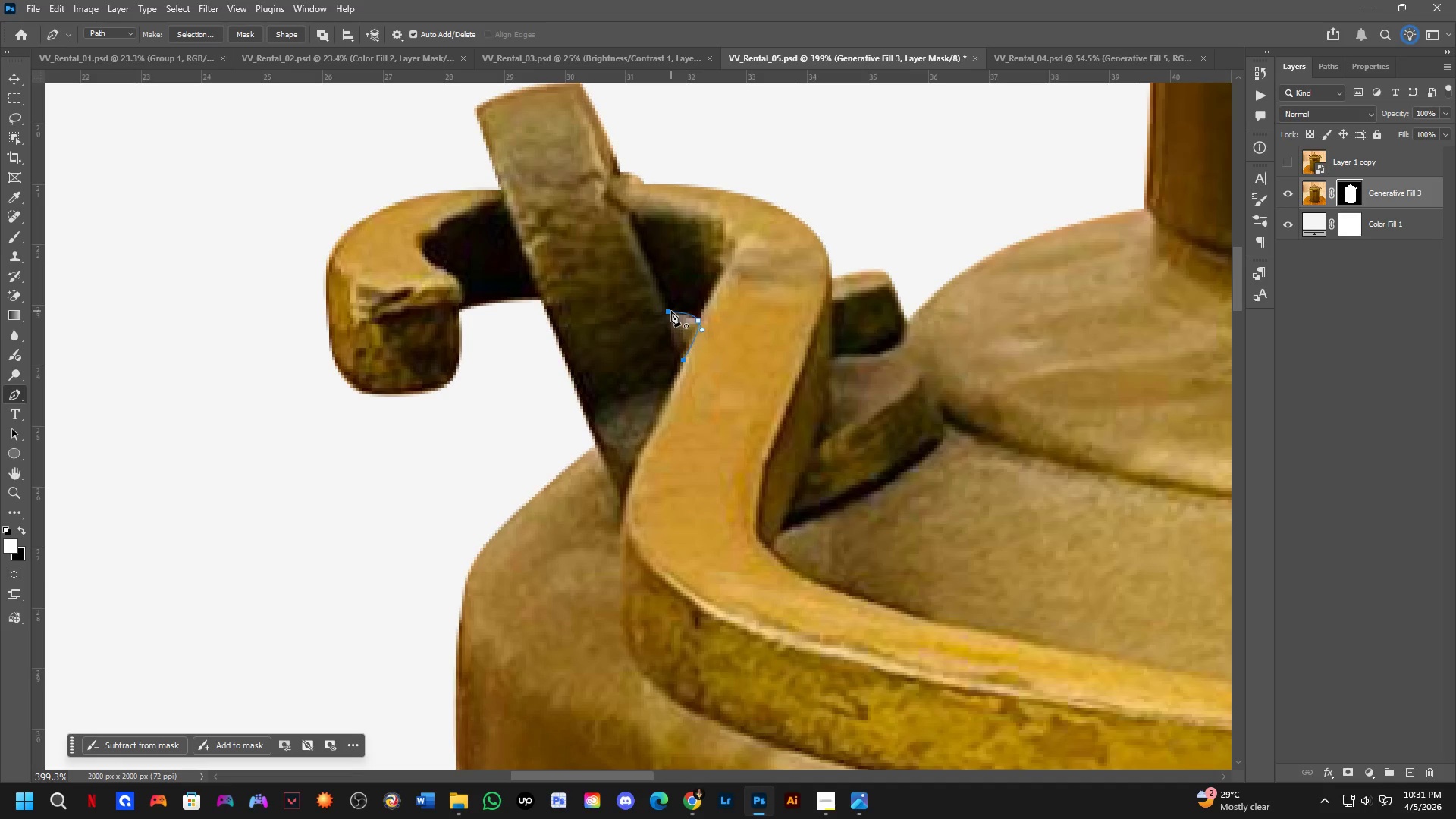 
left_click([670, 310])
 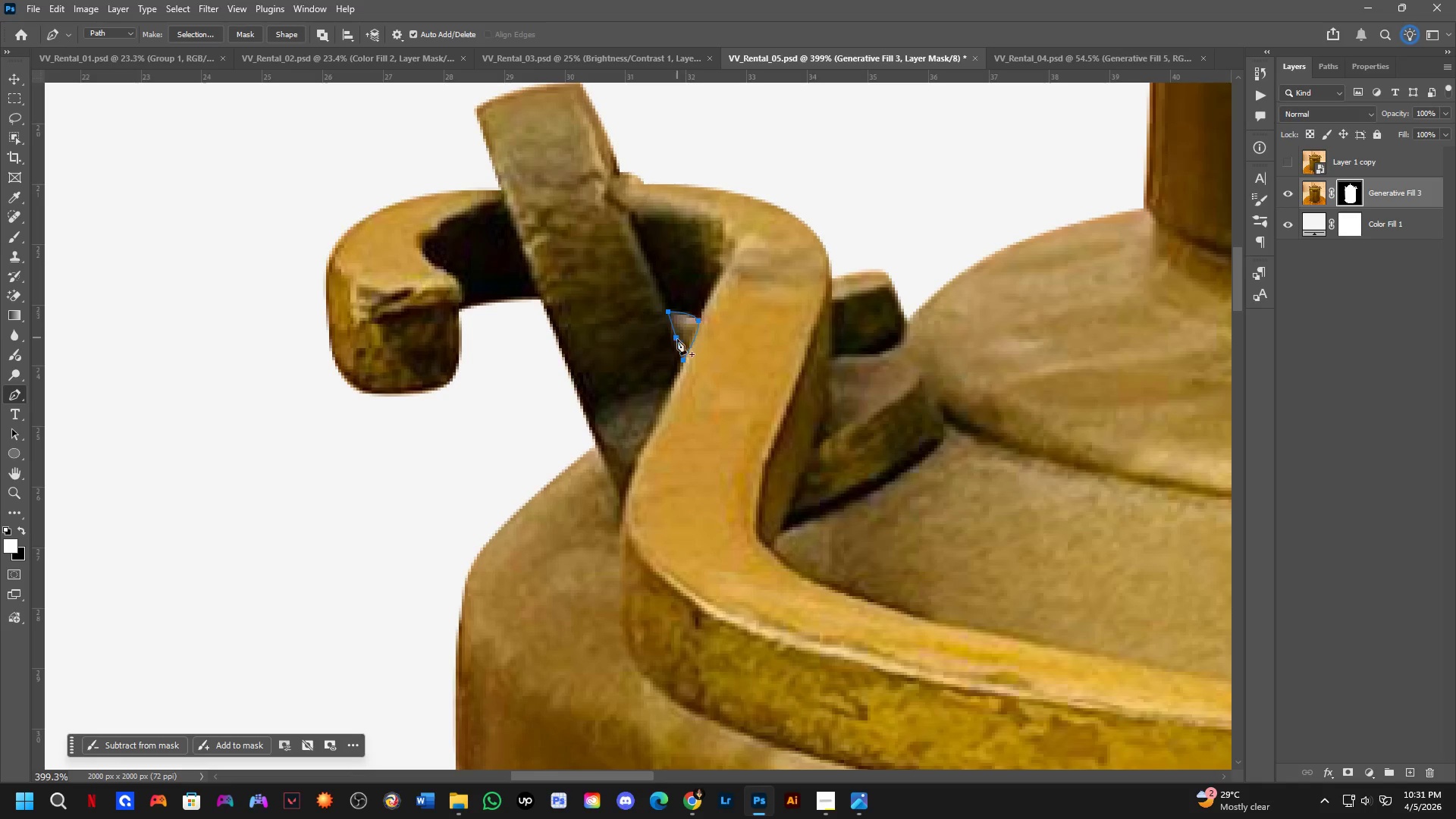 
key(Control+NumpadEnter)
 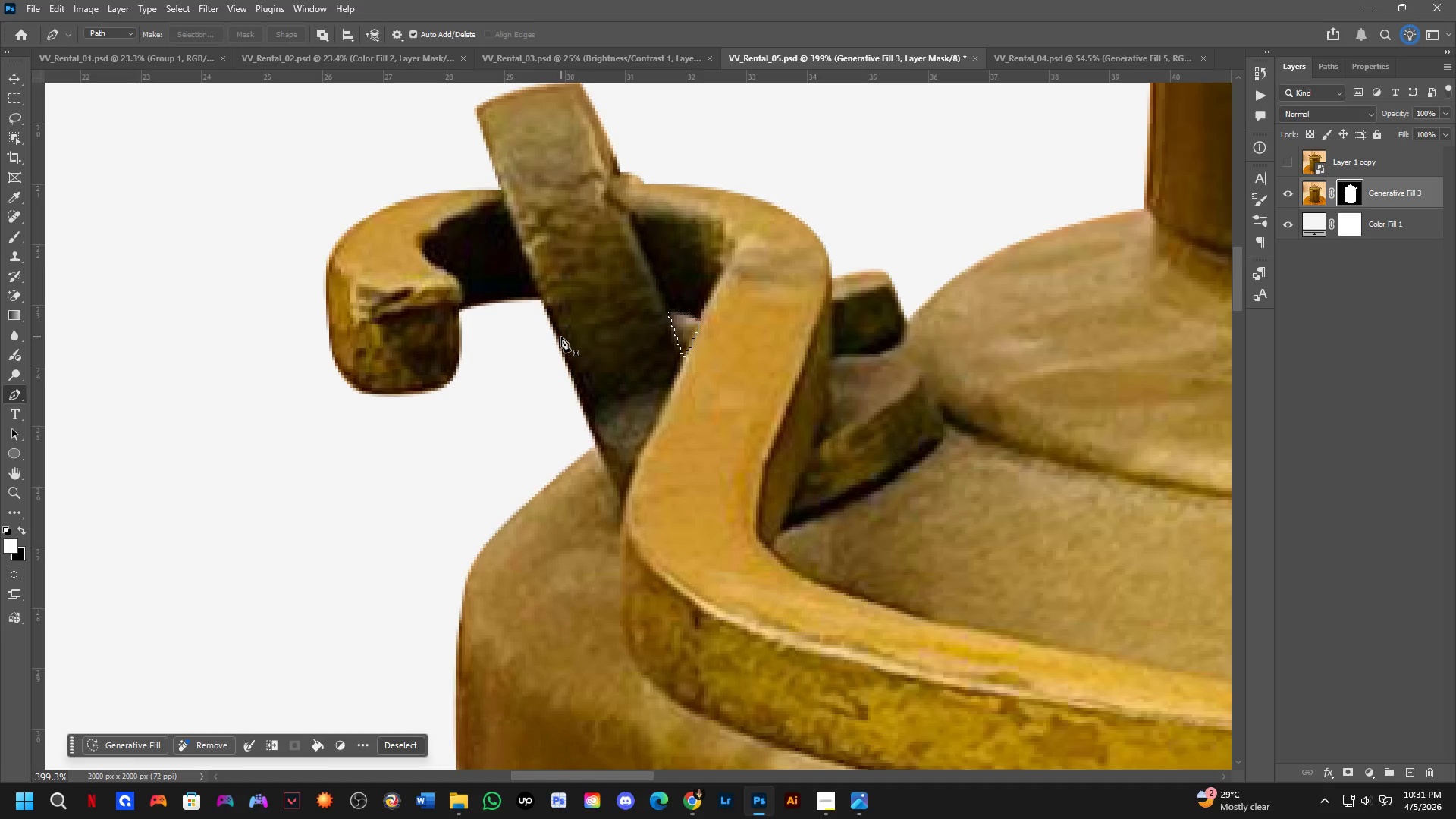 
key(Control+ControlLeft)
 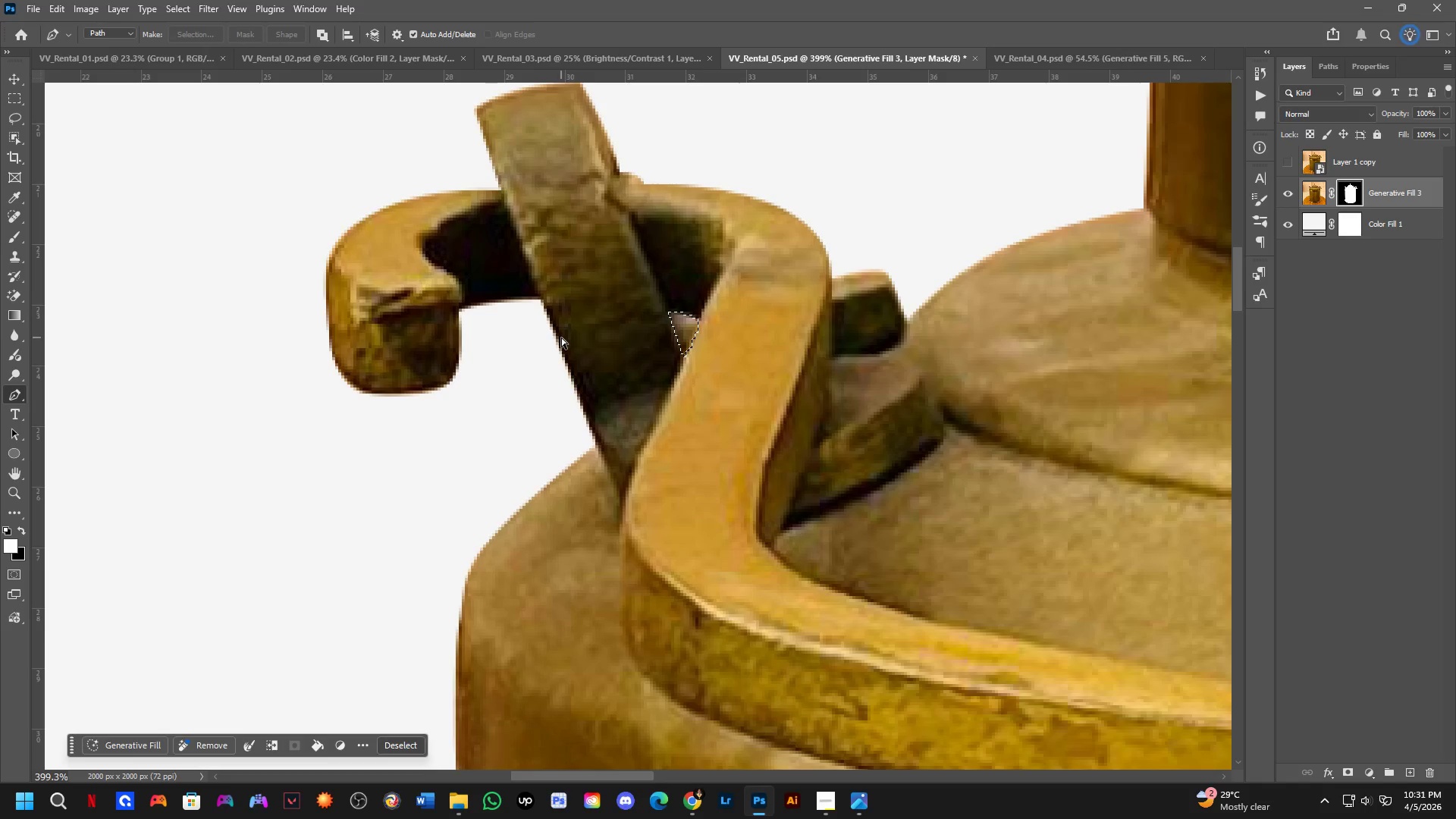 
key(Control+X)
 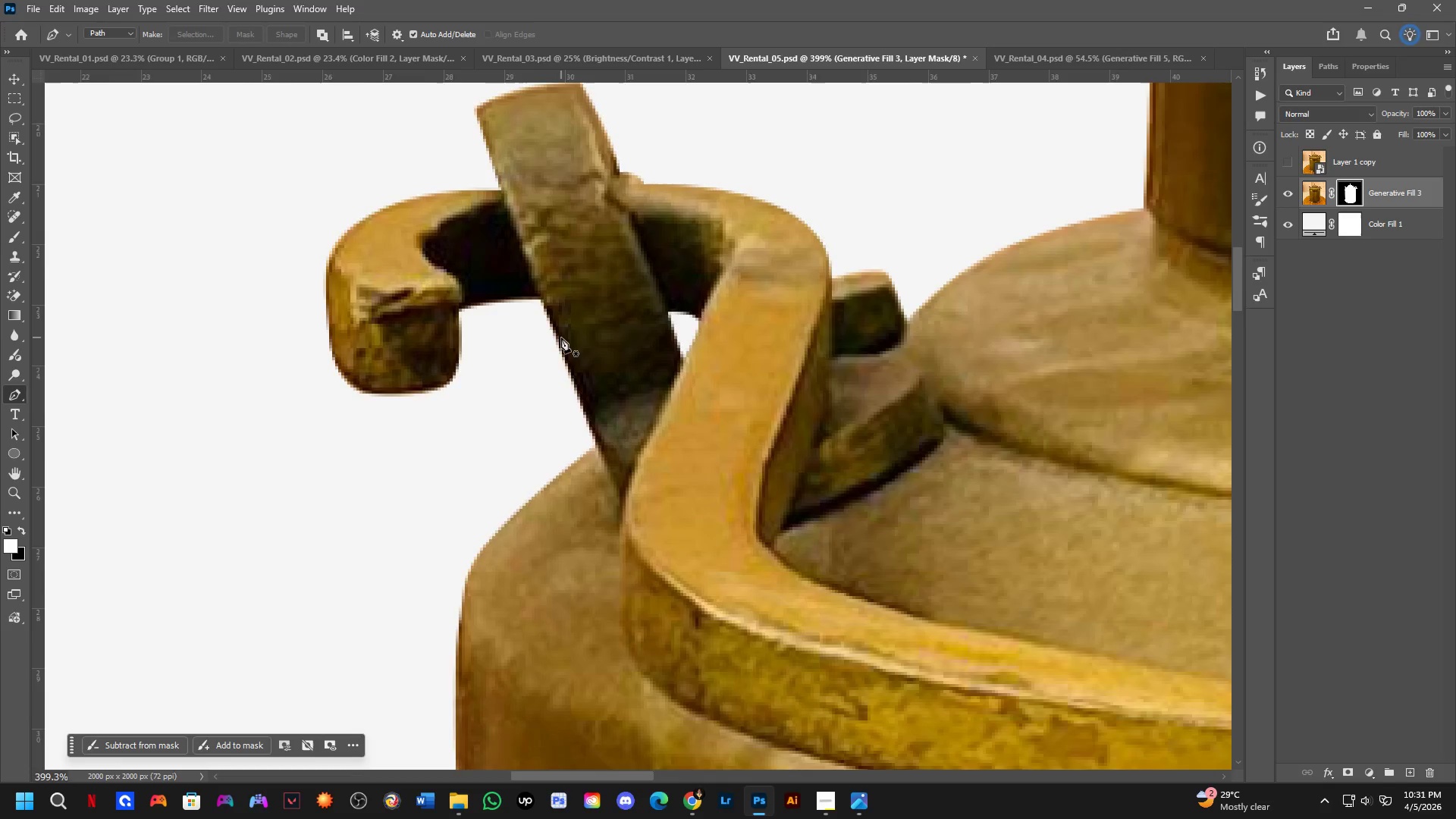 
key(Shift+ShiftLeft)
 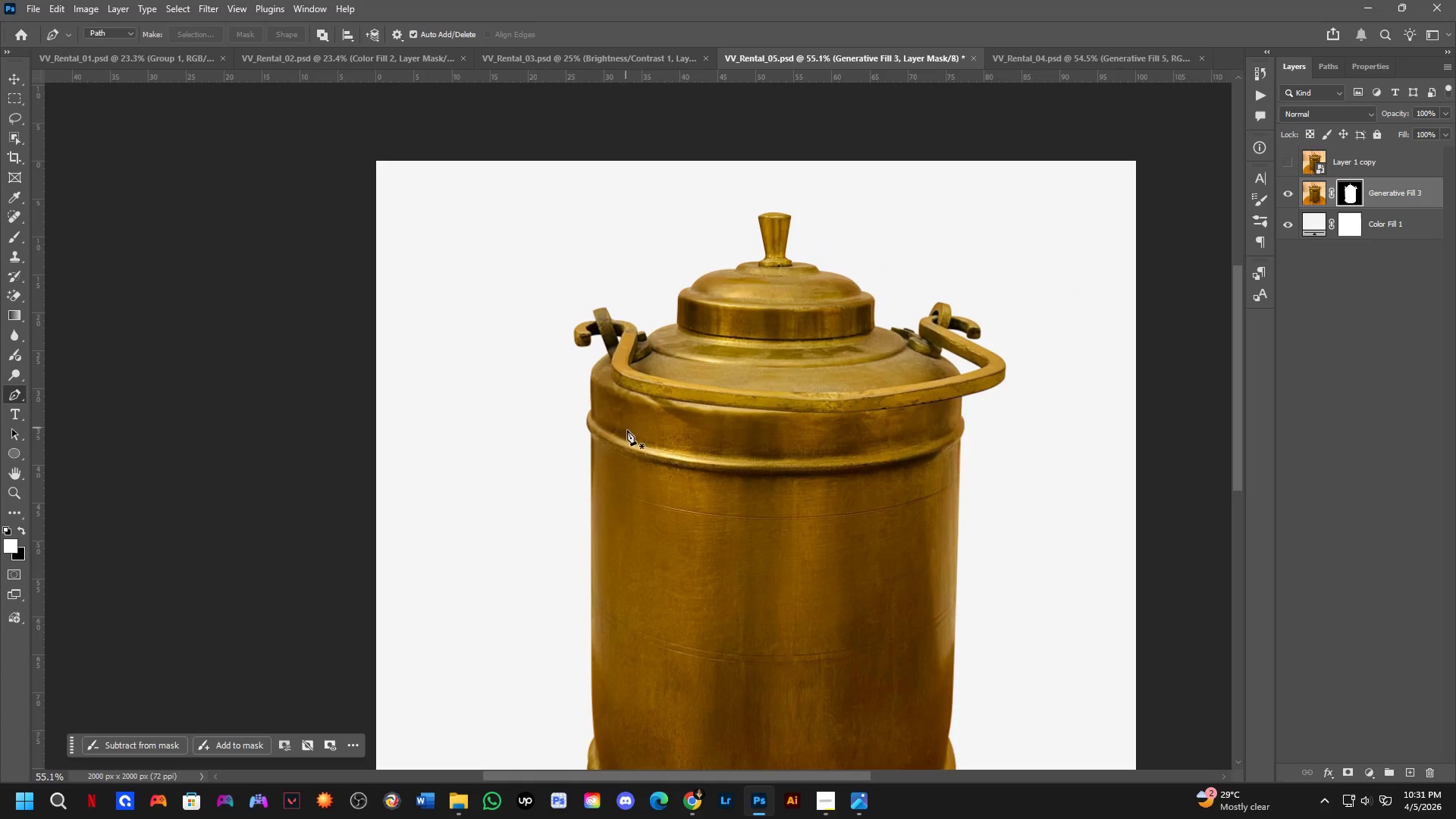 
hold_key(key=Space, duration=0.77)
 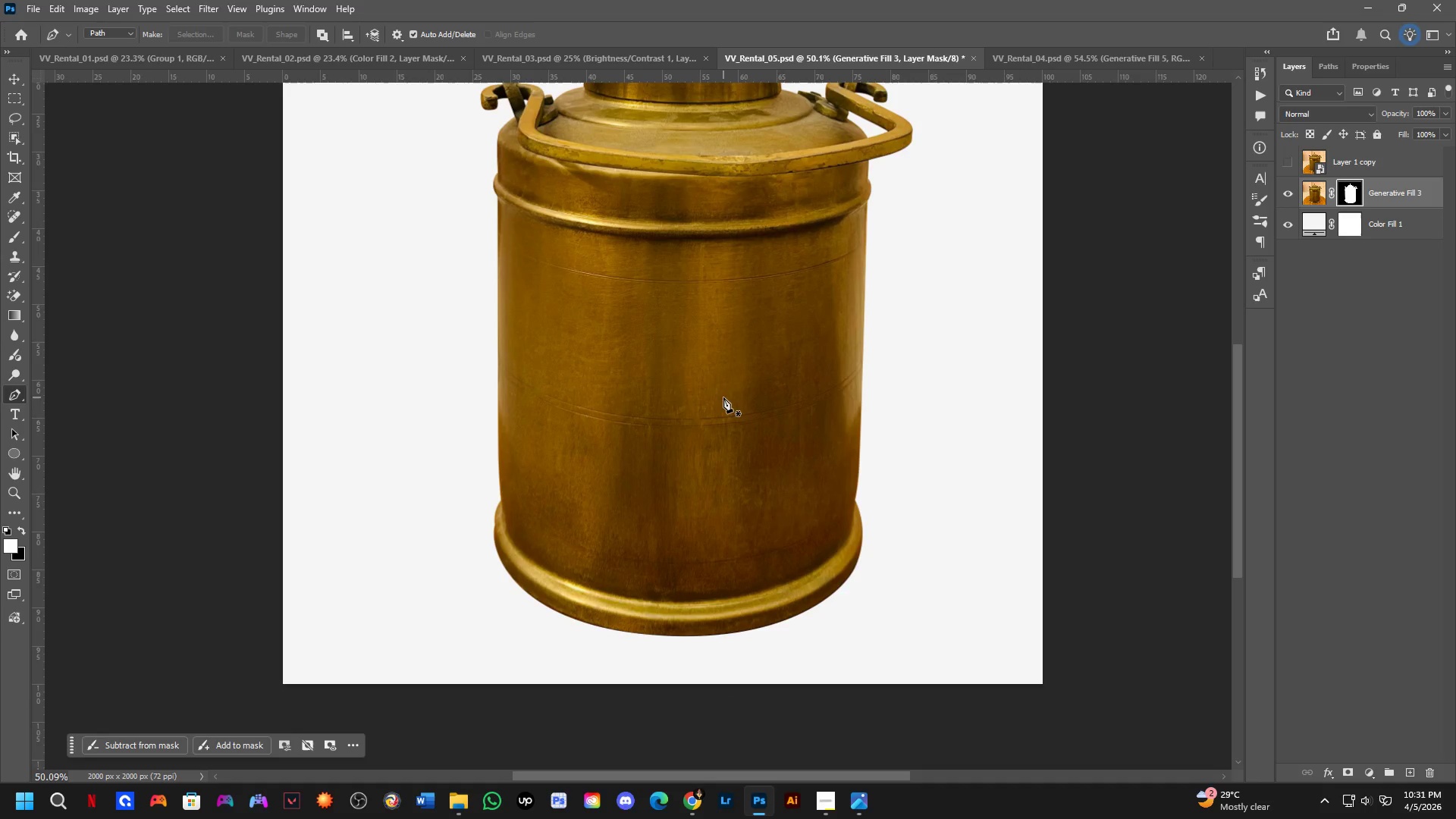 
left_click_drag(start_coordinate=[902, 592], to_coordinate=[808, 355])
 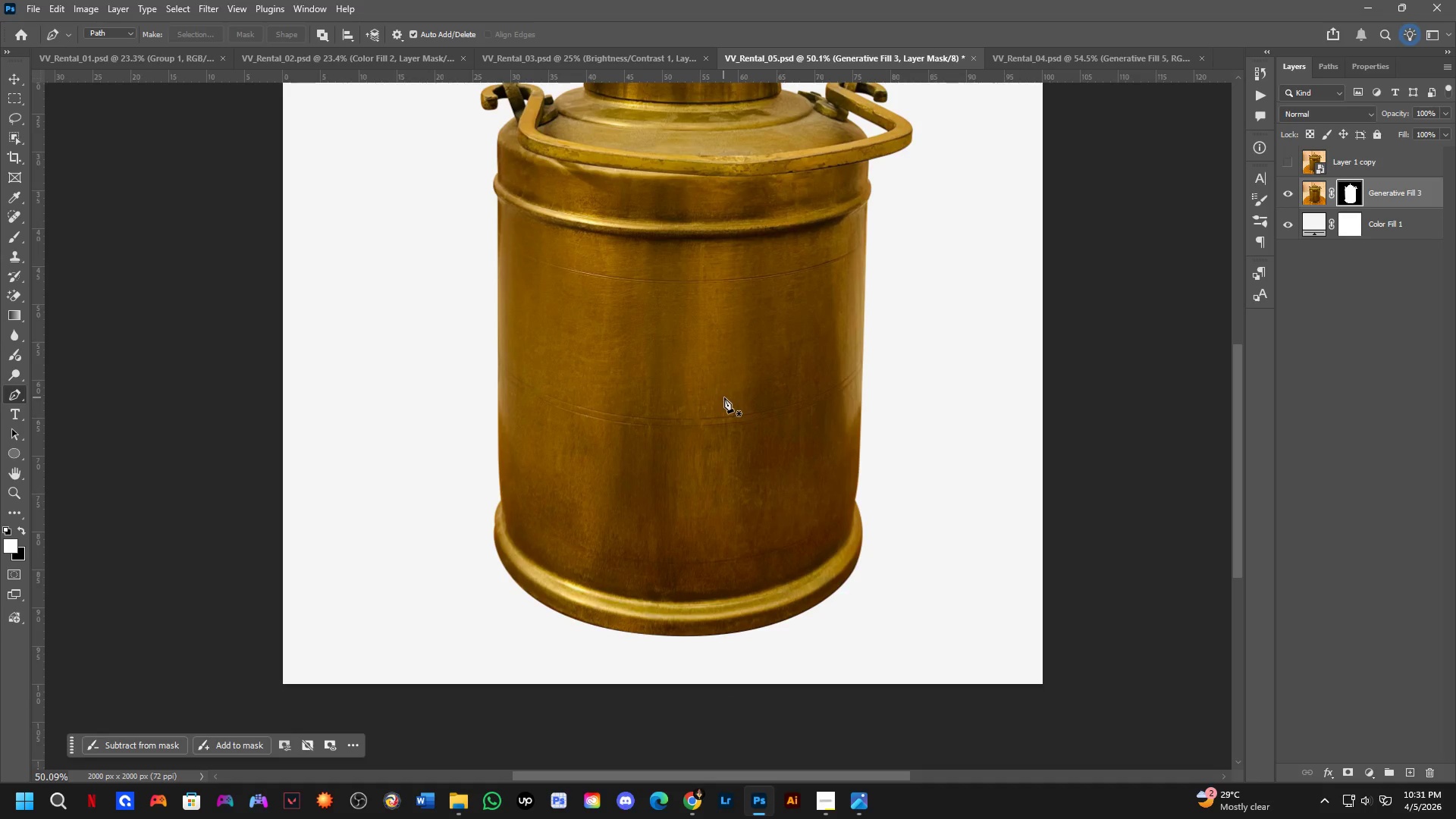 
scroll: coordinate [737, 401], scroll_direction: down, amount: 12.0
 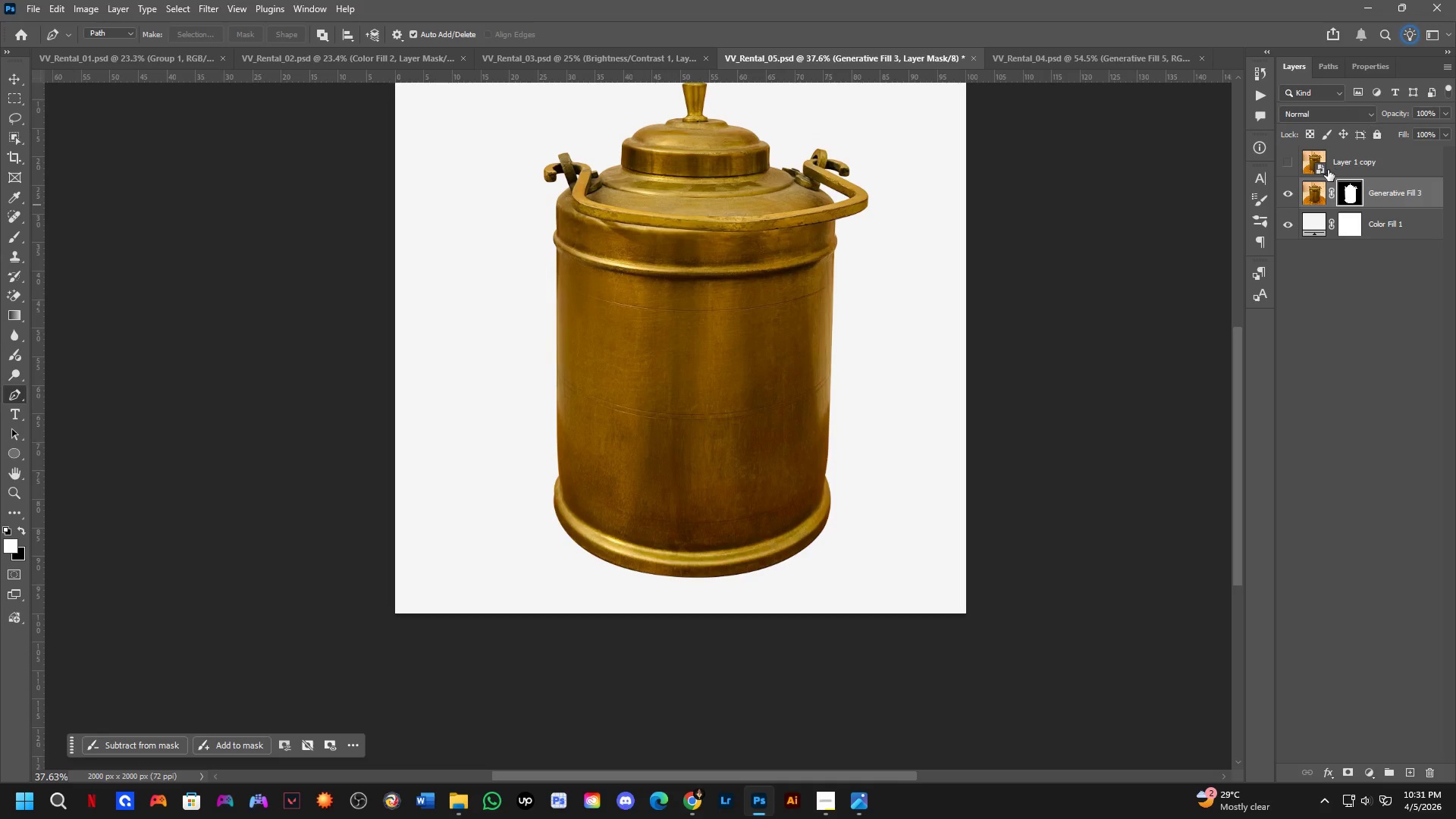 
left_click([1306, 199])
 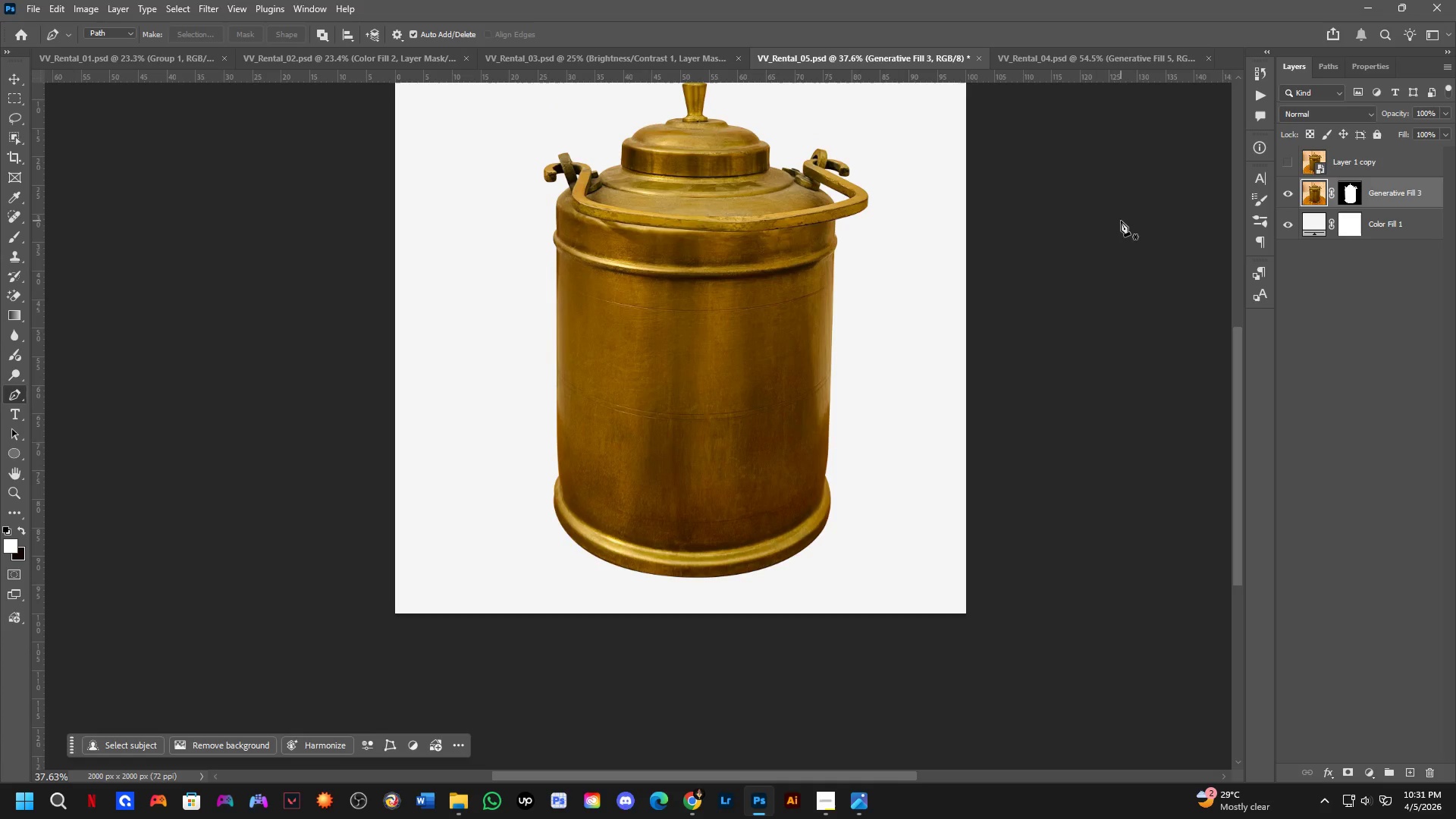 
scroll: coordinate [1124, 218], scroll_direction: up, amount: 2.0
 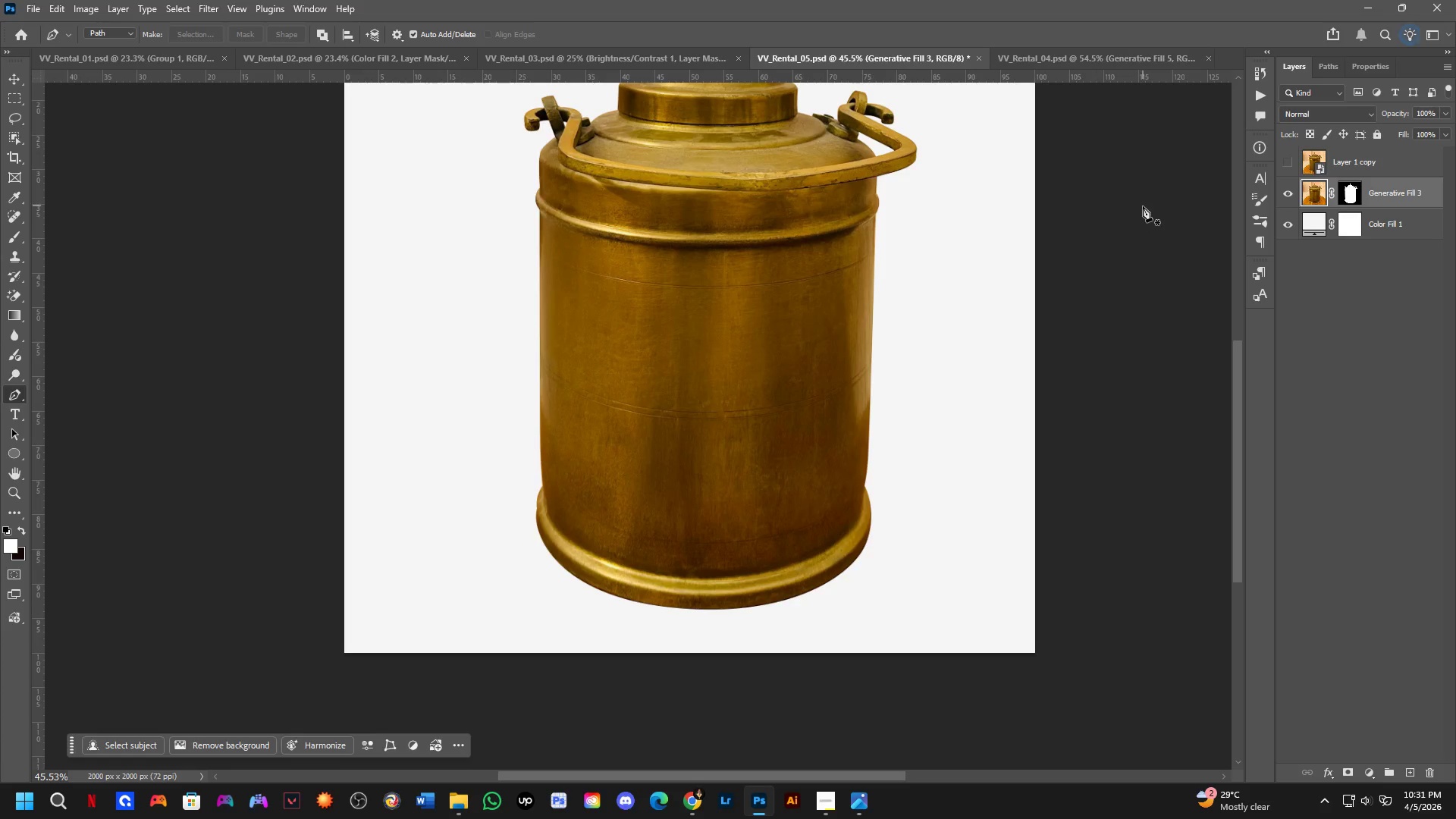 
hold_key(key=Space, duration=0.58)
 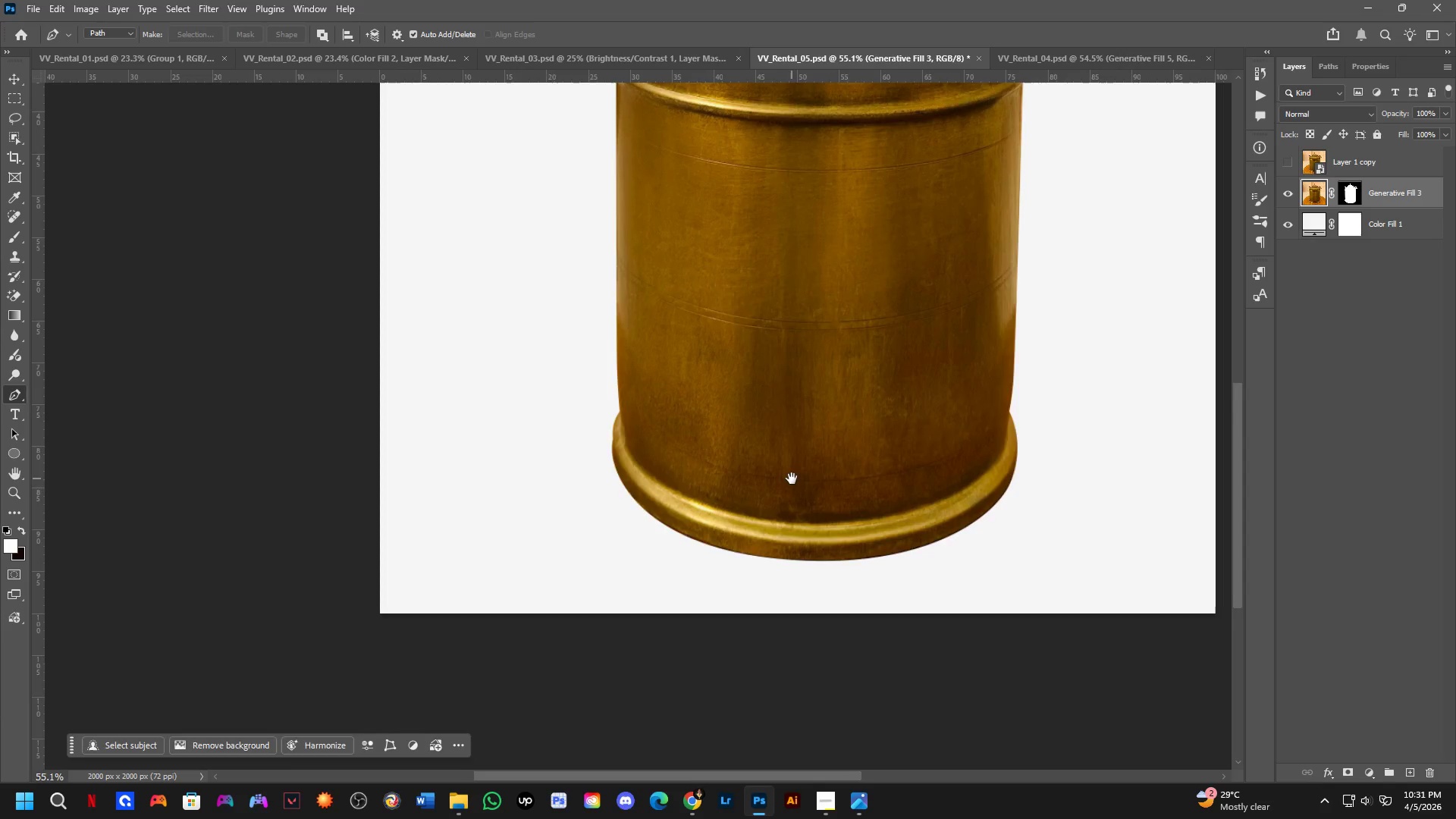 
left_click_drag(start_coordinate=[1168, 321], to_coordinate=[1238, 190])
 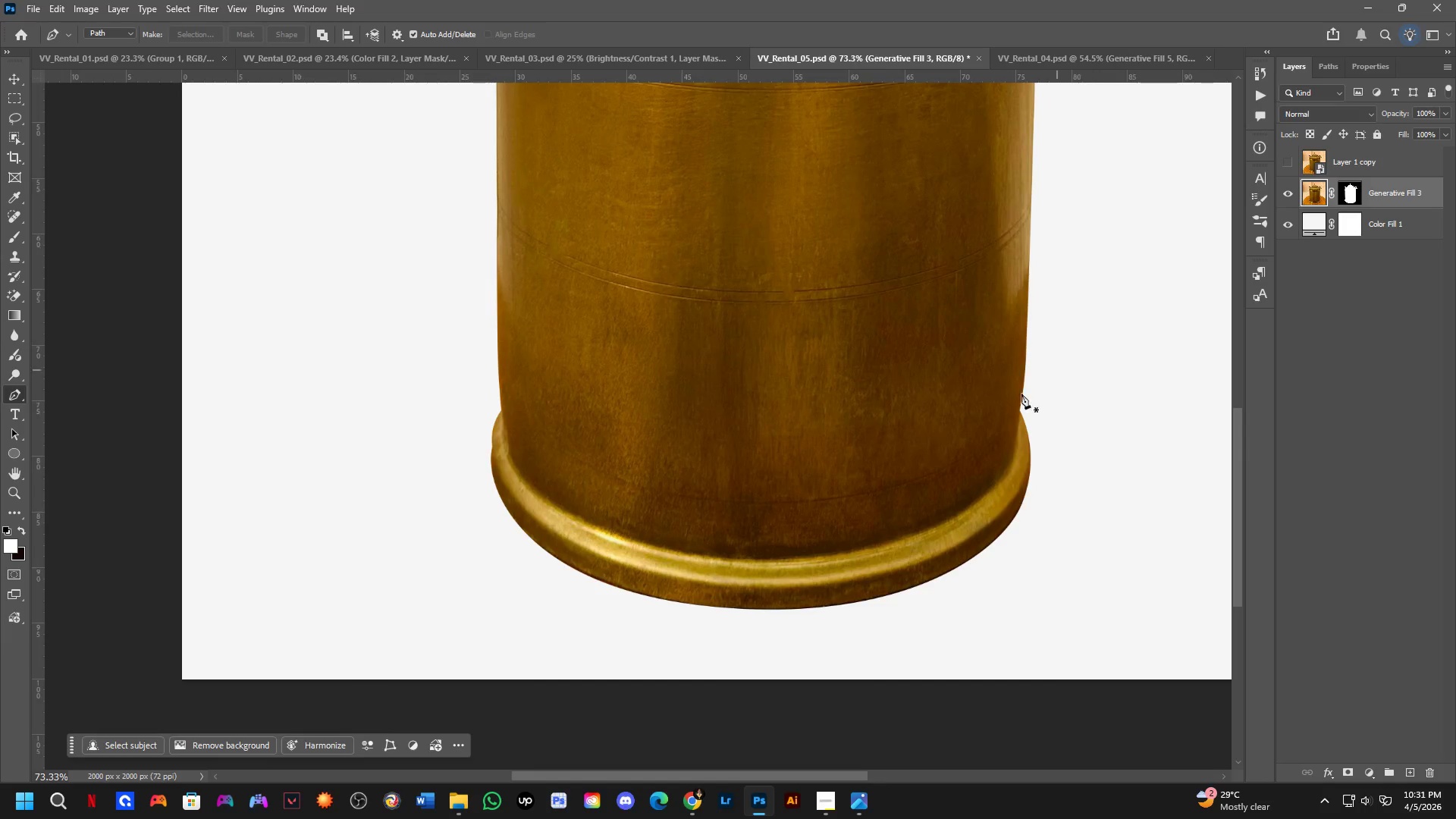 
scroll: coordinate [1177, 247], scroll_direction: up, amount: 5.0
 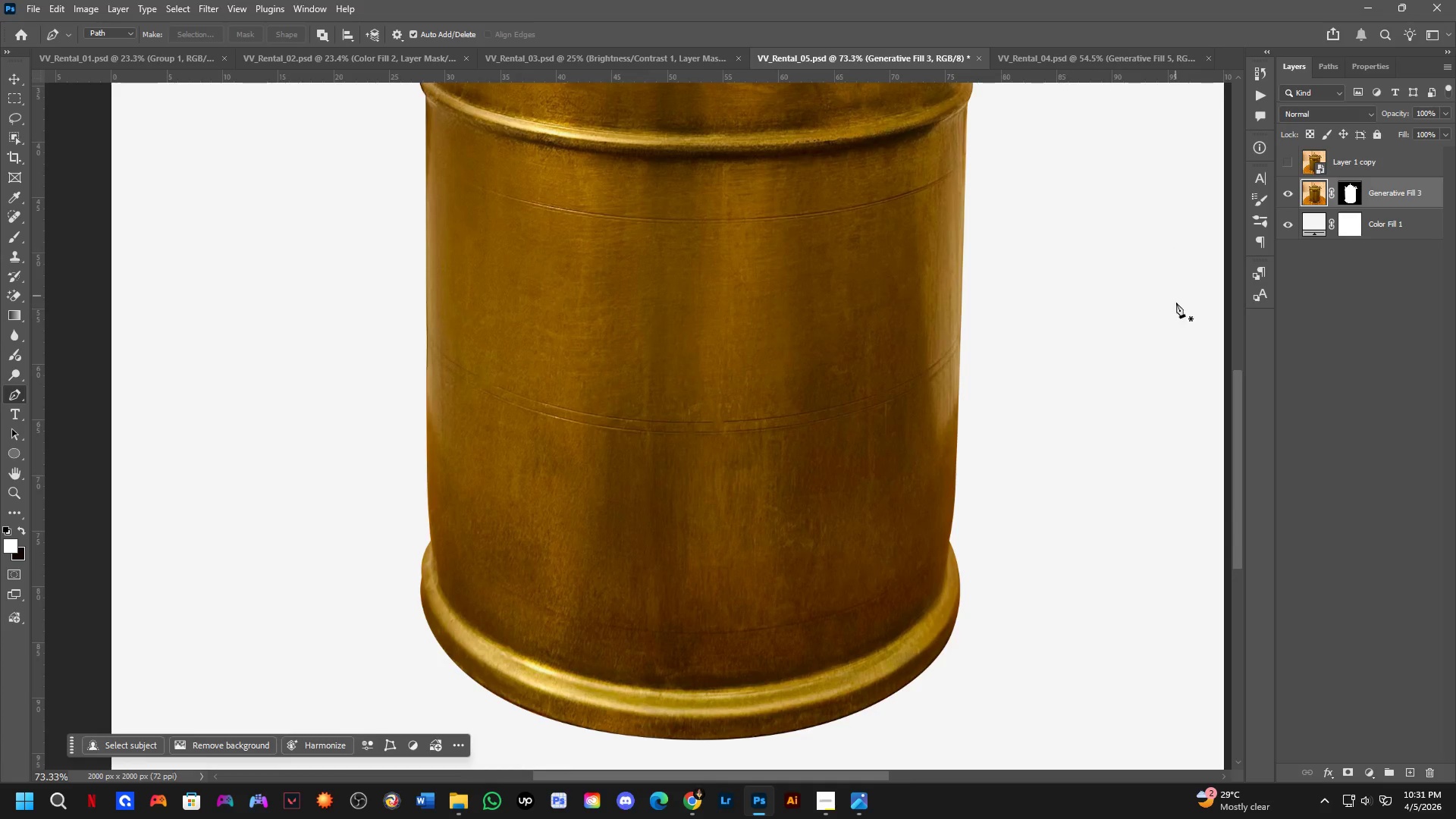 
hold_key(key=Space, duration=0.73)
 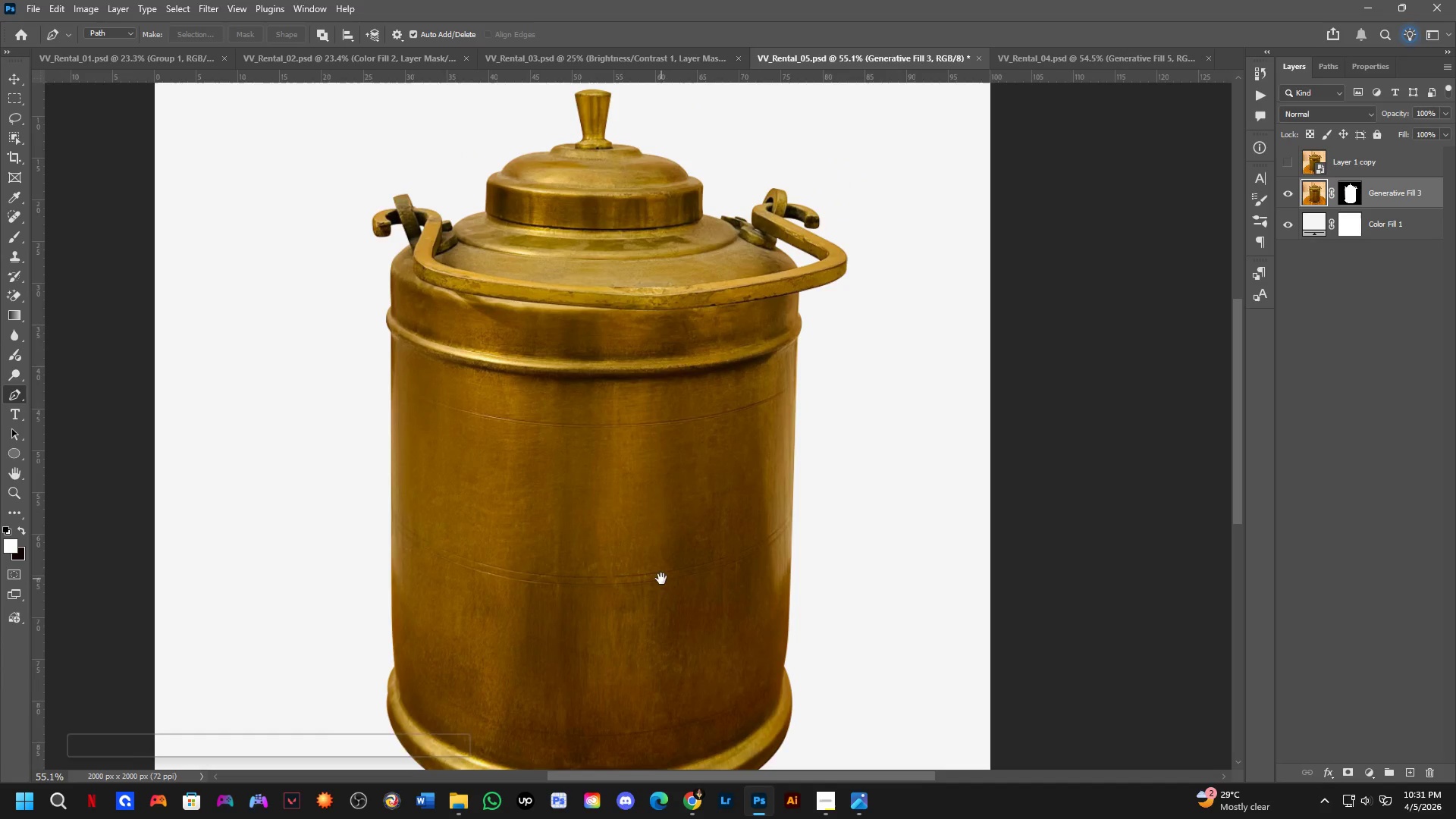 
left_click_drag(start_coordinate=[792, 479], to_coordinate=[657, 636])
 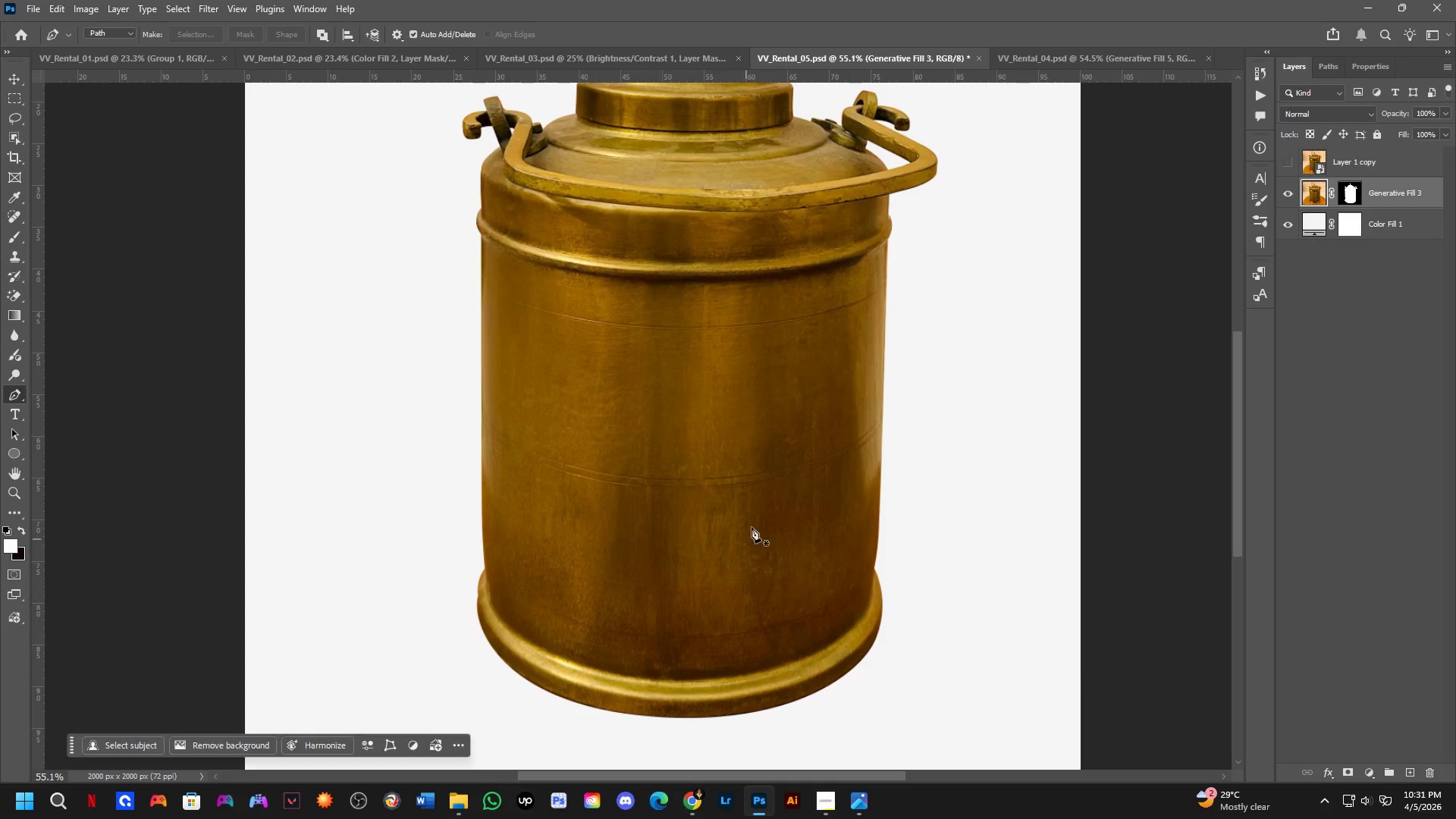 
scroll: coordinate [977, 416], scroll_direction: down, amount: 3.0
 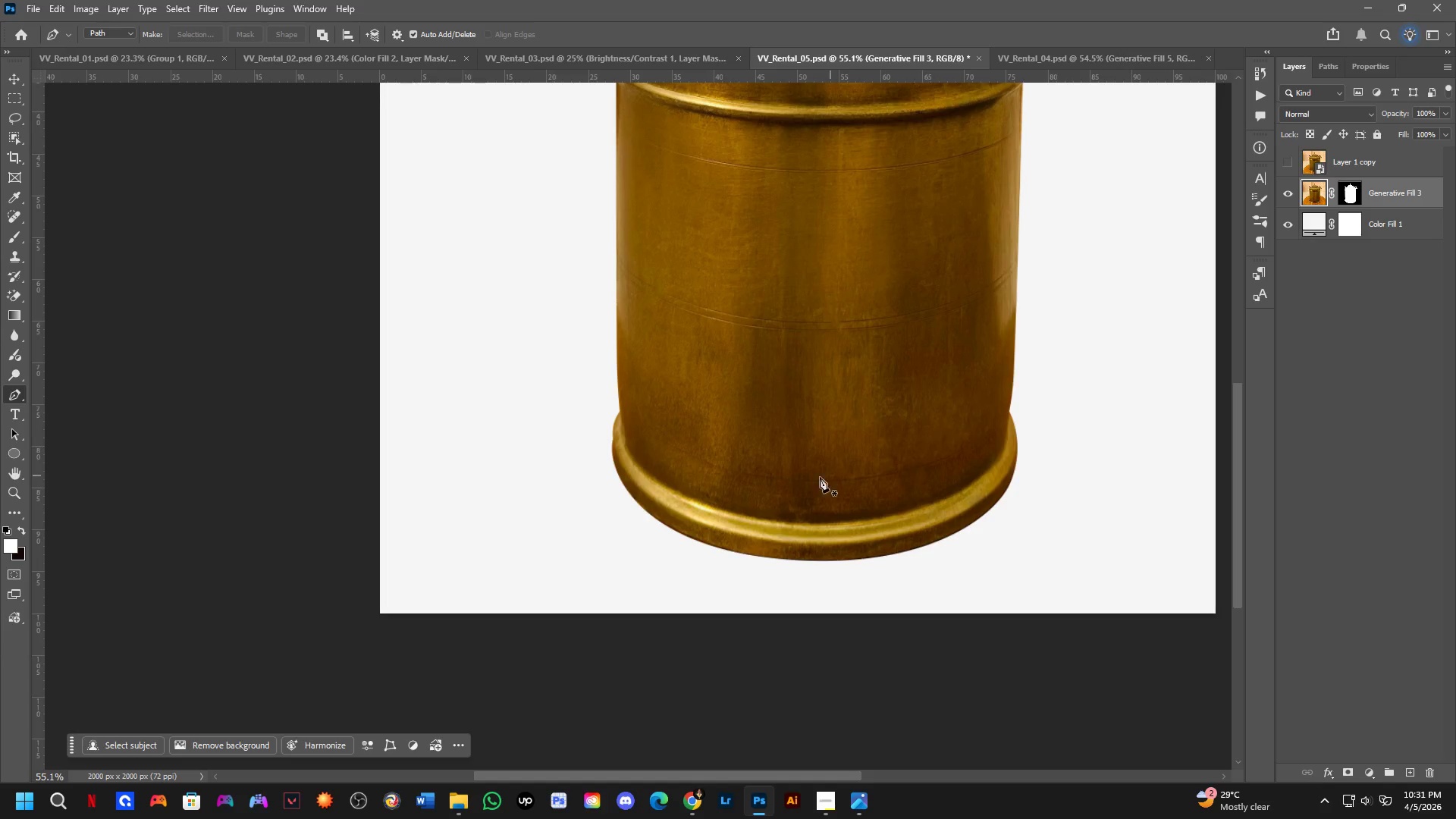 
hold_key(key=Space, duration=0.41)
 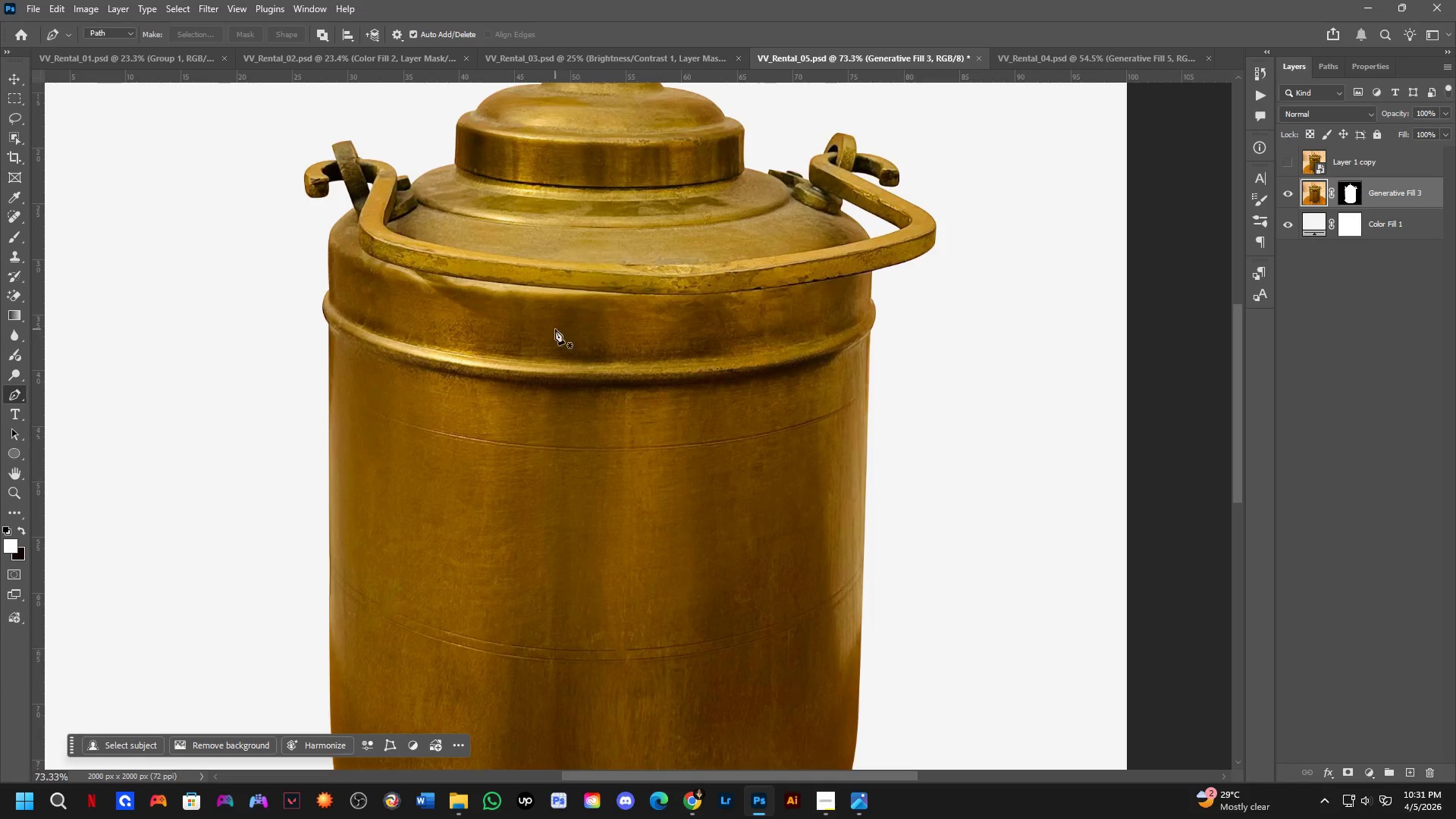 
left_click_drag(start_coordinate=[752, 481], to_coordinate=[661, 579])
 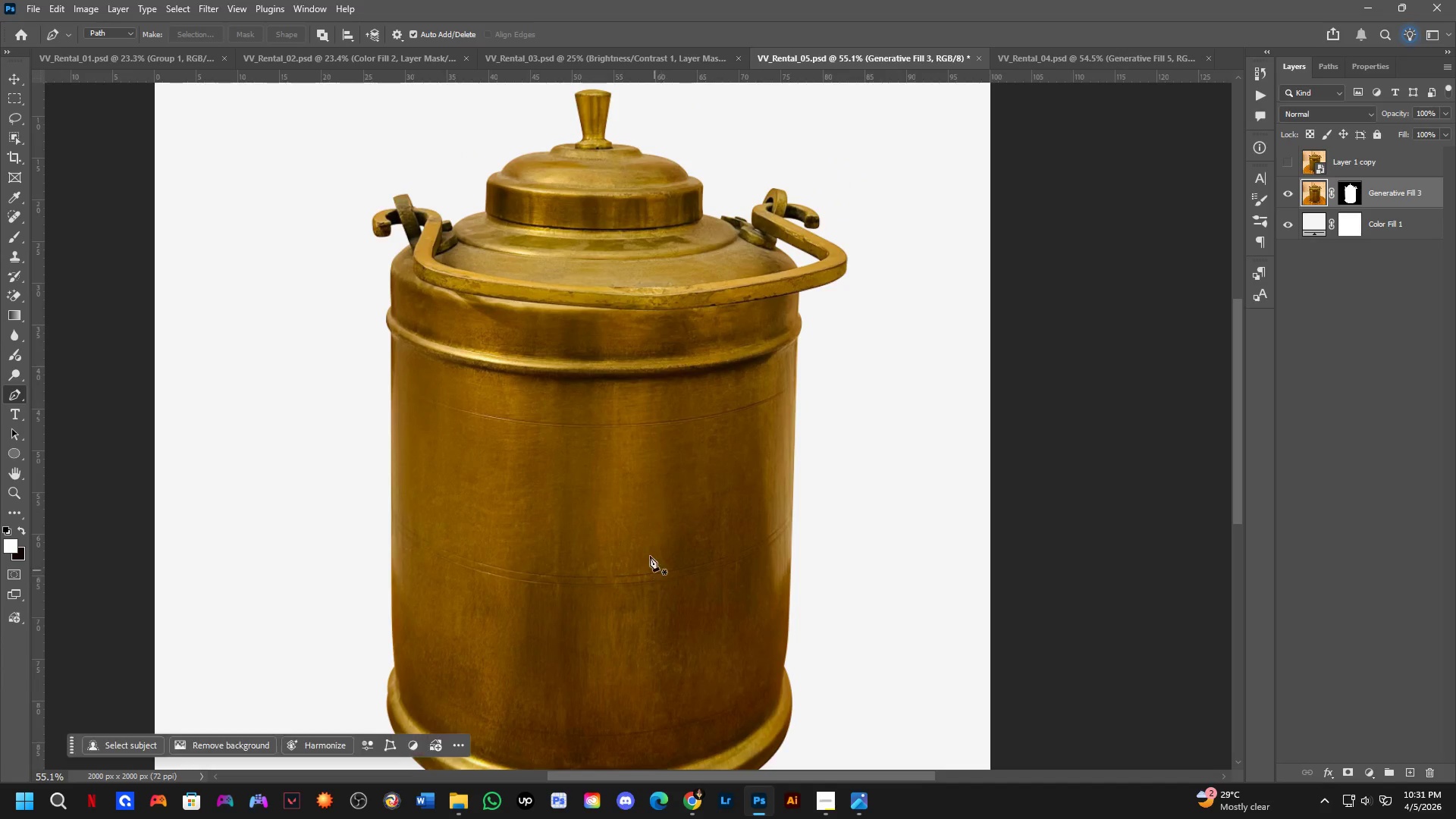 
key(Shift+ShiftLeft)
 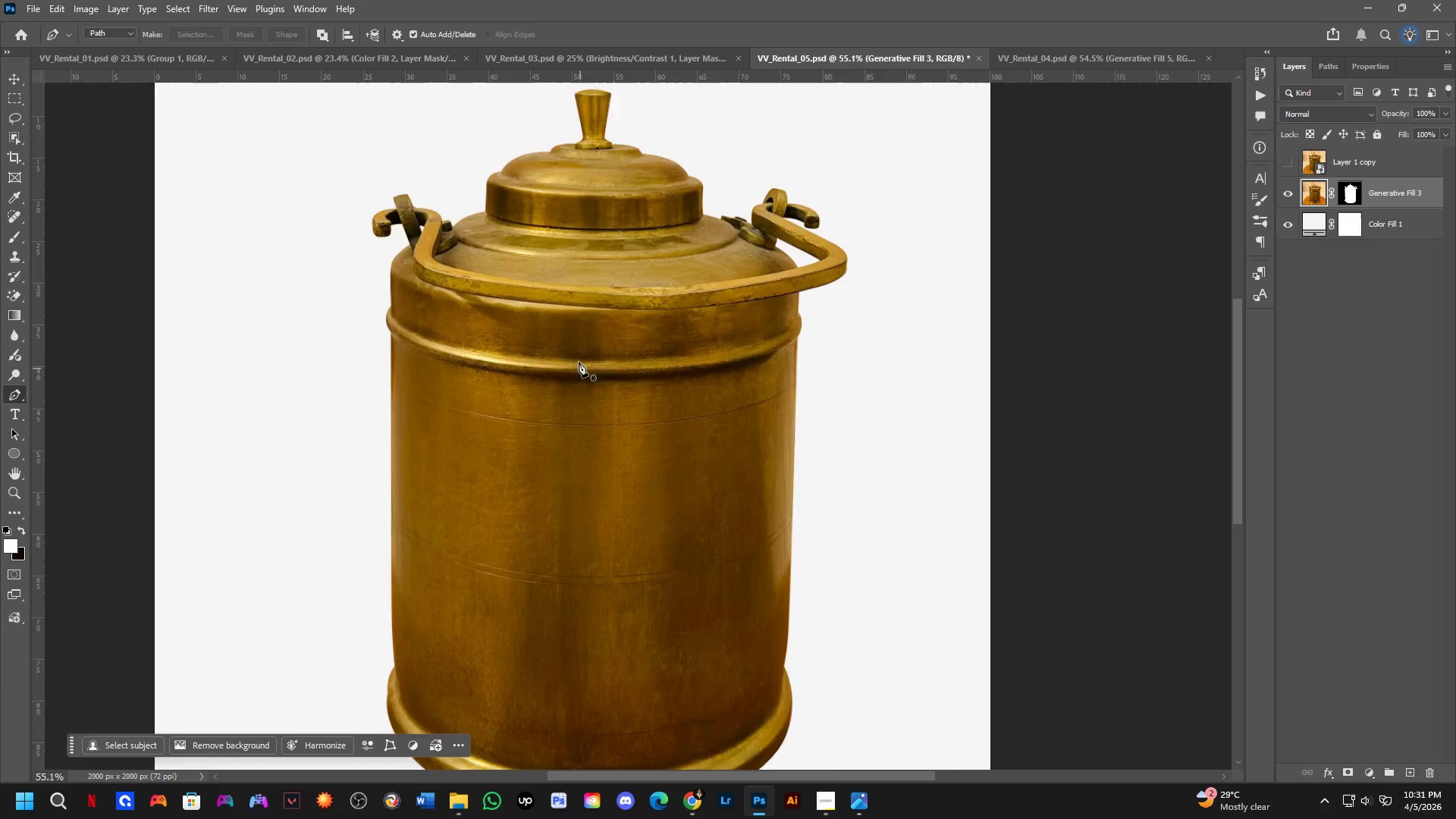 
hold_key(key=Space, duration=0.47)
 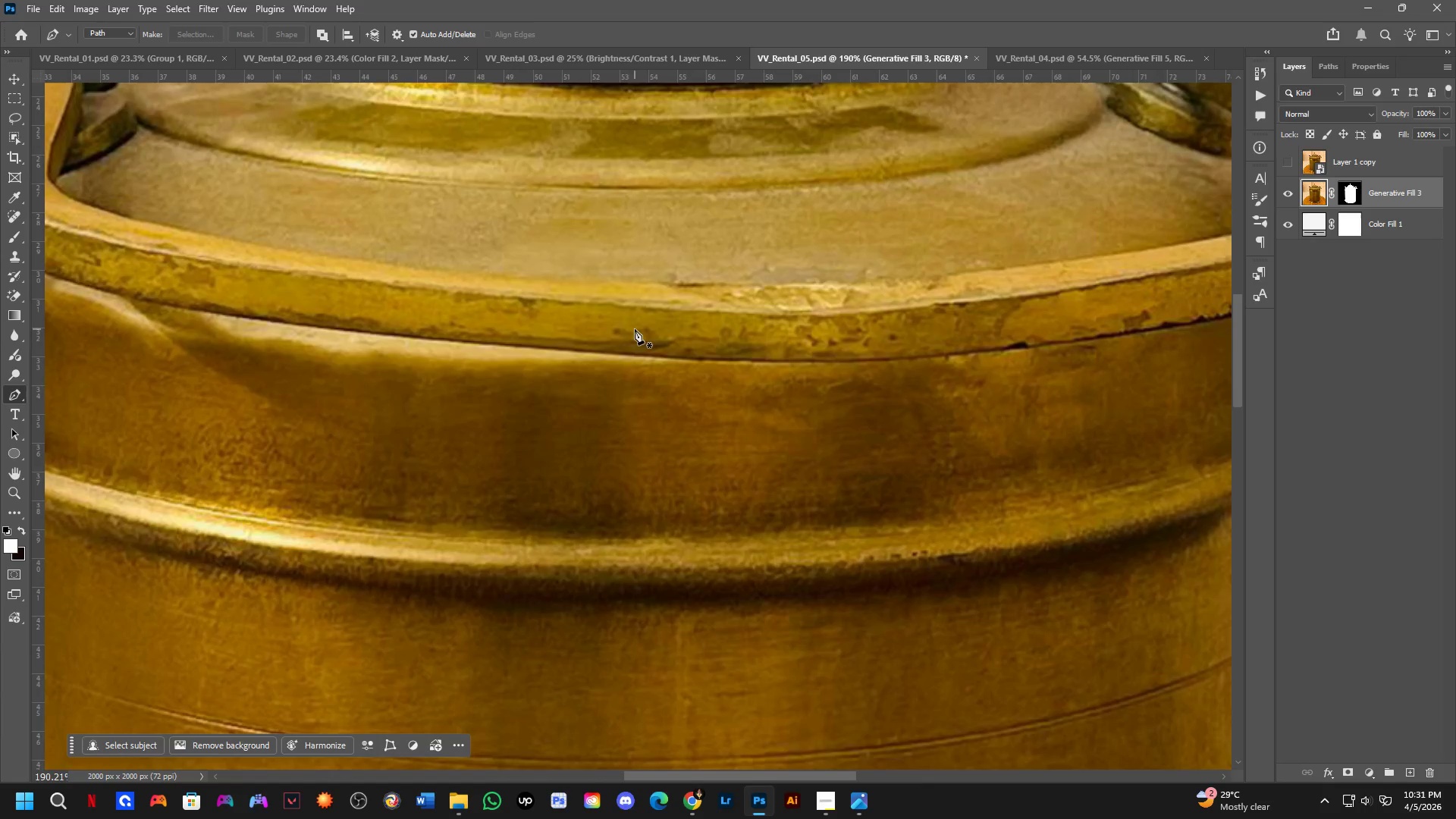 
scroll: coordinate [555, 329], scroll_direction: up, amount: 6.0
 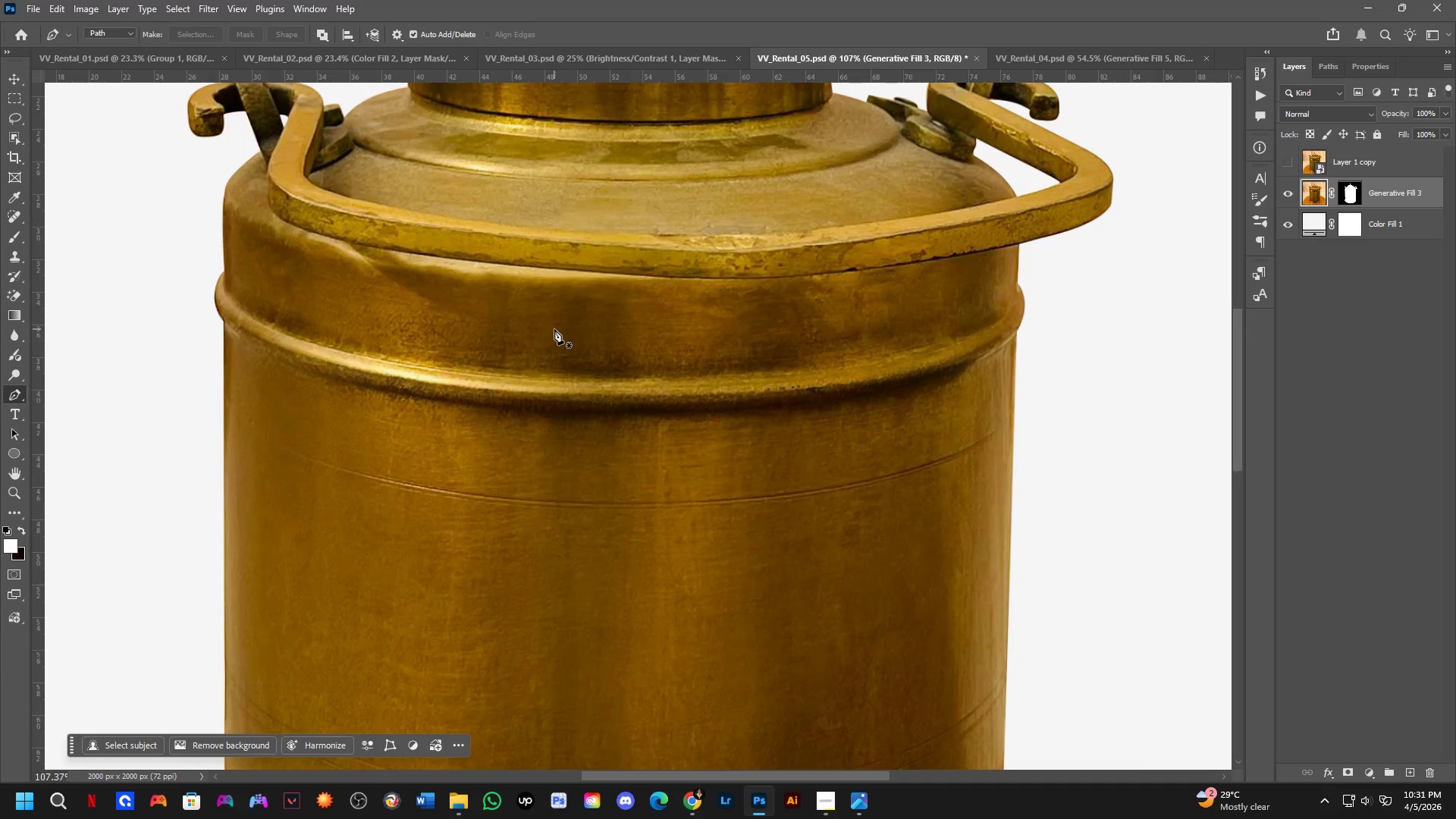 
left_click_drag(start_coordinate=[553, 331], to_coordinate=[531, 406])
 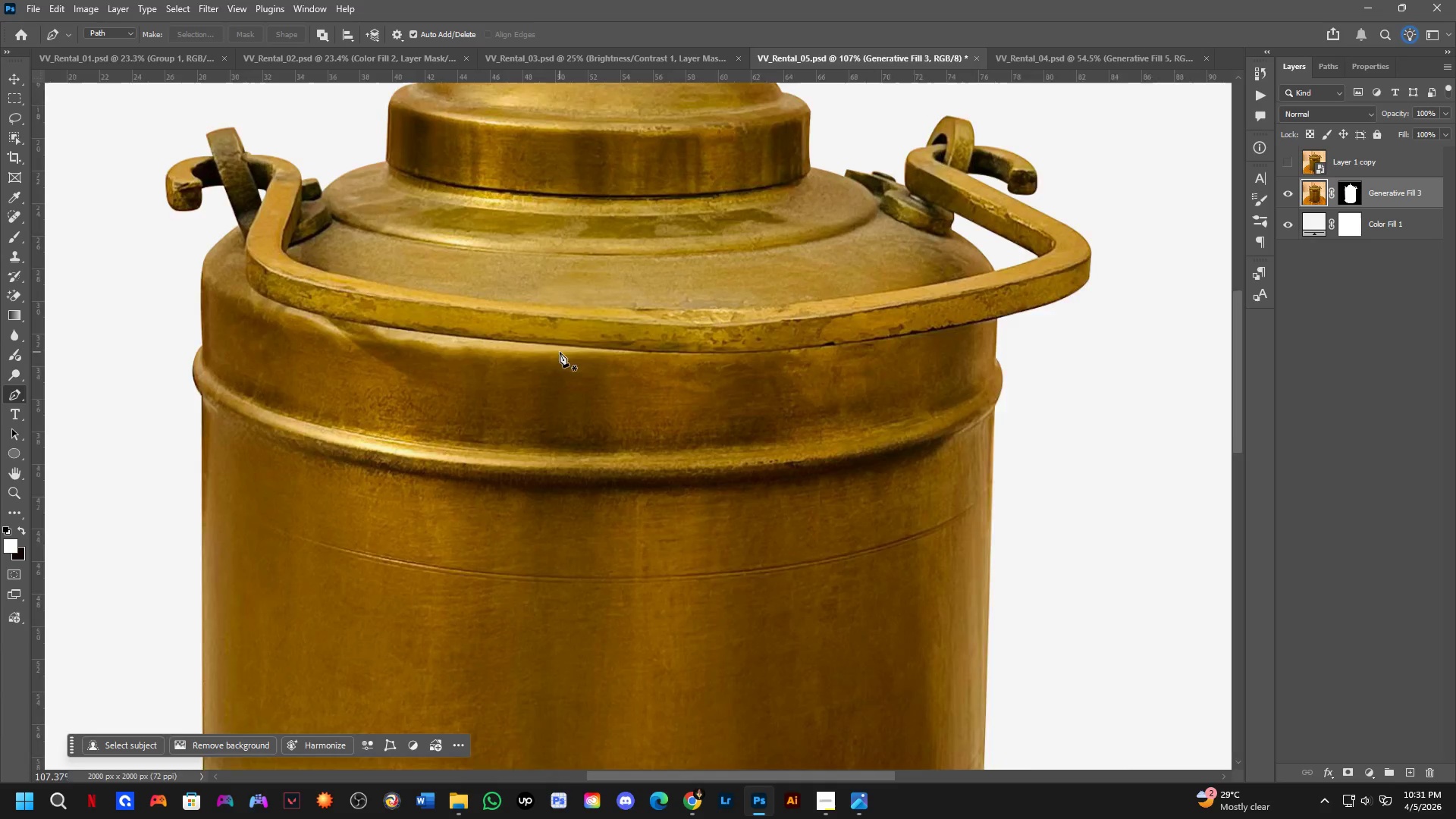 
scroll: coordinate [634, 329], scroll_direction: up, amount: 6.0
 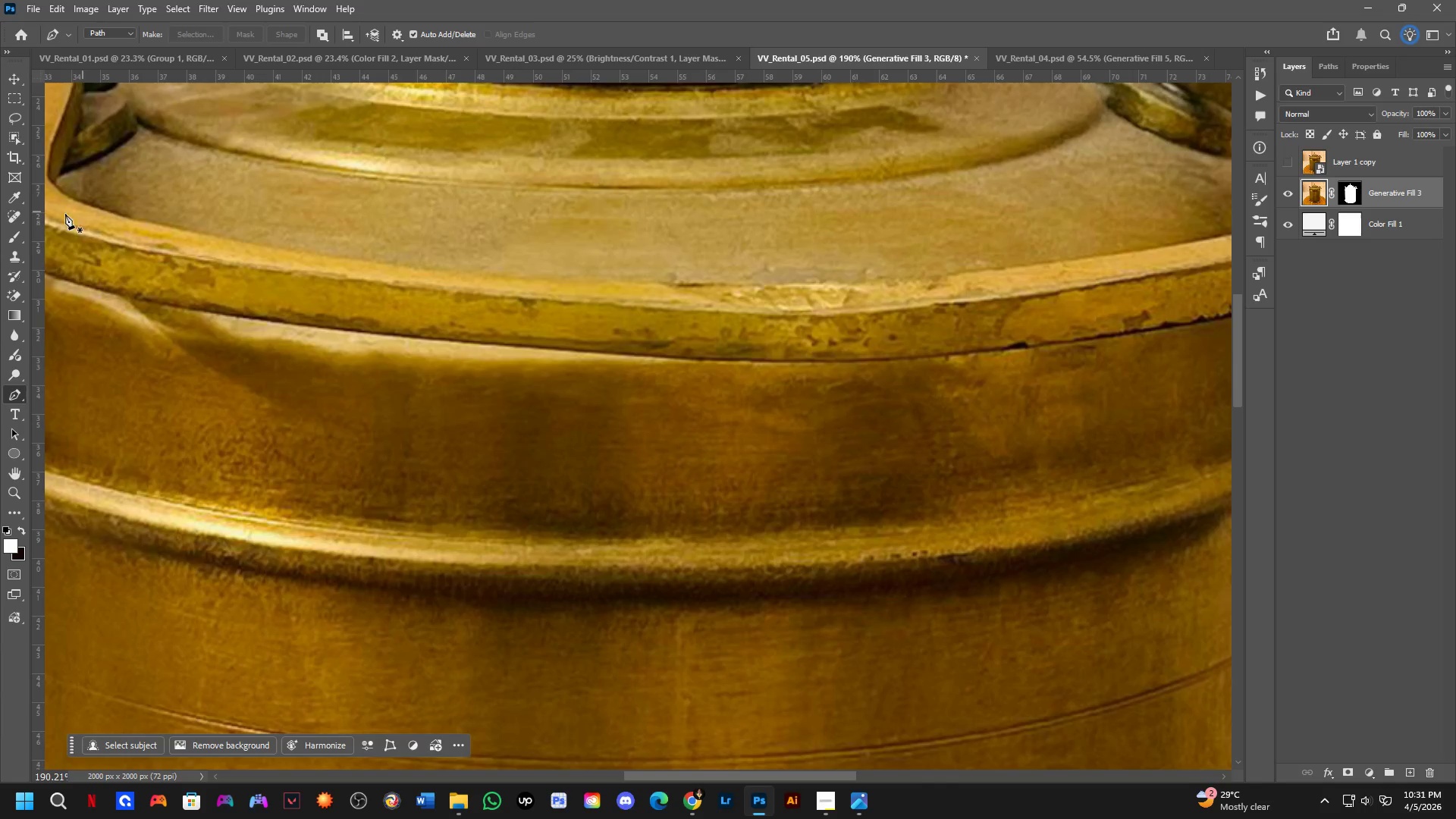 
left_click([5, 216])
 